 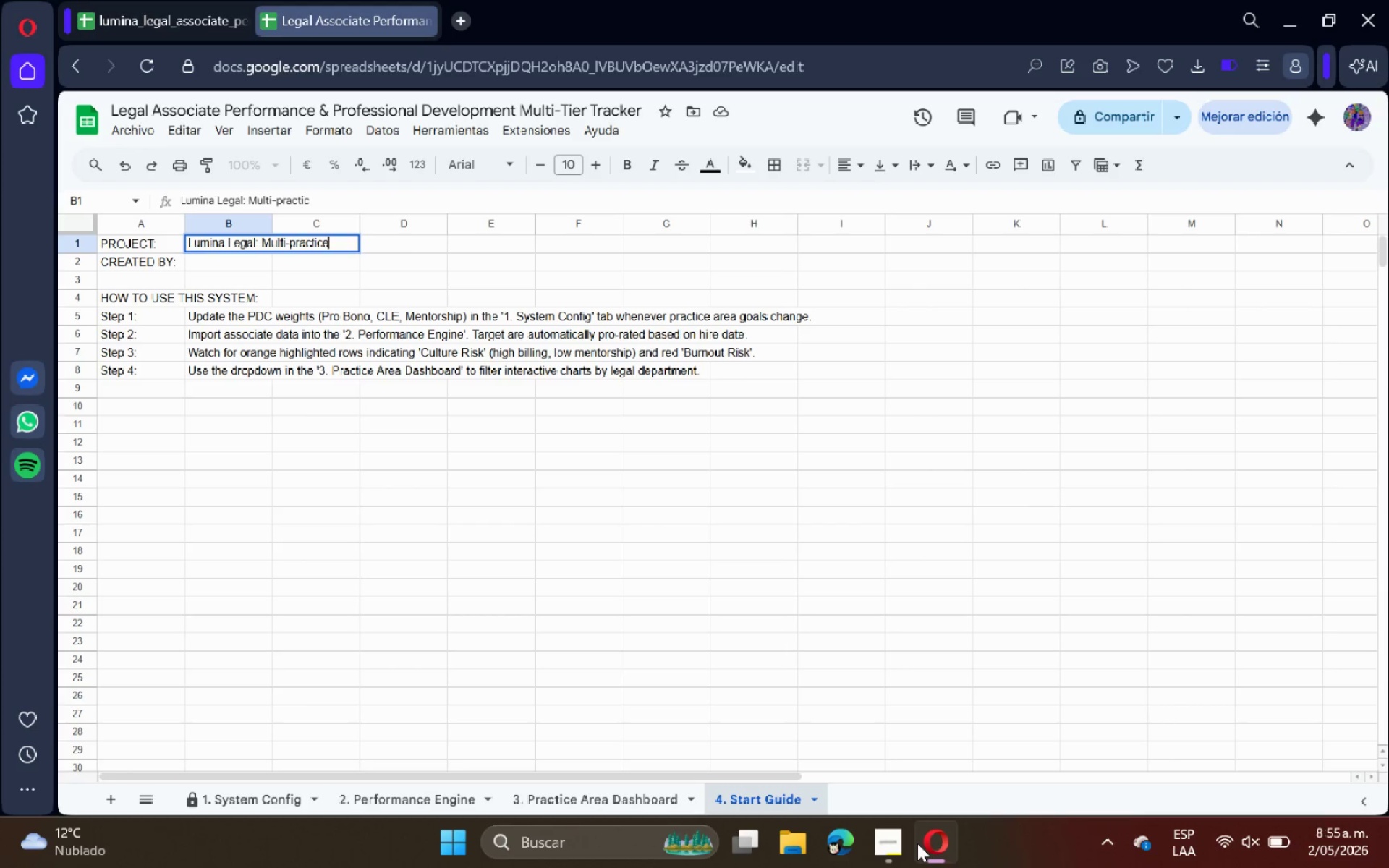 
key(Enter)
 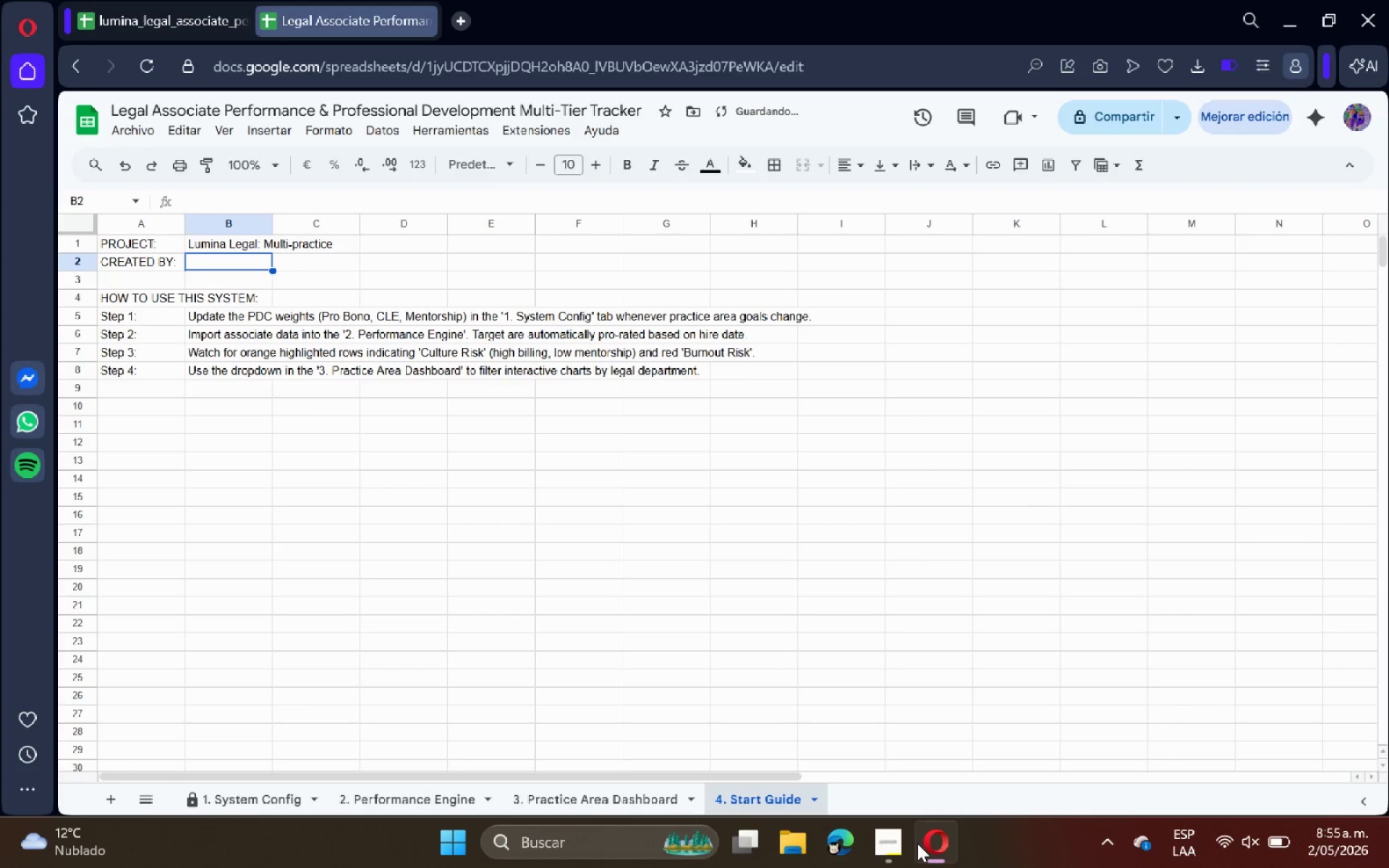 
type(Psot)
key(Backspace)
key(Backspace)
key(Backspace)
type(ostwork.ai)
 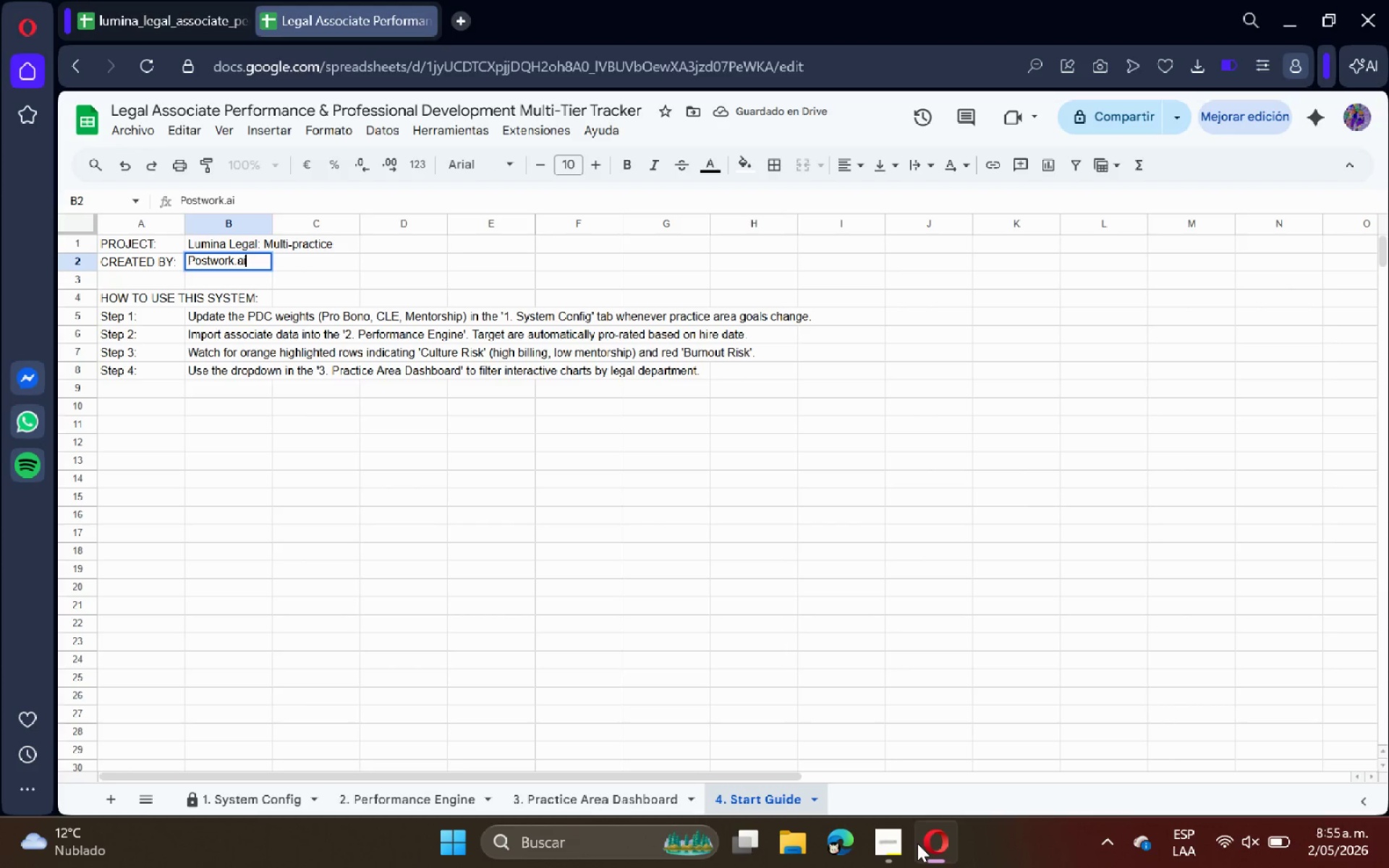 
key(Enter)
 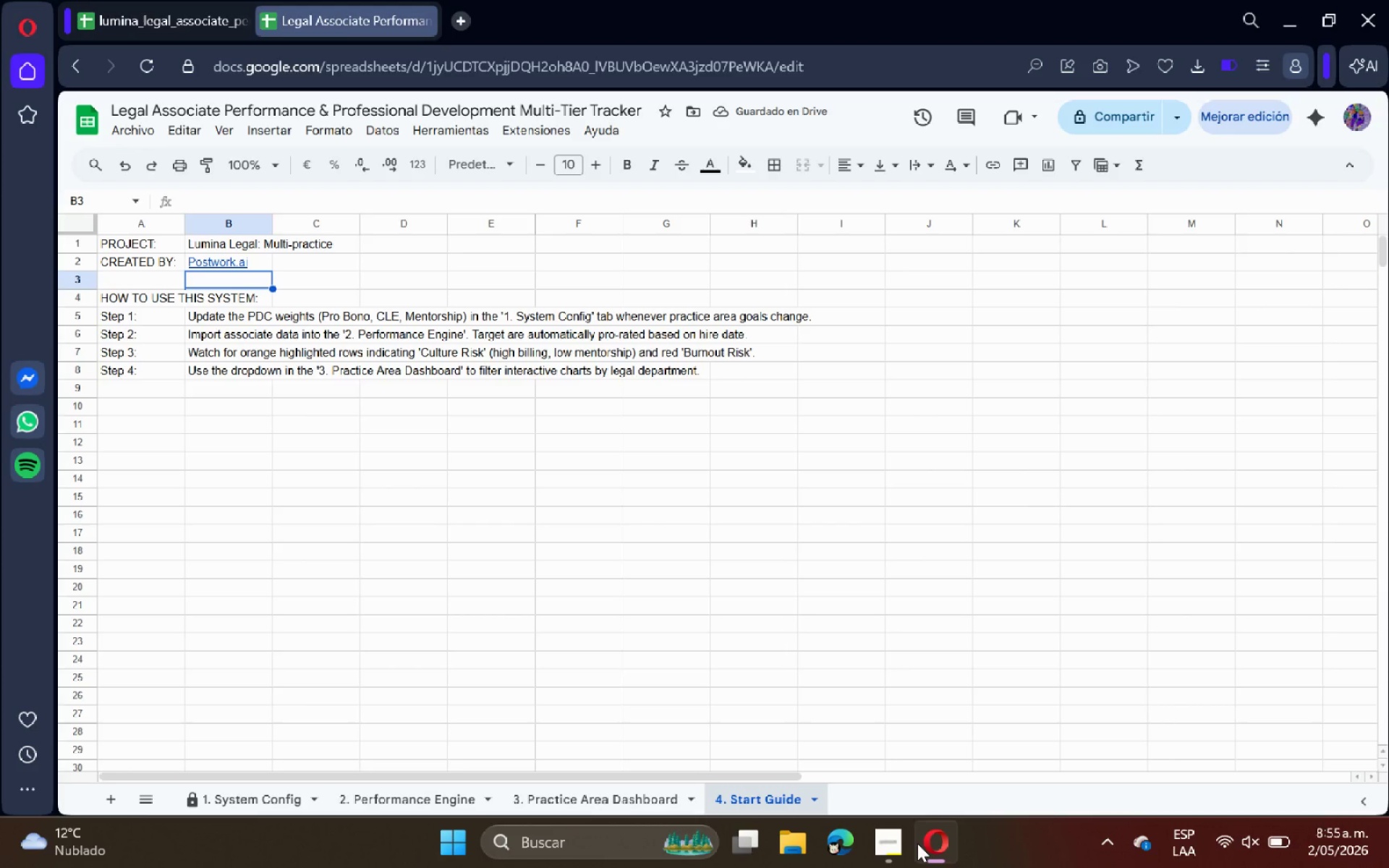 
wait(9.42)
 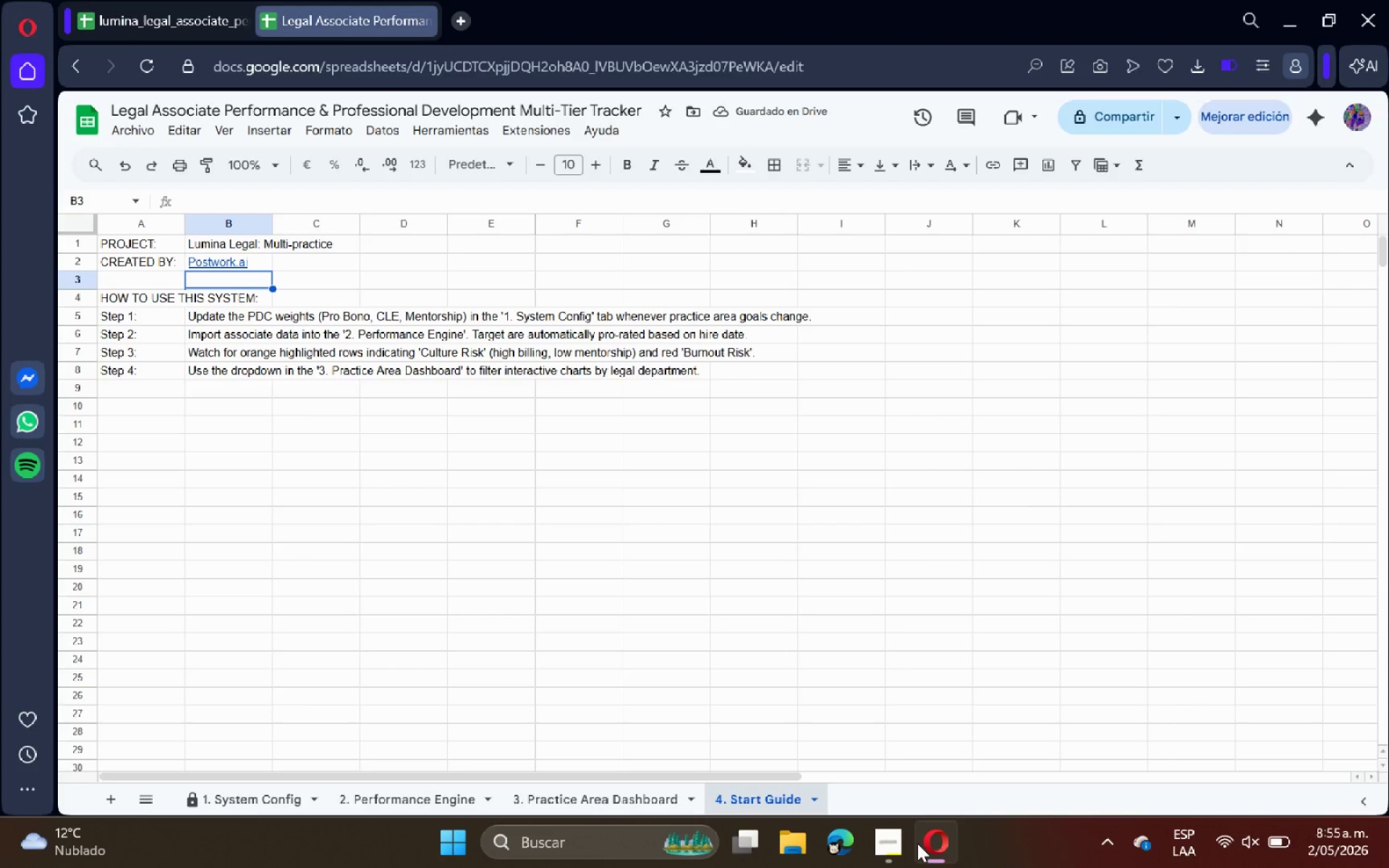 
left_click([226, 368])
 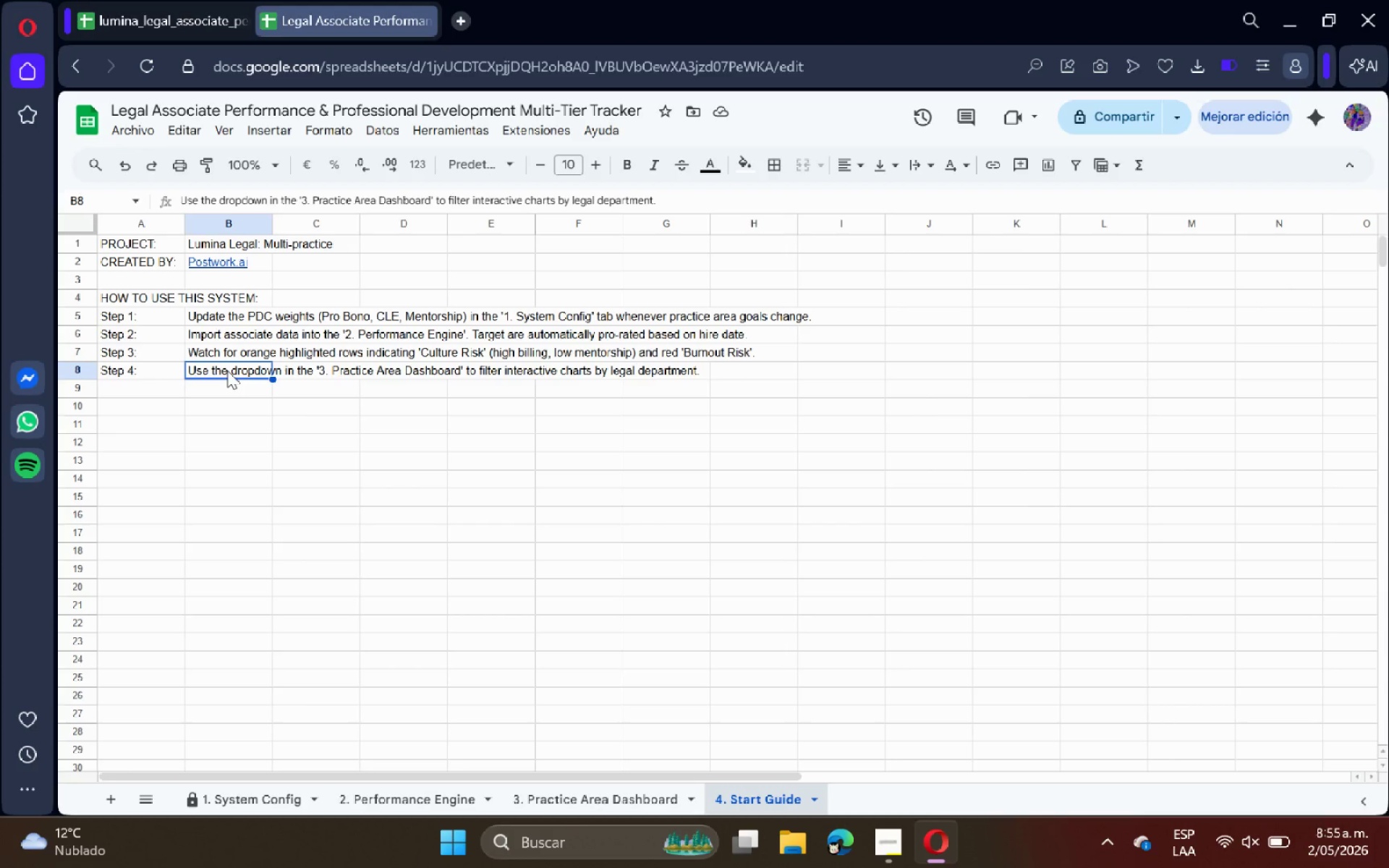 
wait(10.16)
 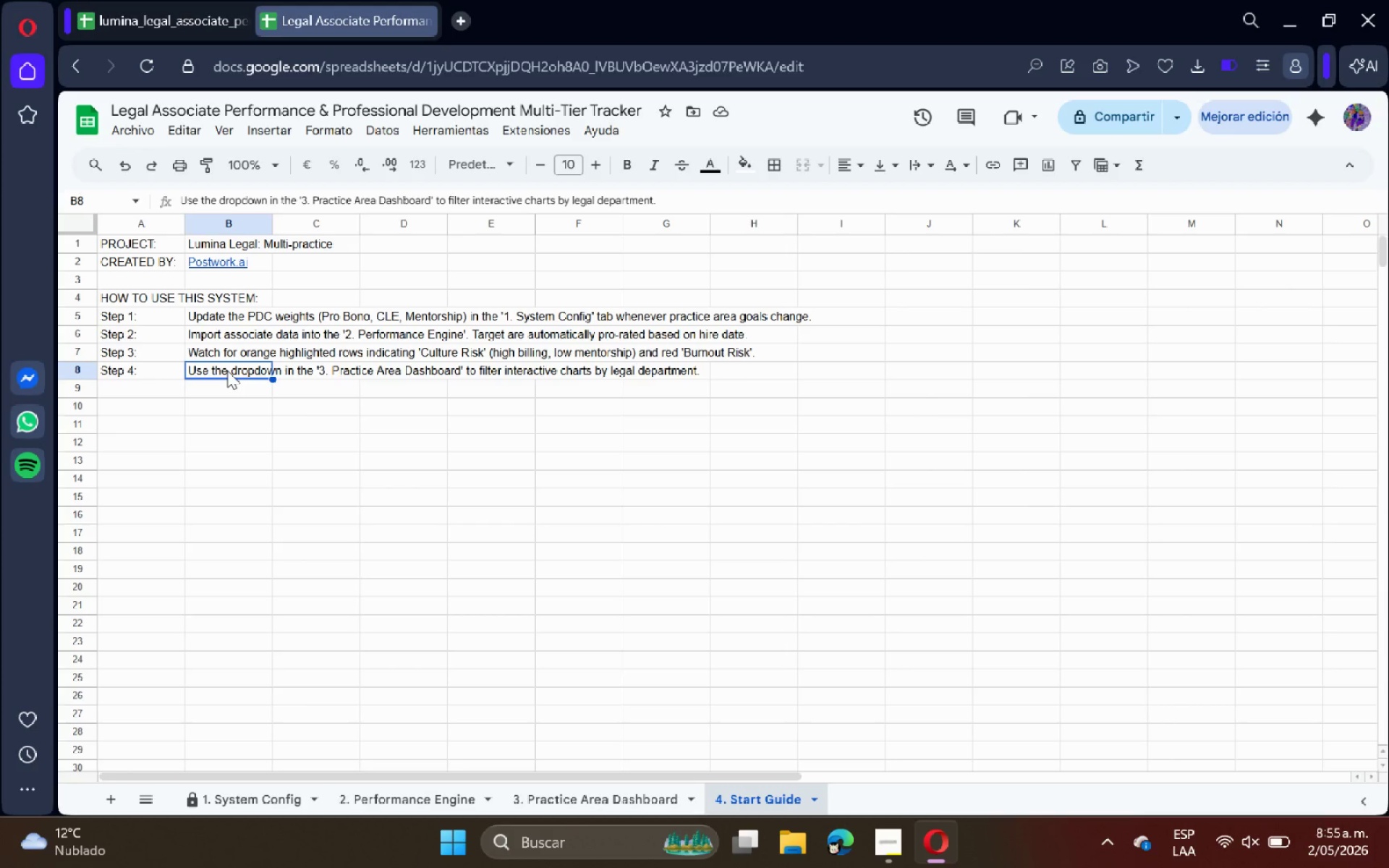 
double_click([232, 132])
 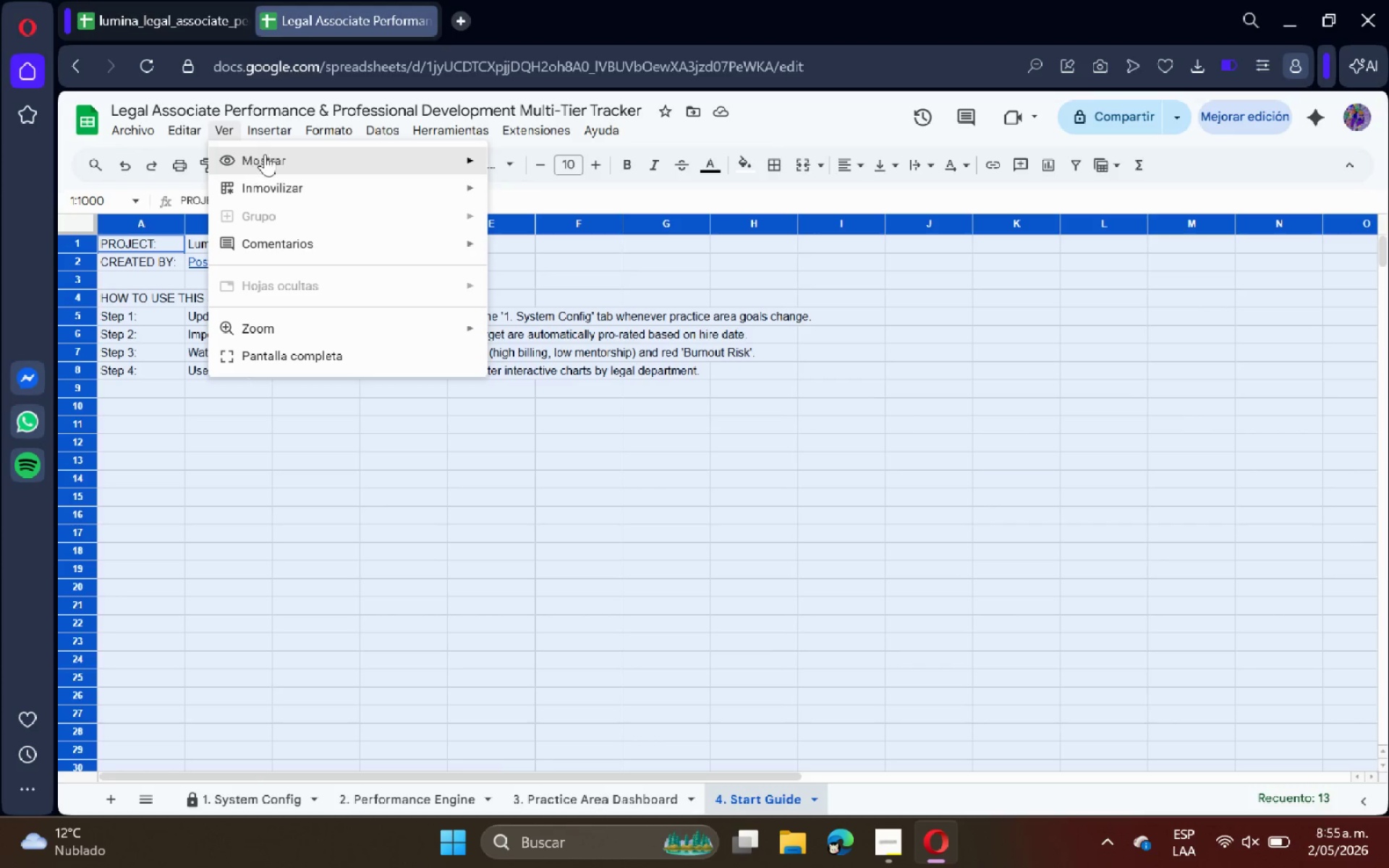 
triple_click([268, 157])
 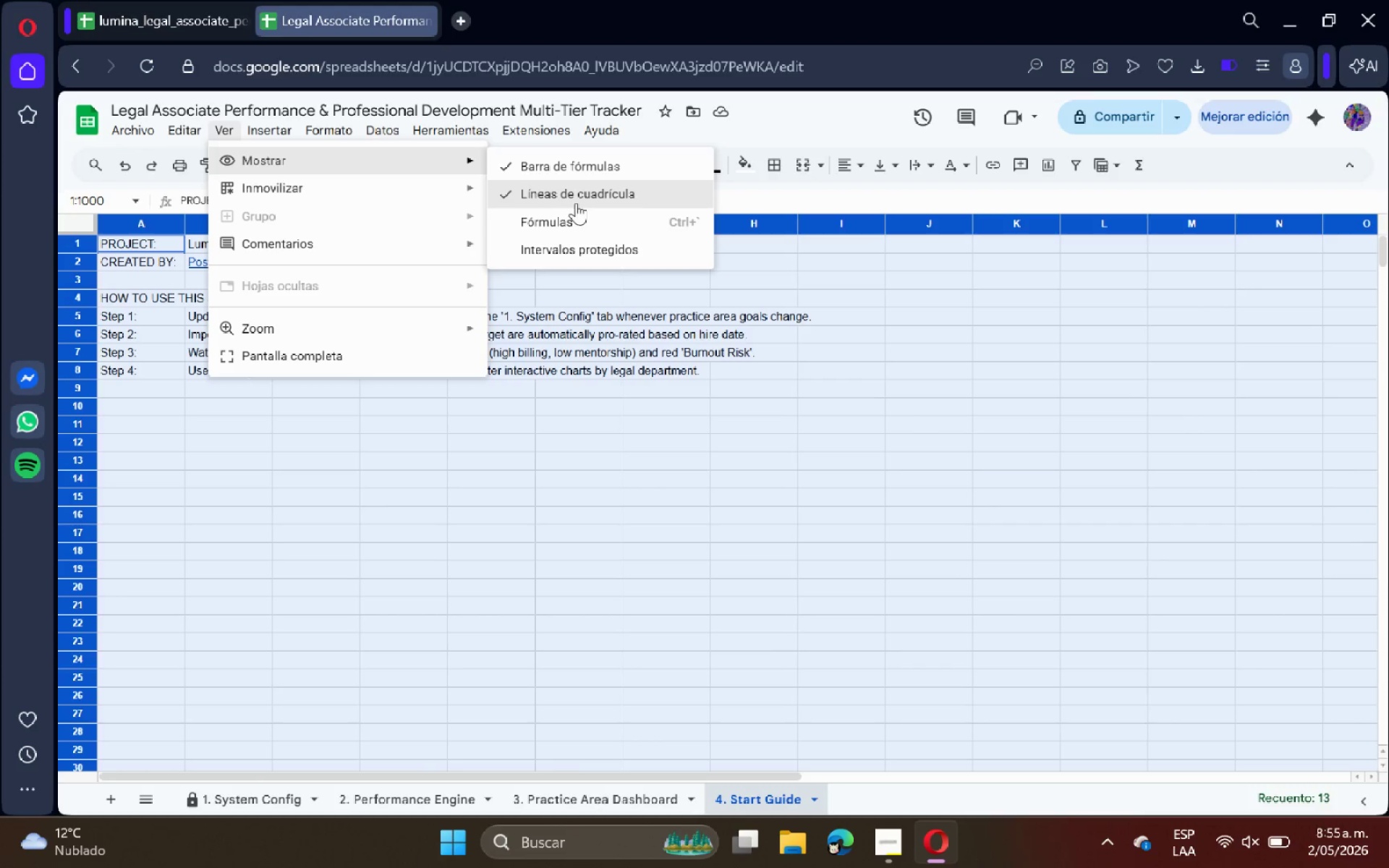 
left_click([576, 203])
 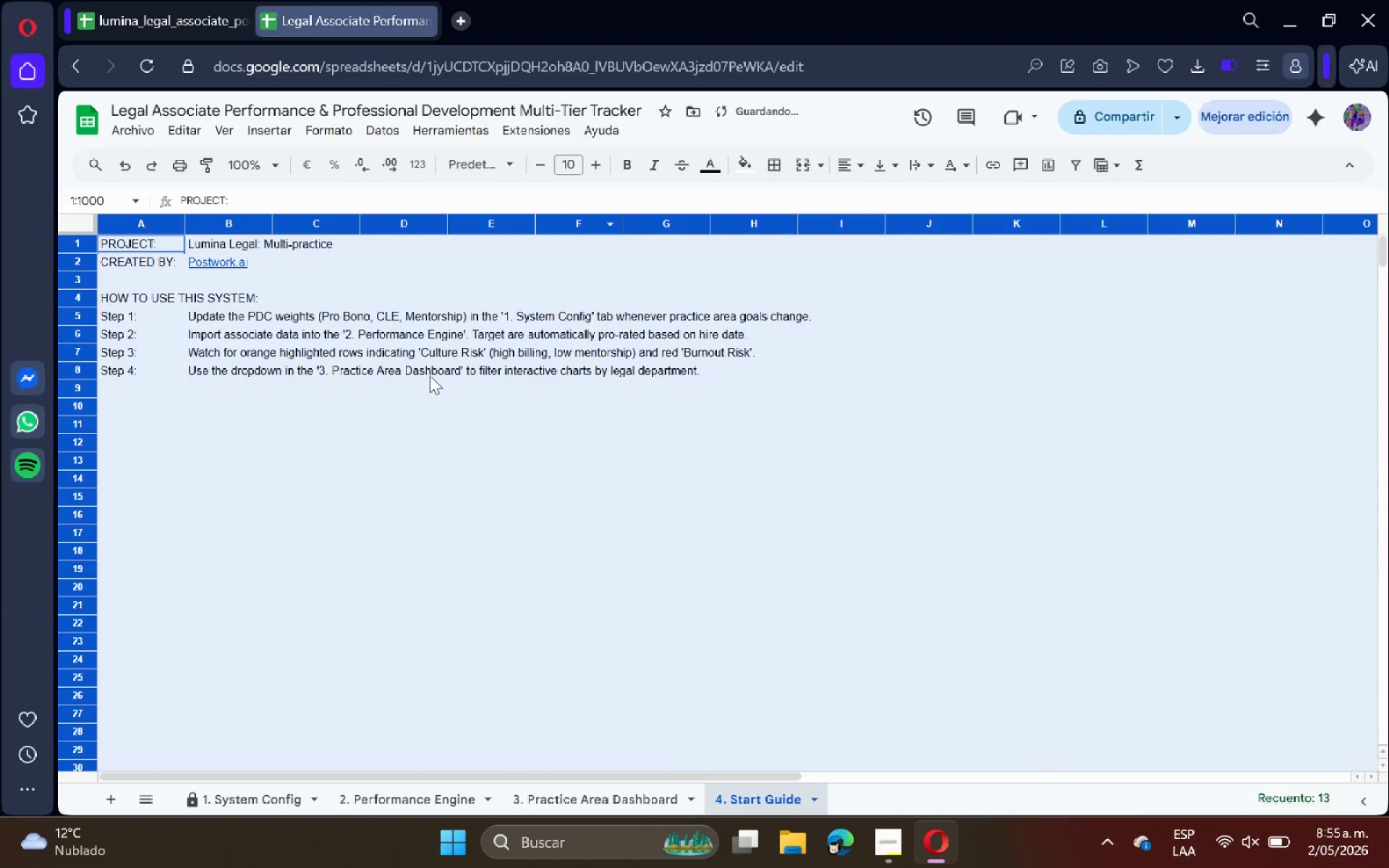 
left_click([429, 376])
 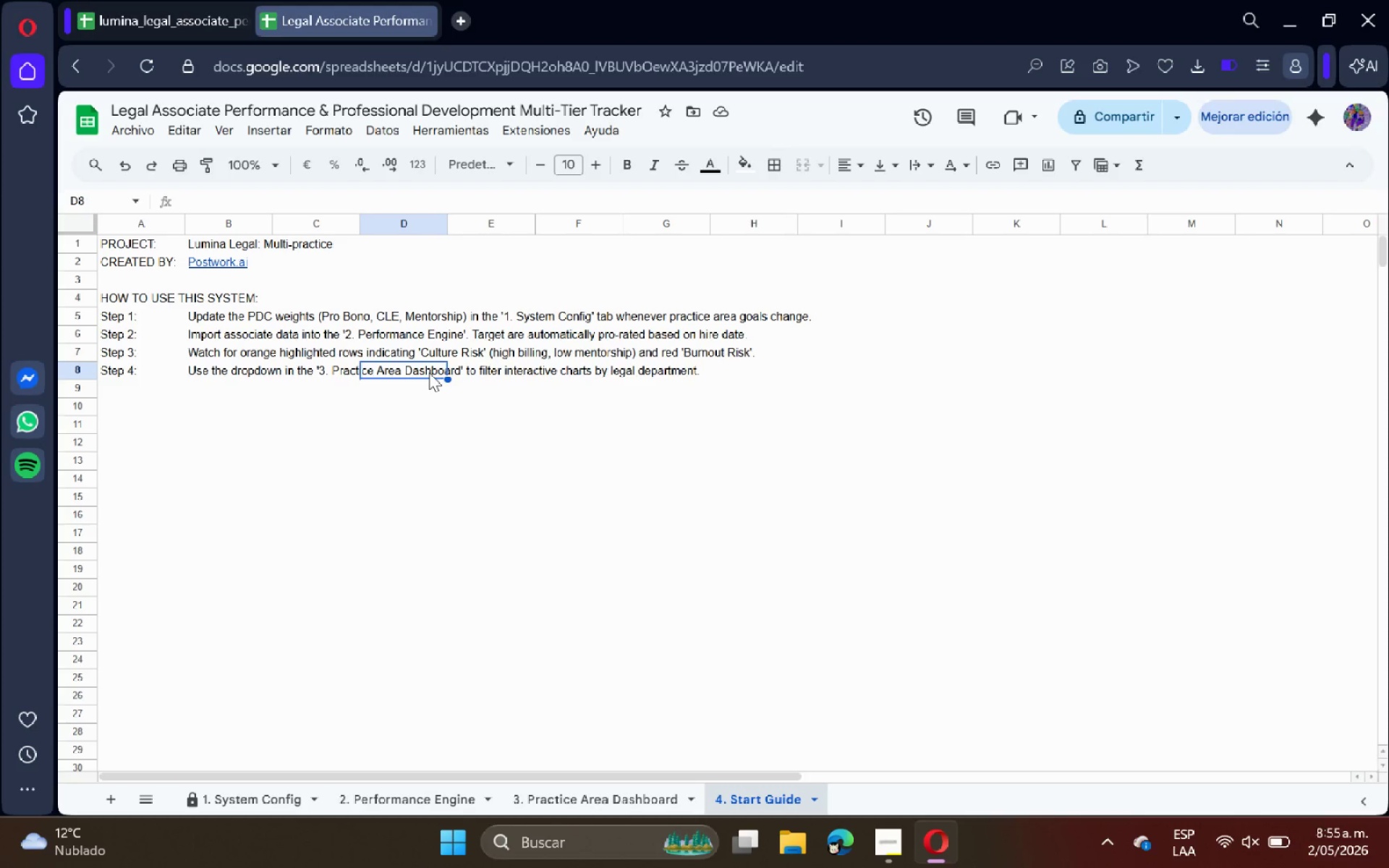 
wait(12.89)
 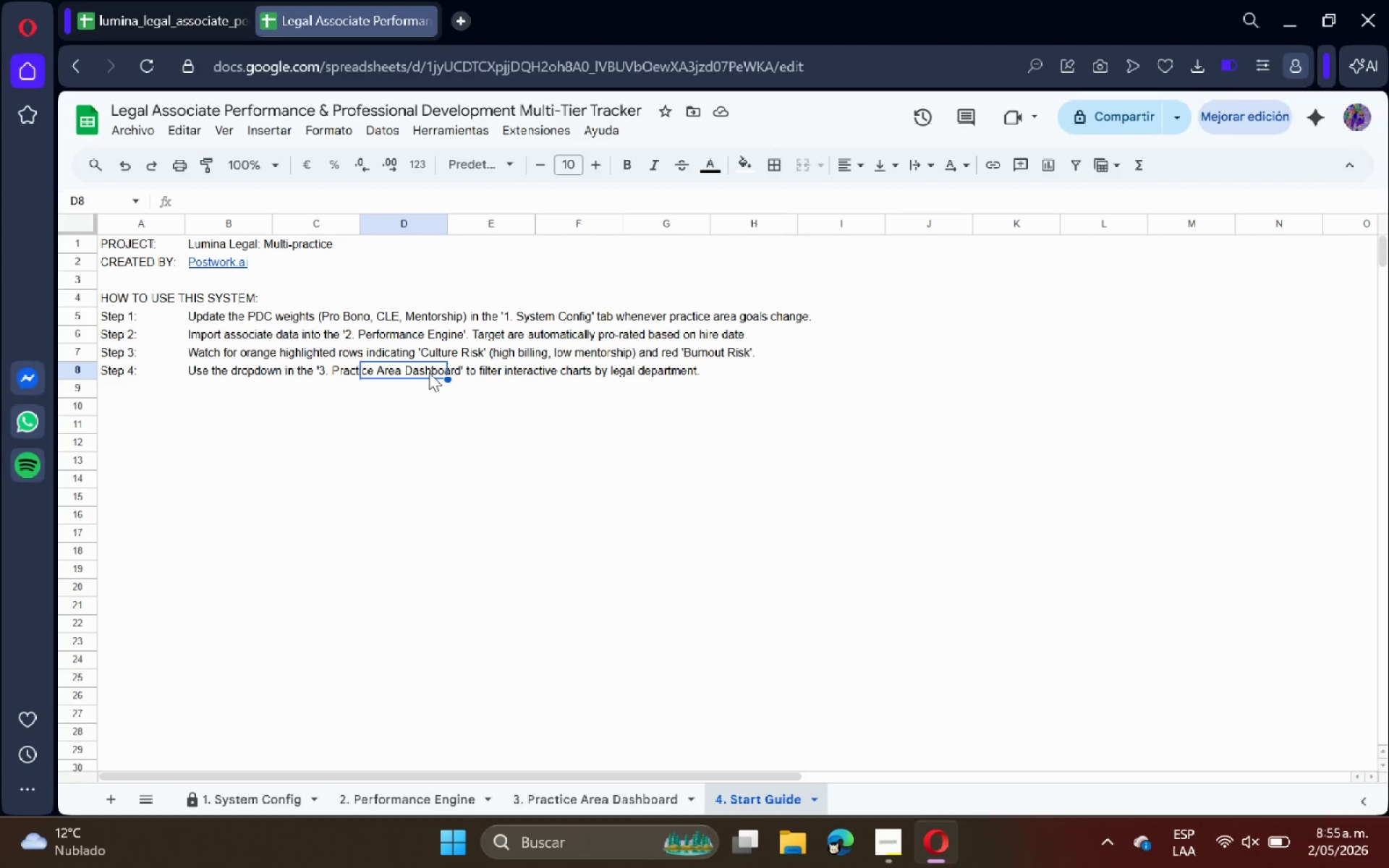 
double_click([250, 233])
 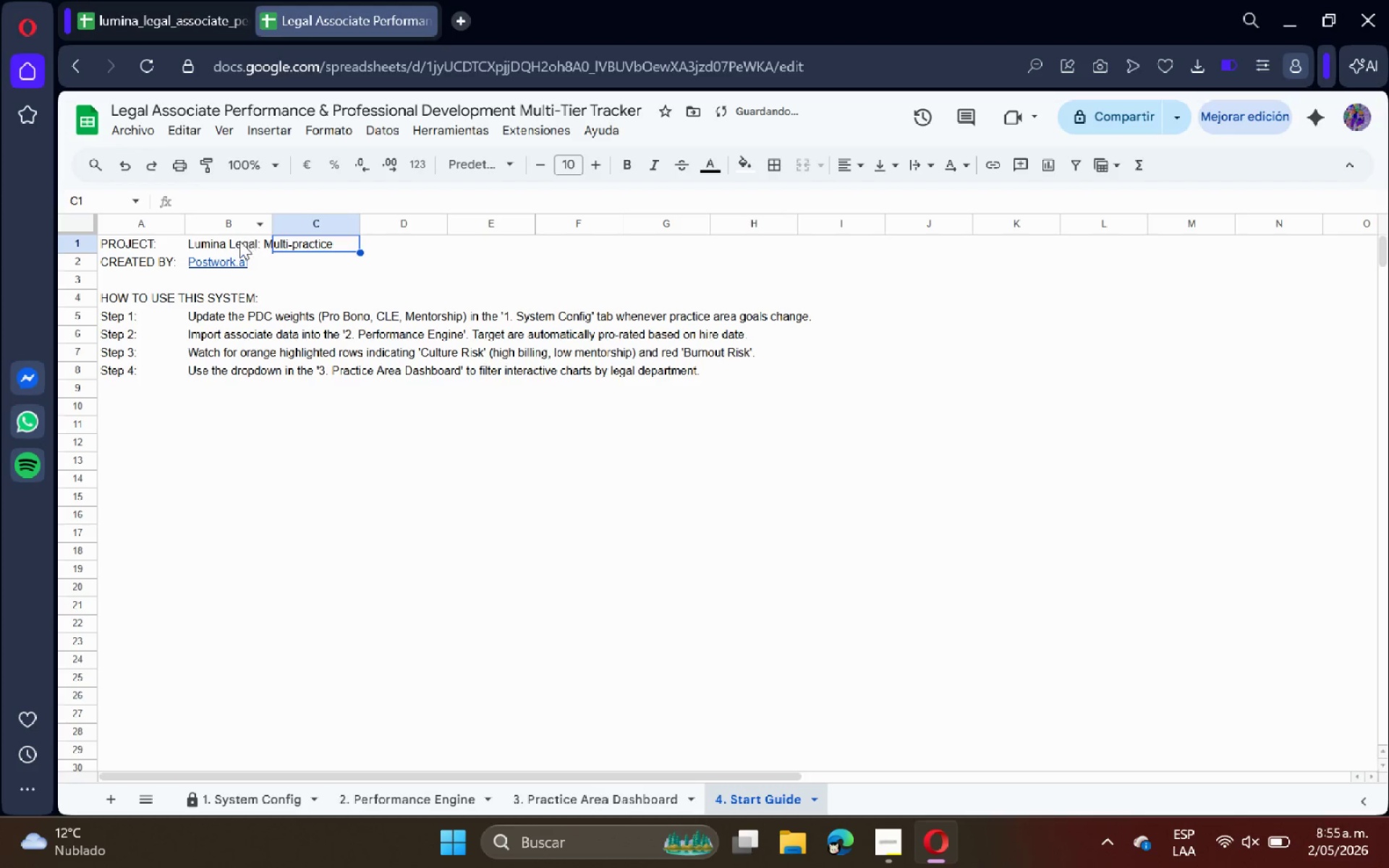 
triple_click([228, 244])
 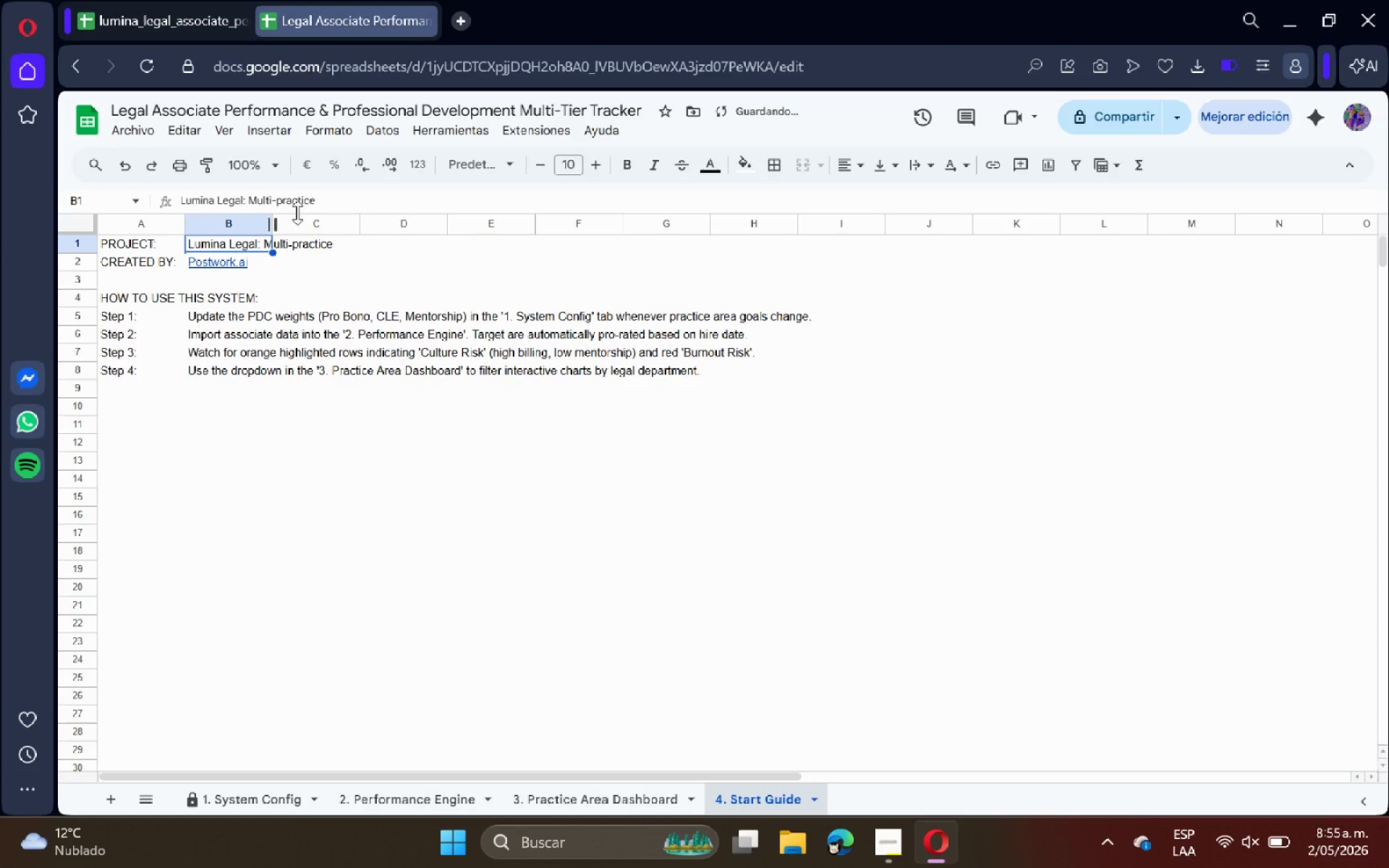 
left_click([311, 208])
 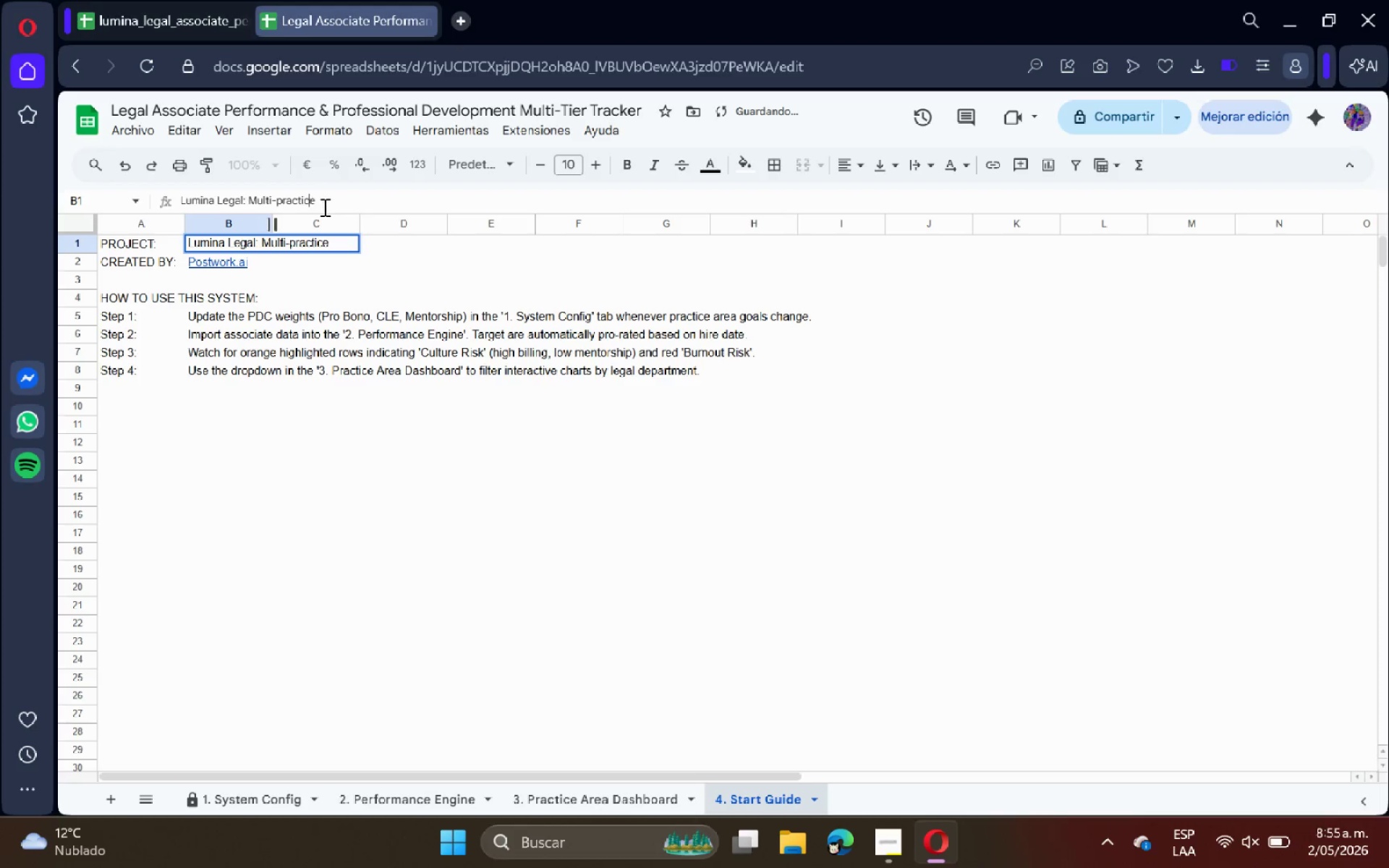 
left_click([324, 206])
 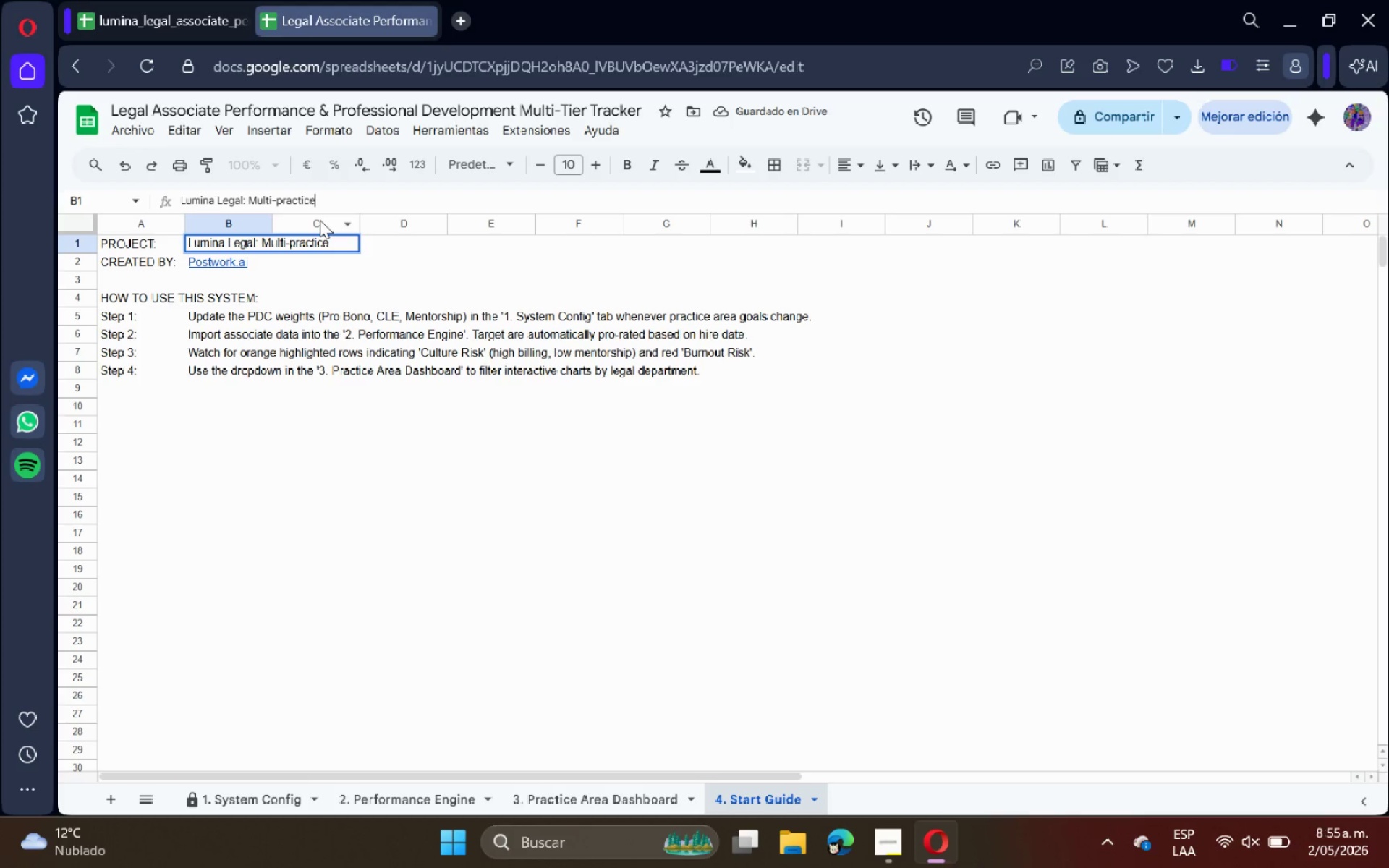 
type( Performance ^ HR Tracker)
 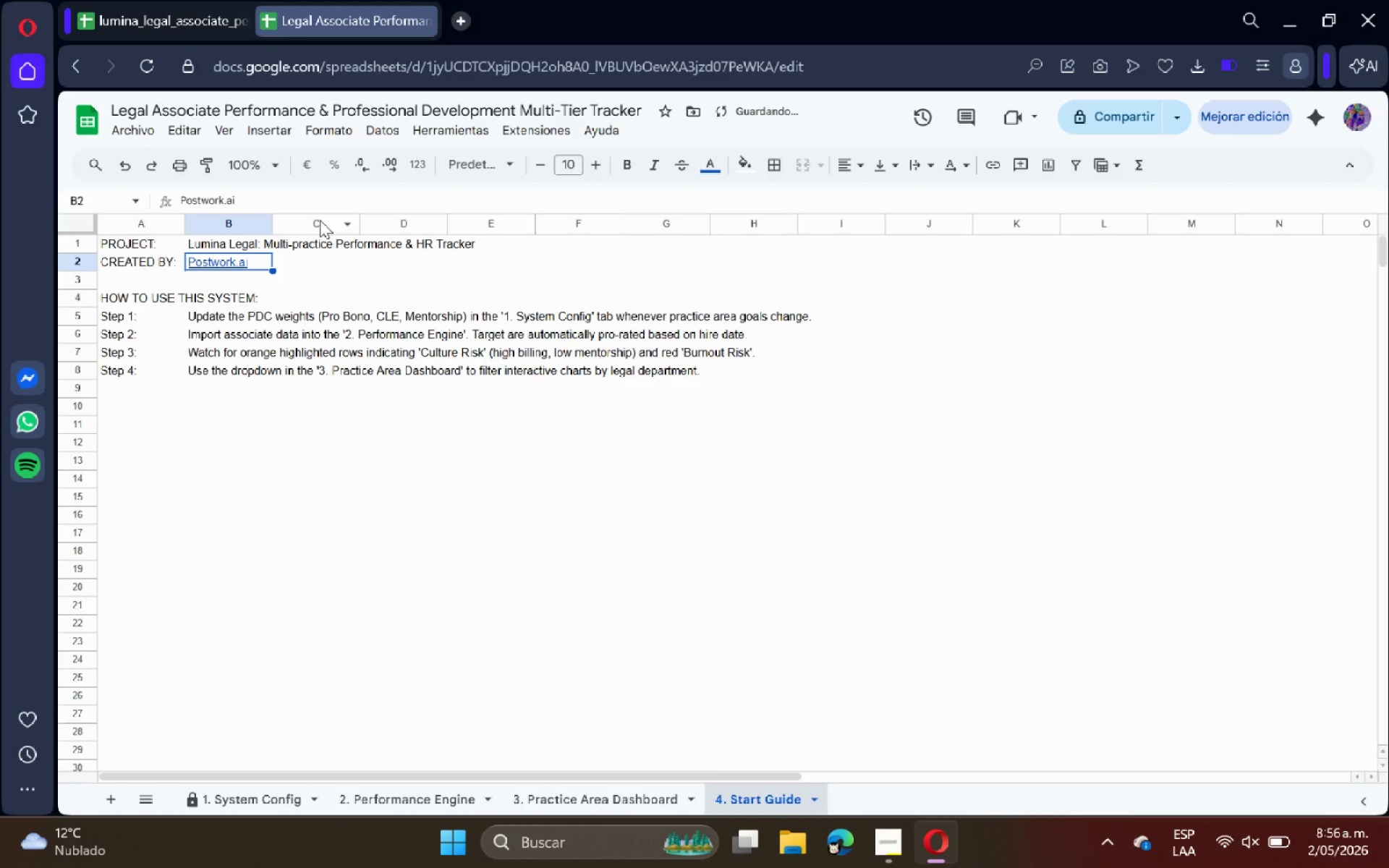 
 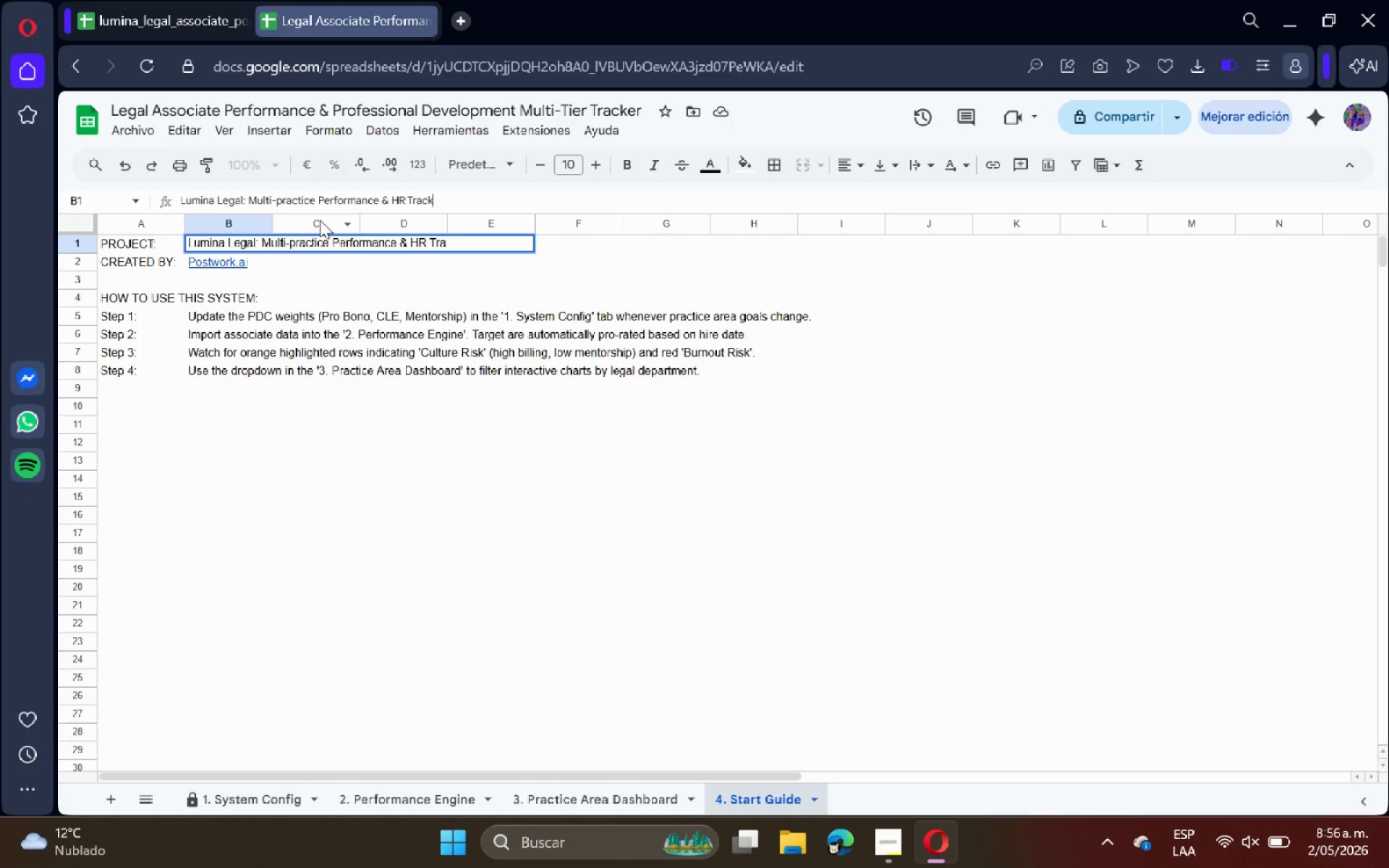 
key(Enter)
 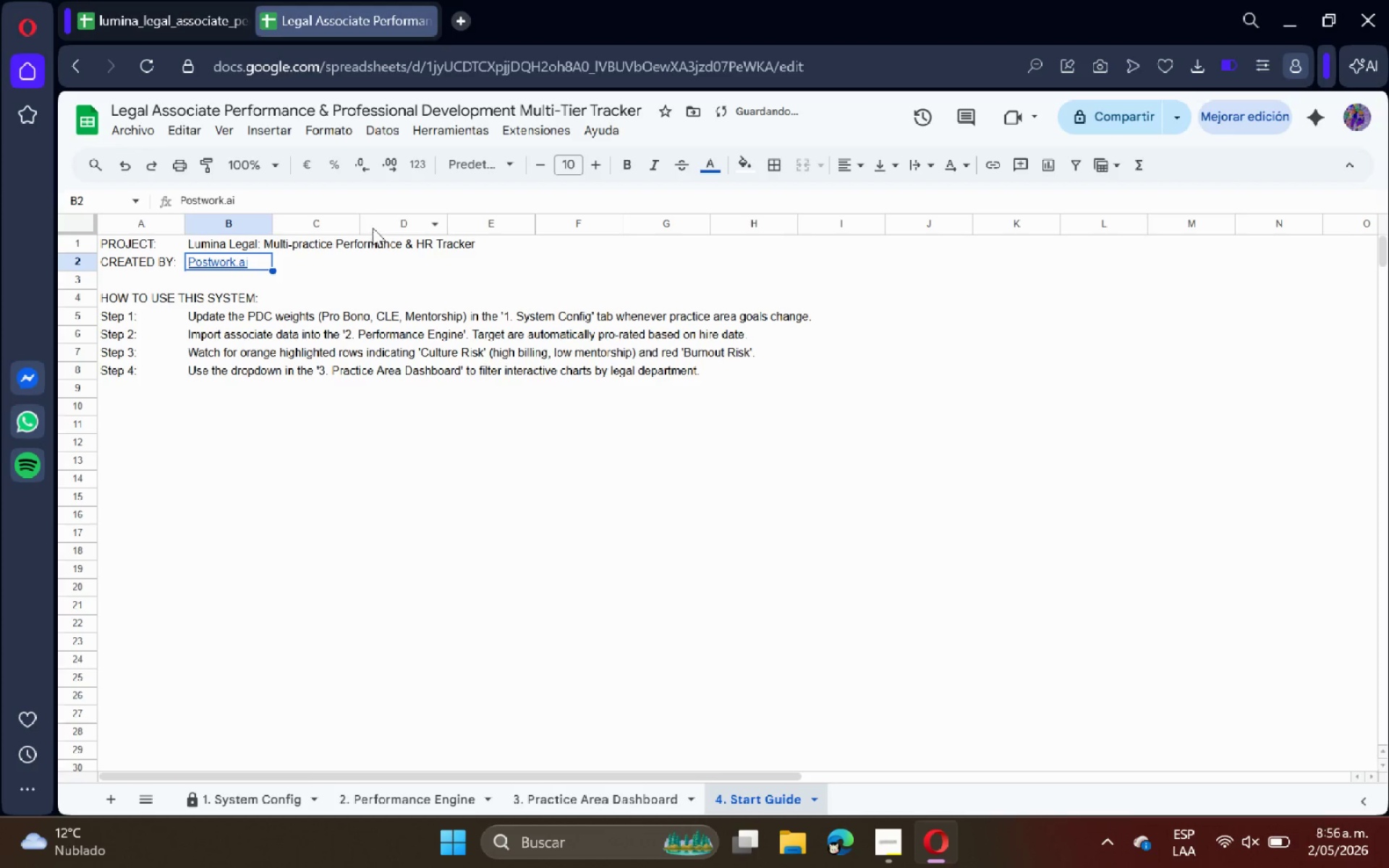 
left_click([327, 247])
 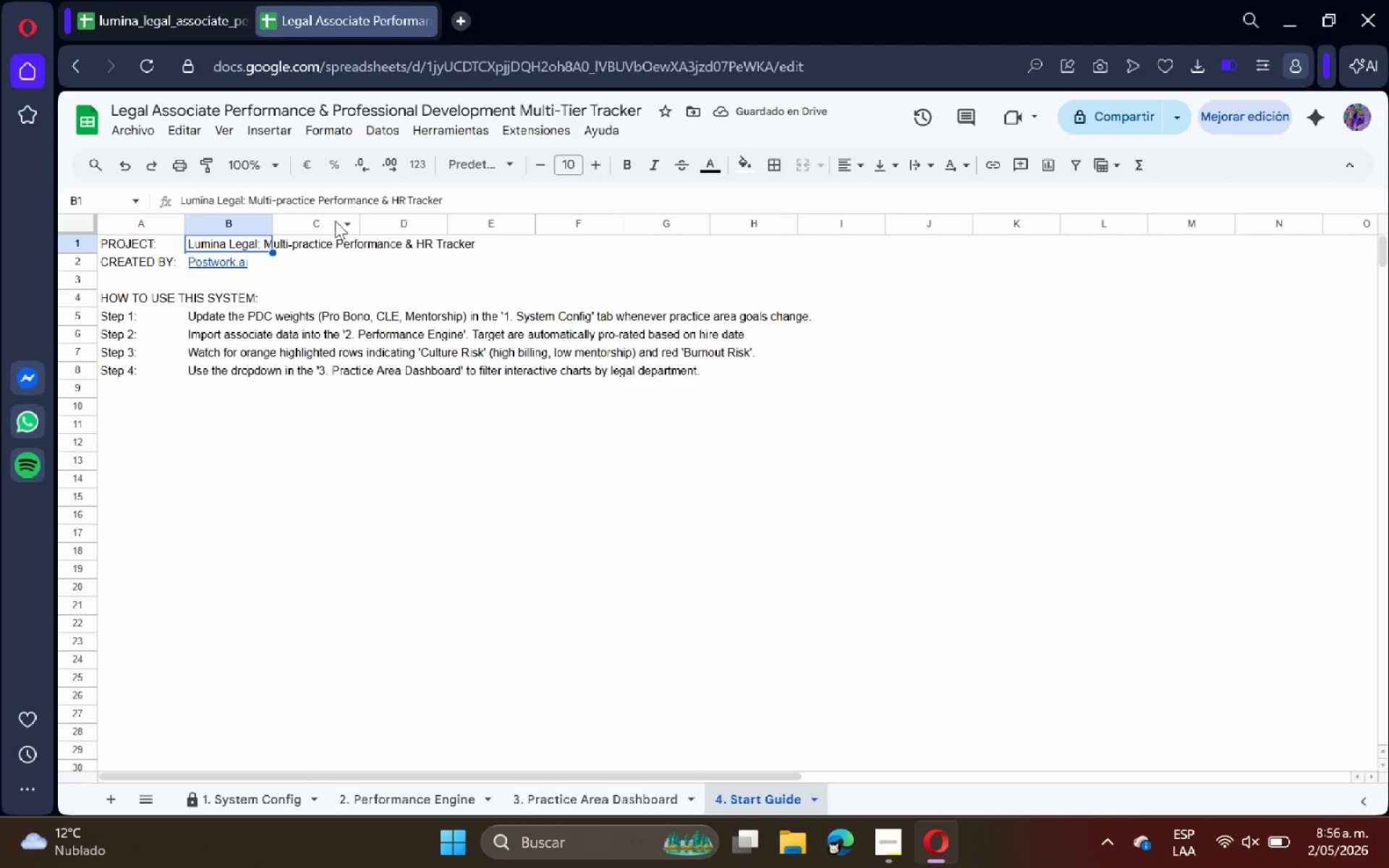 
double_click([341, 203])
 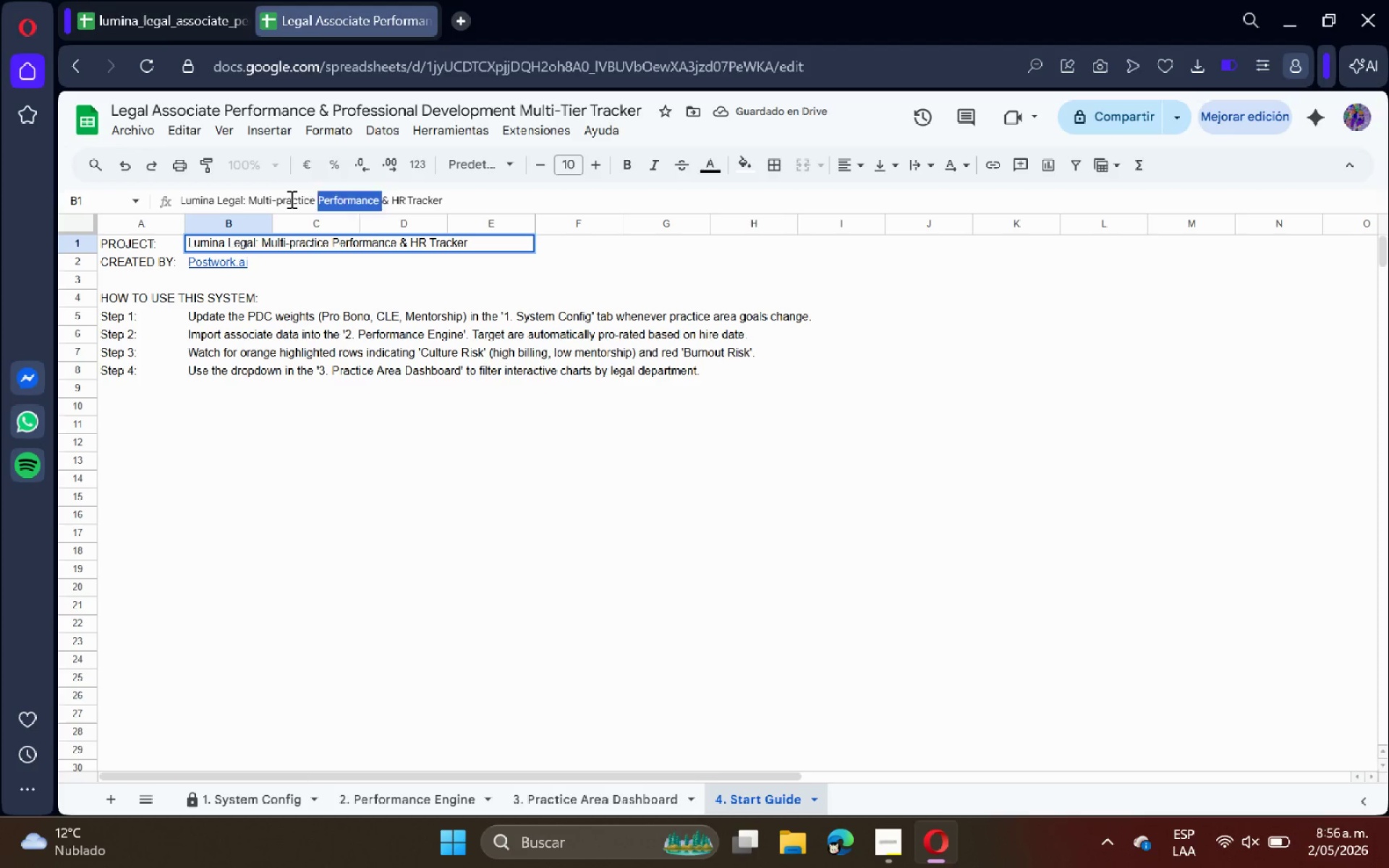 
double_click([290, 199])
 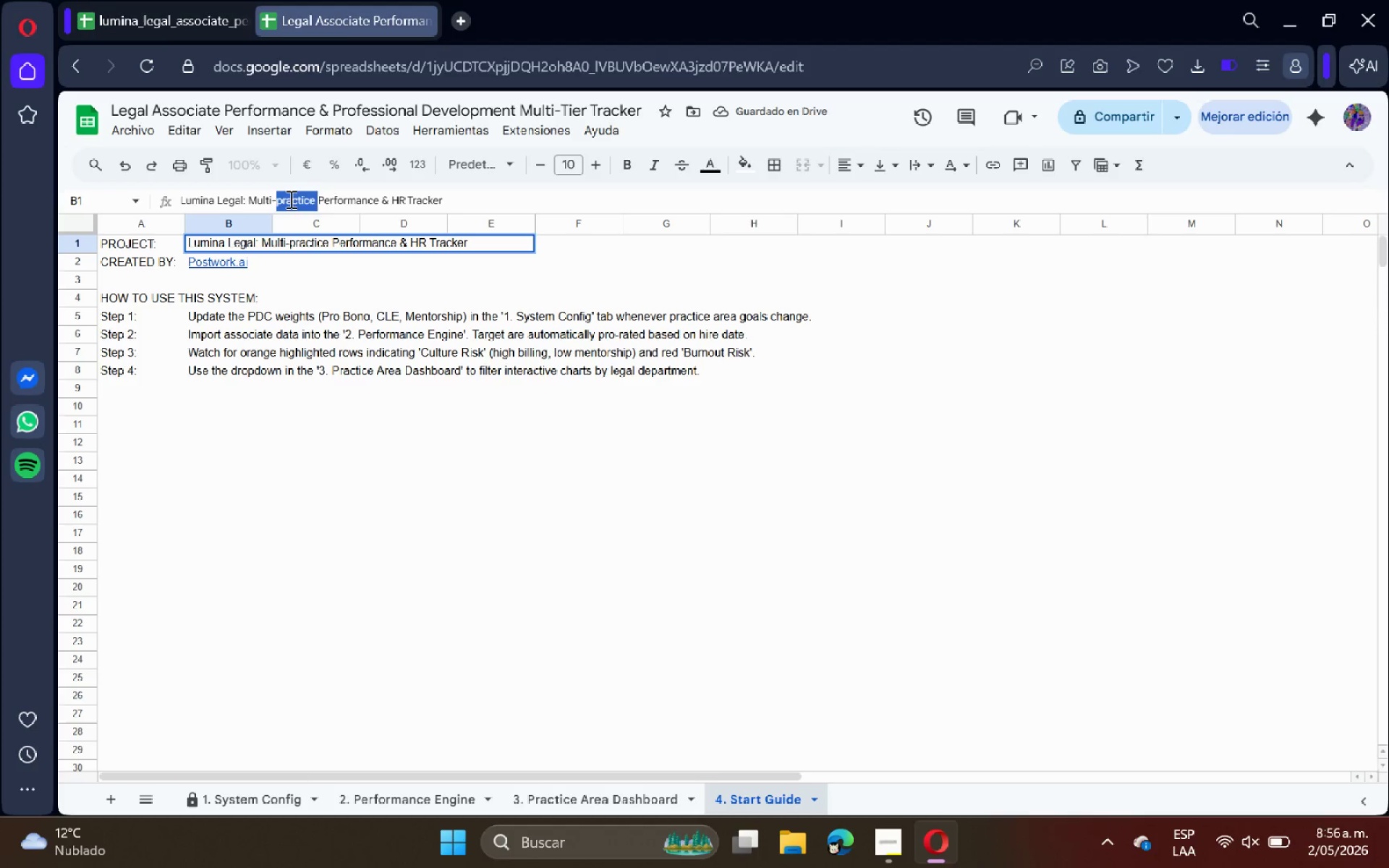 
type(Tier )
 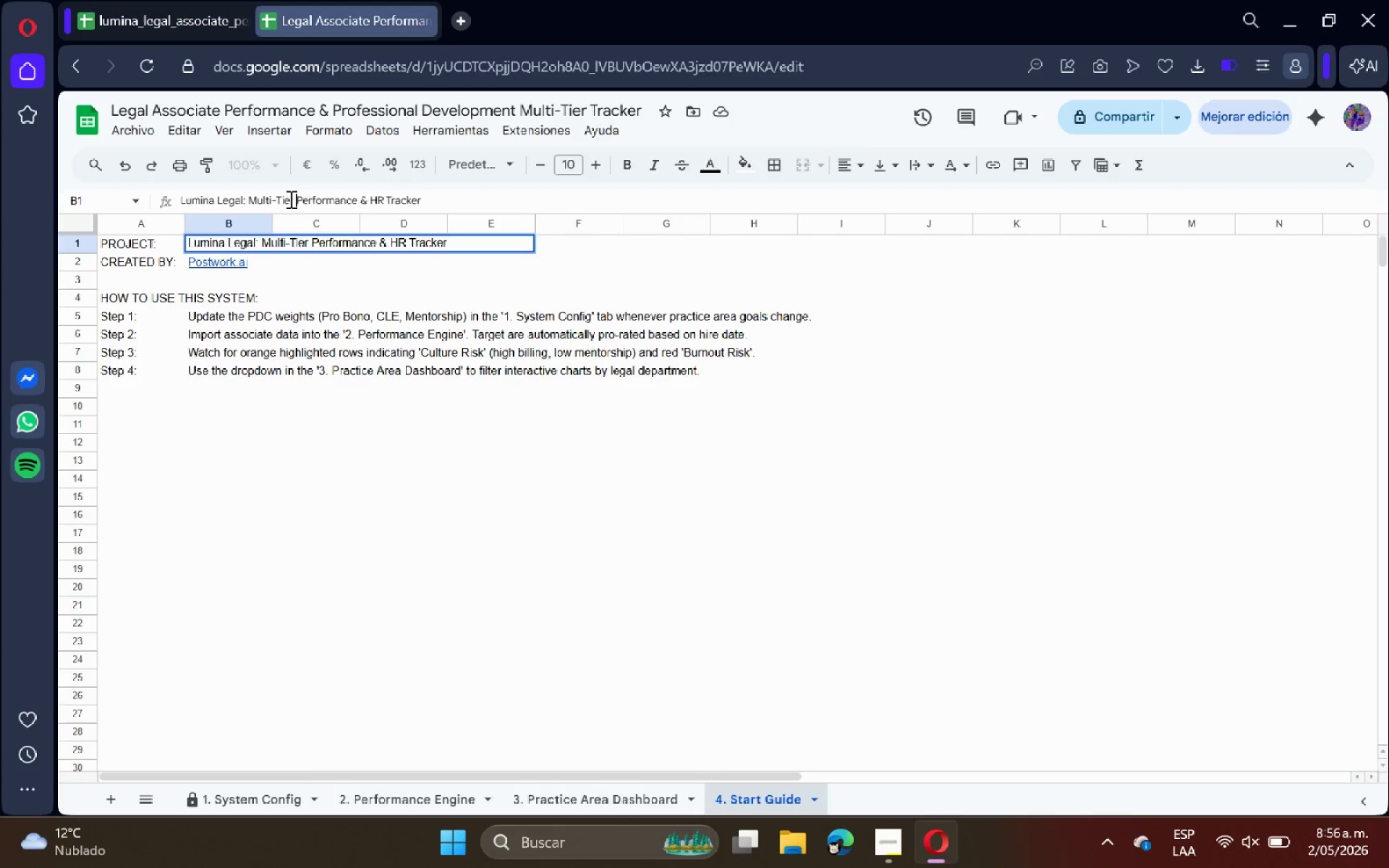 
key(Enter)
 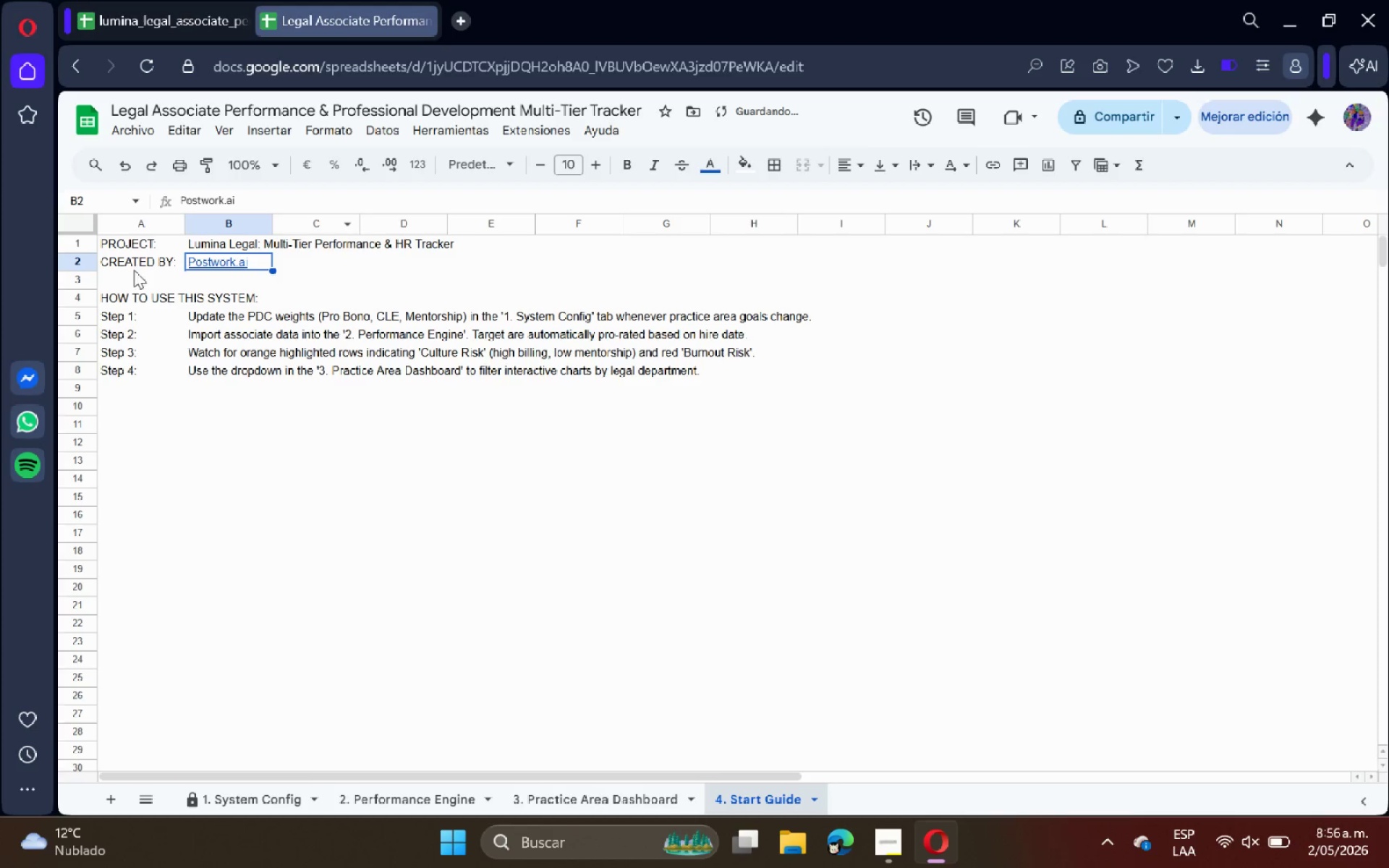 
left_click_drag(start_coordinate=[120, 250], to_coordinate=[139, 268])
 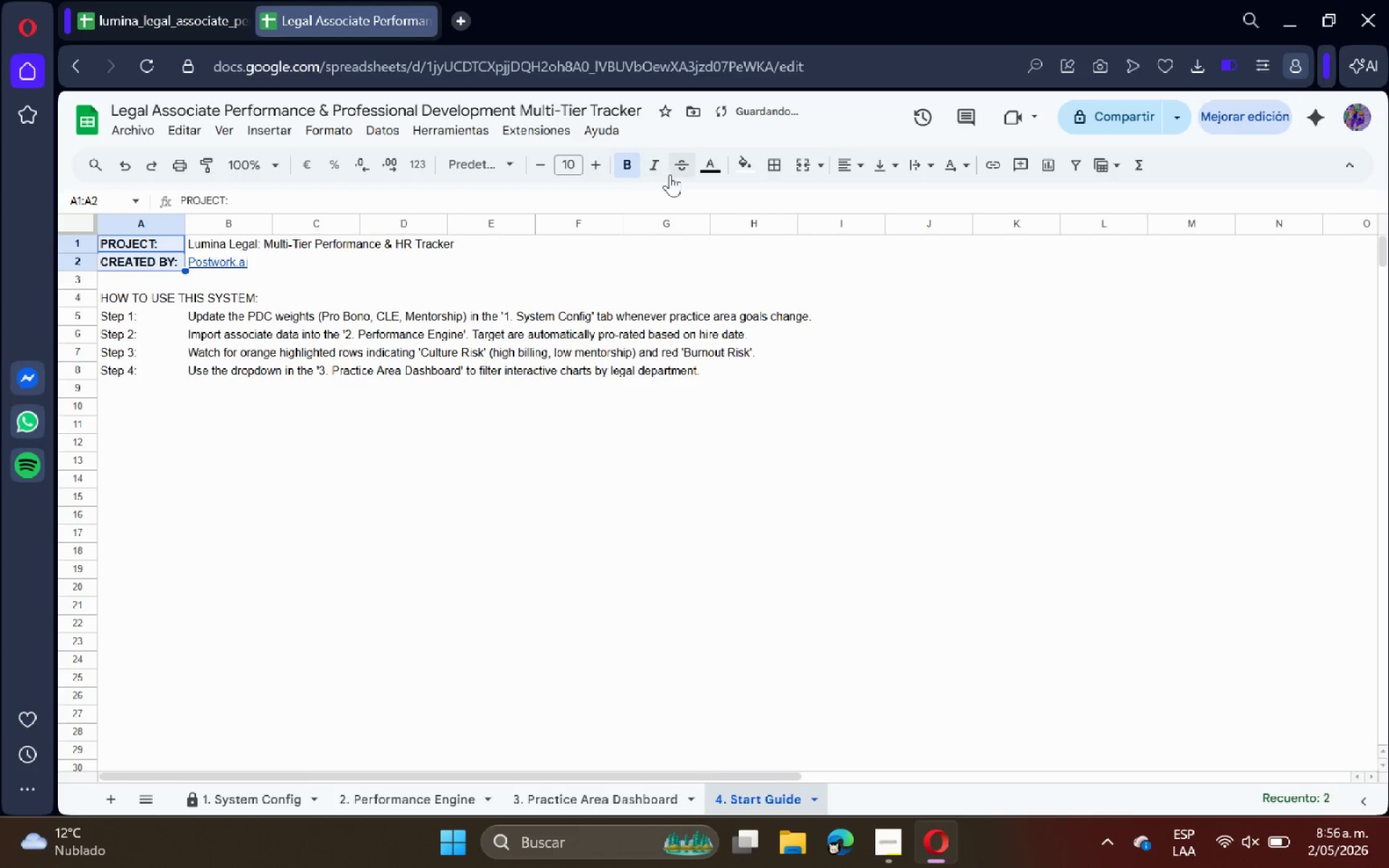 
left_click([744, 153])
 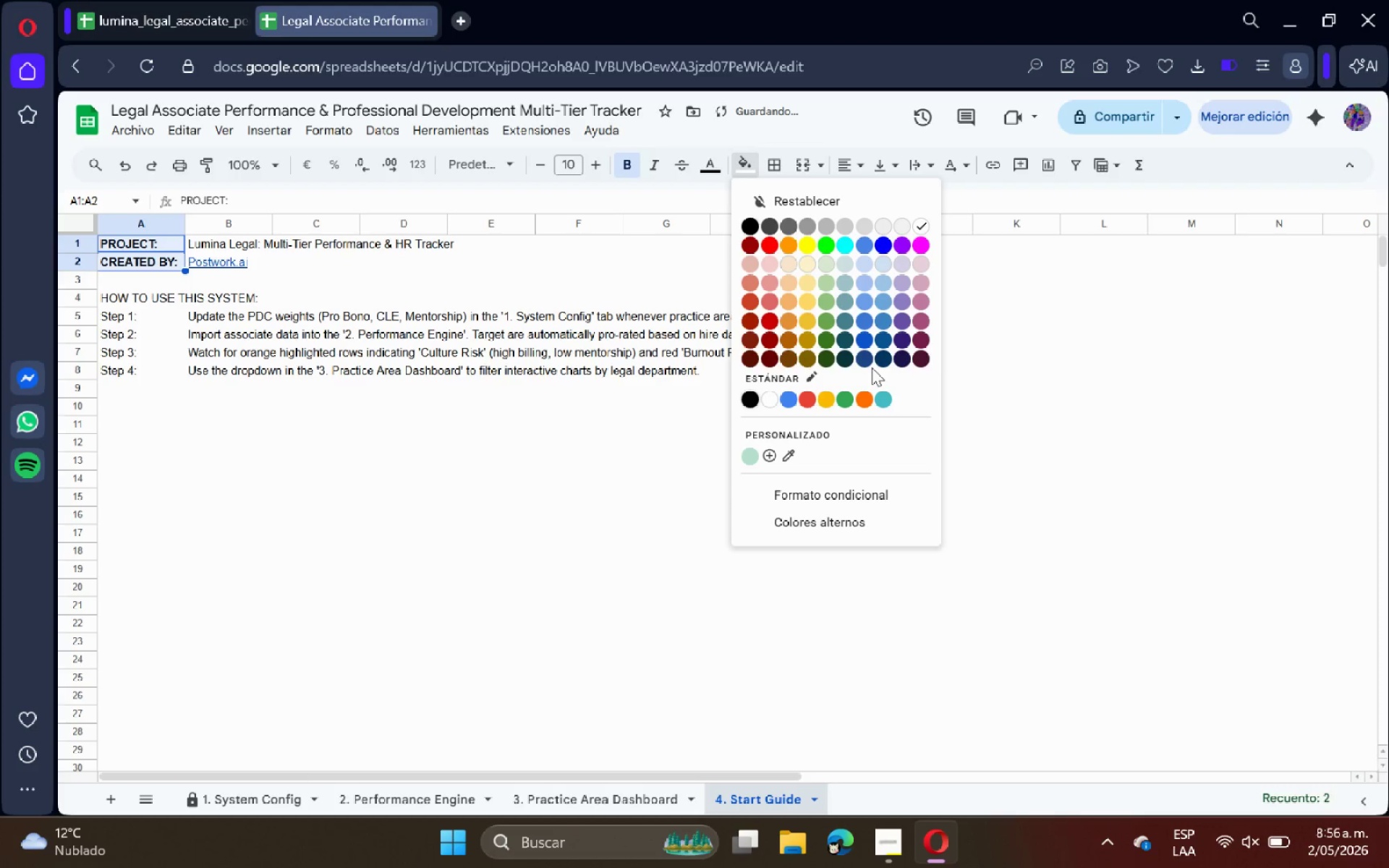 
left_click([874, 362])
 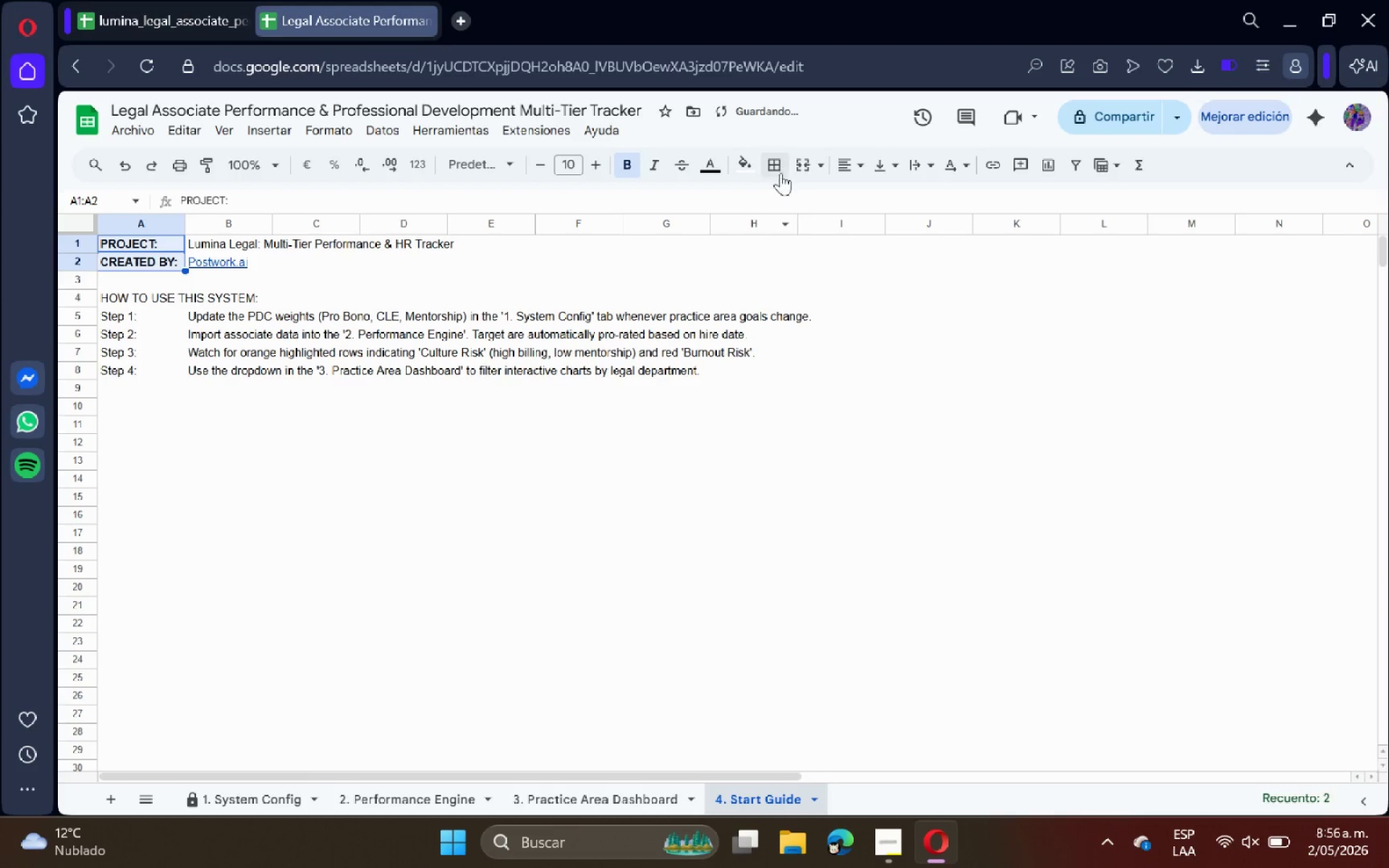 
left_click([747, 154])
 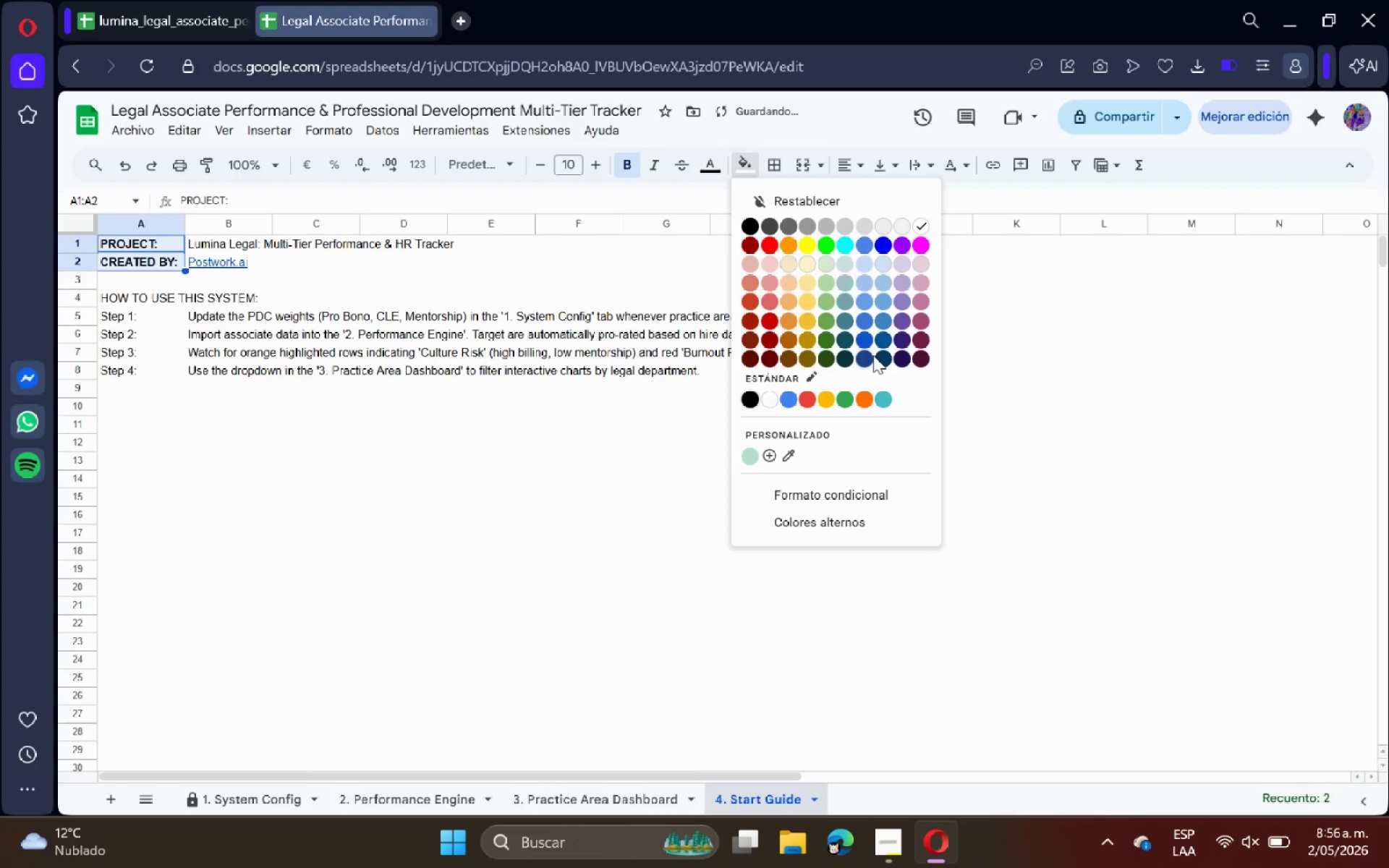 
left_click([881, 355])
 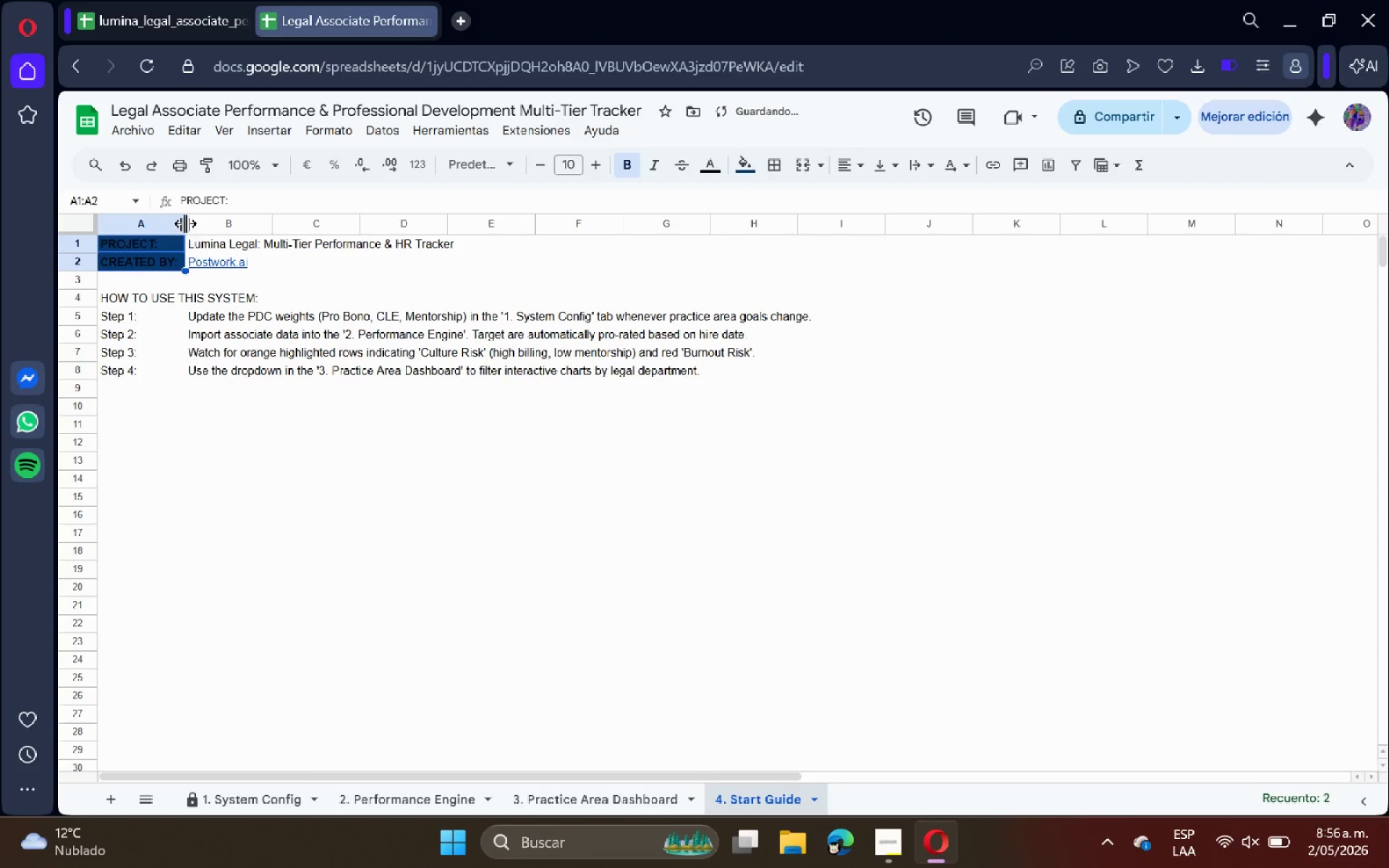 
double_click([185, 224])
 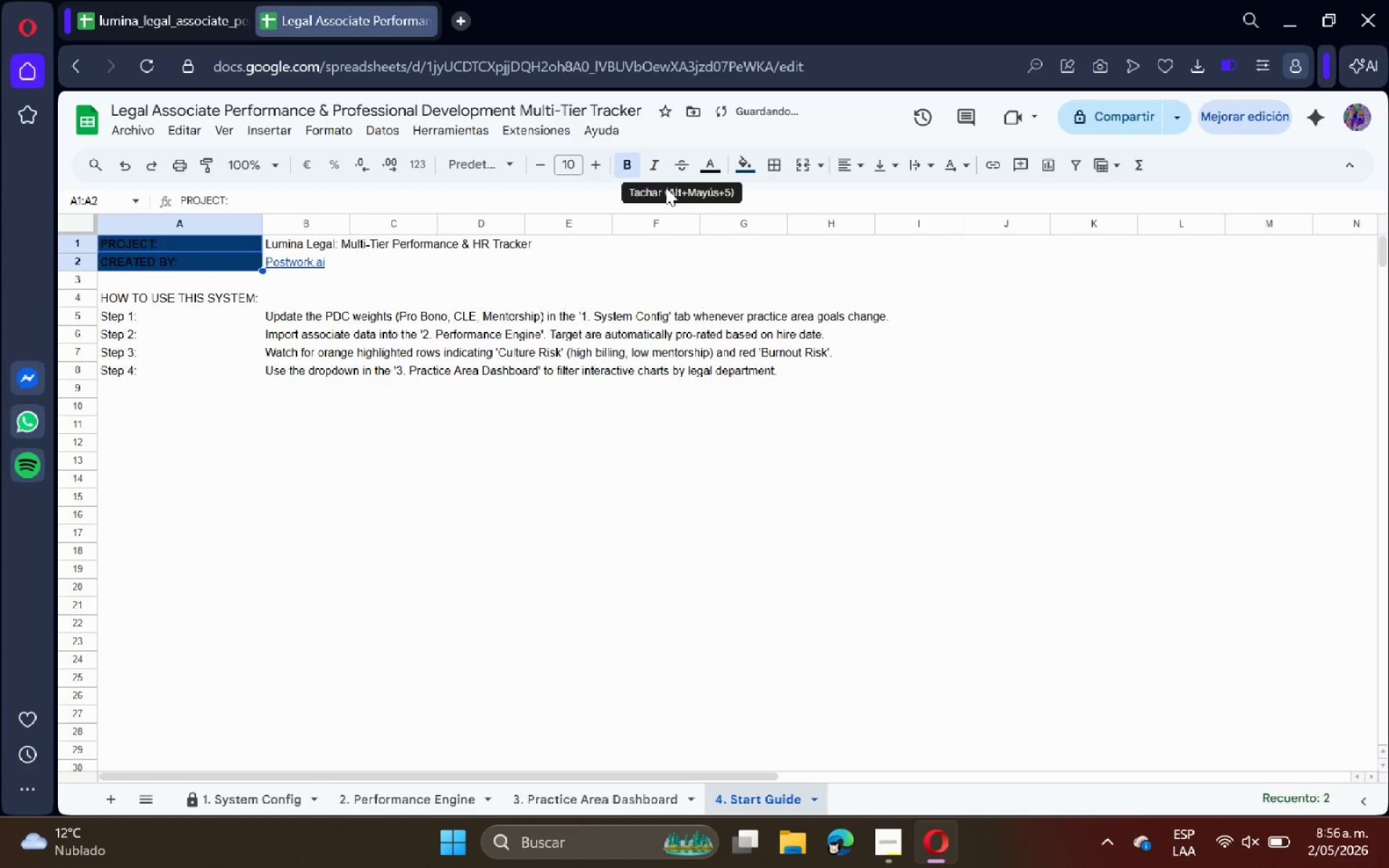 
left_click([709, 156])
 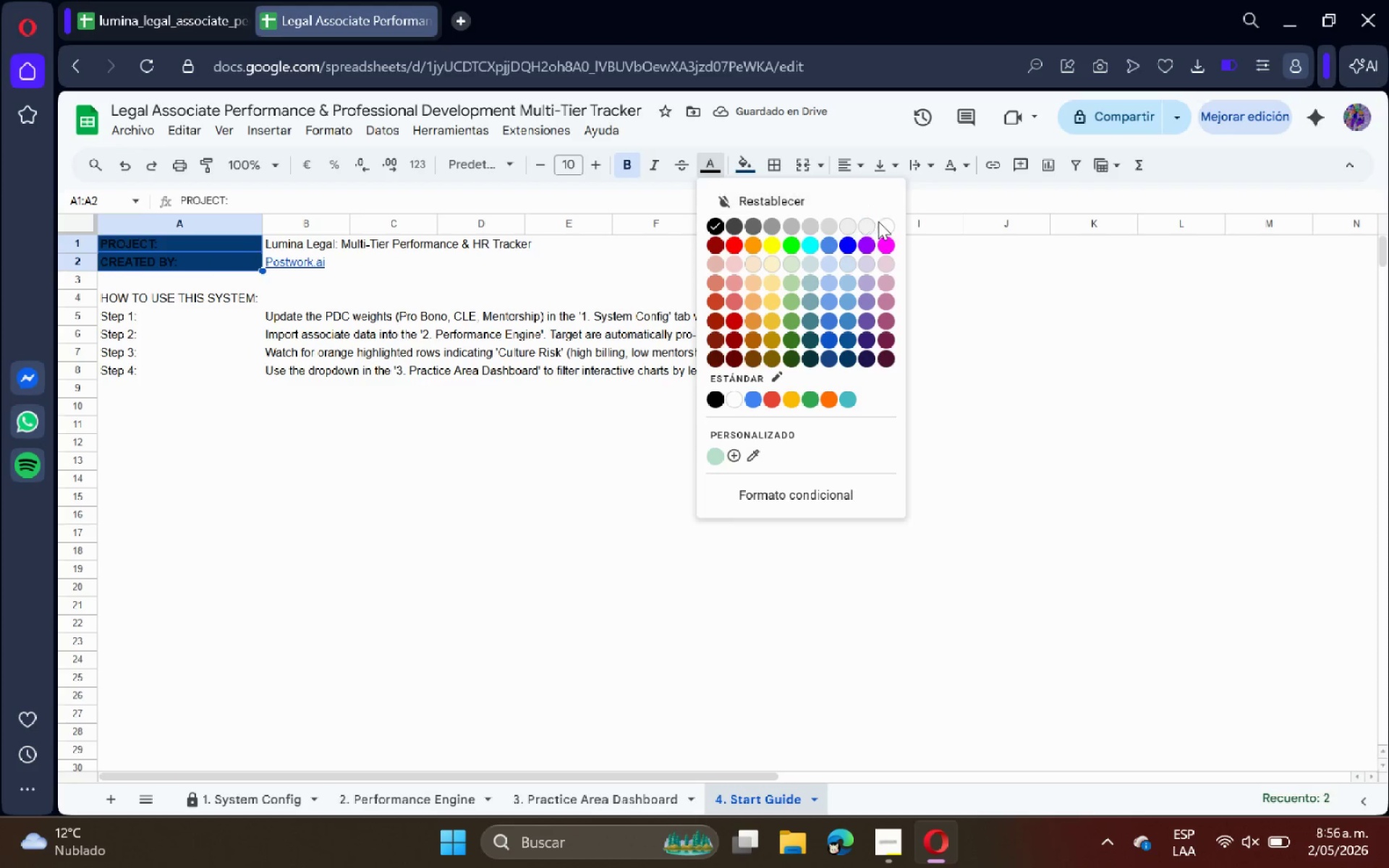 
left_click([881, 224])
 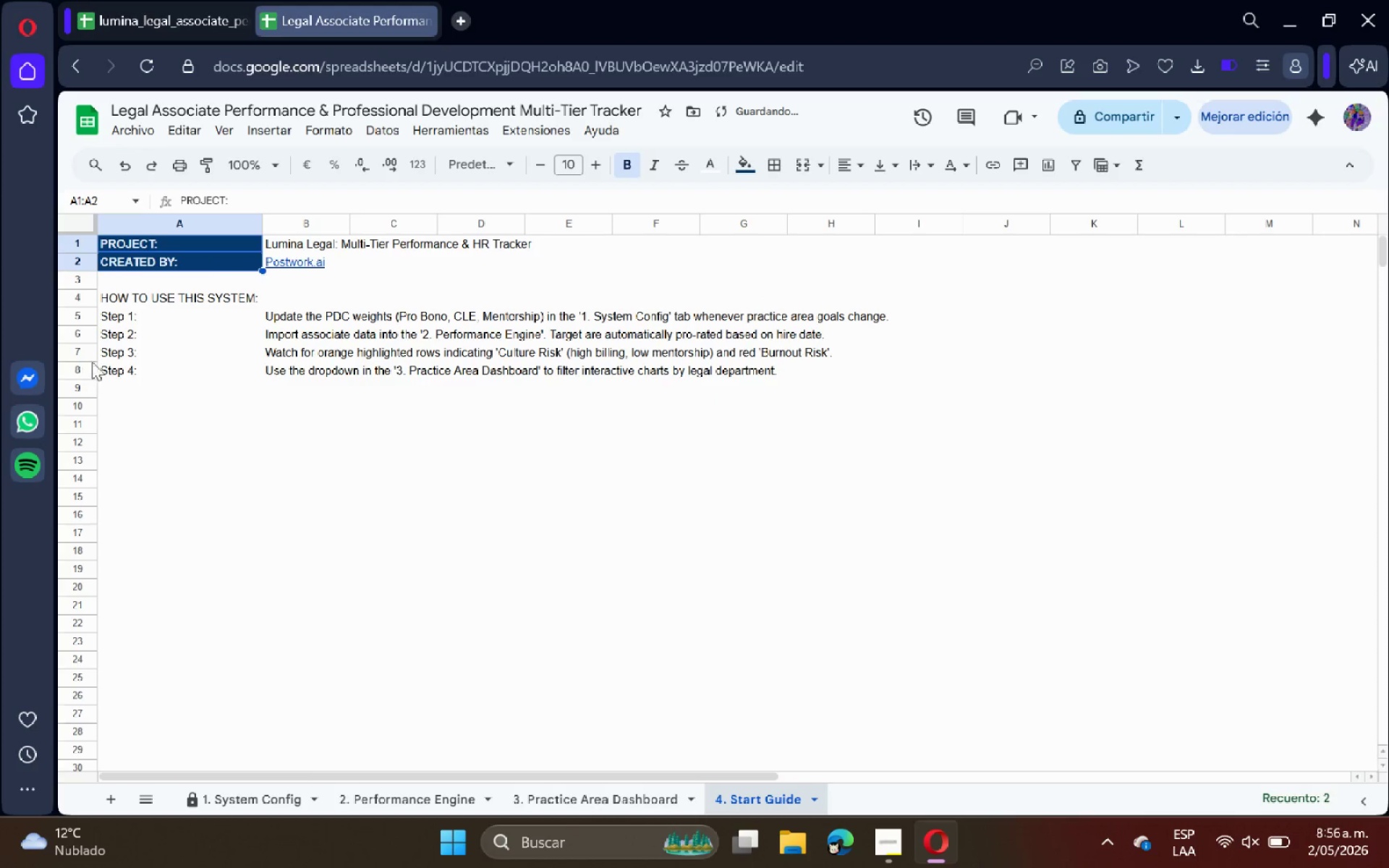 
left_click_drag(start_coordinate=[155, 297], to_coordinate=[158, 367])
 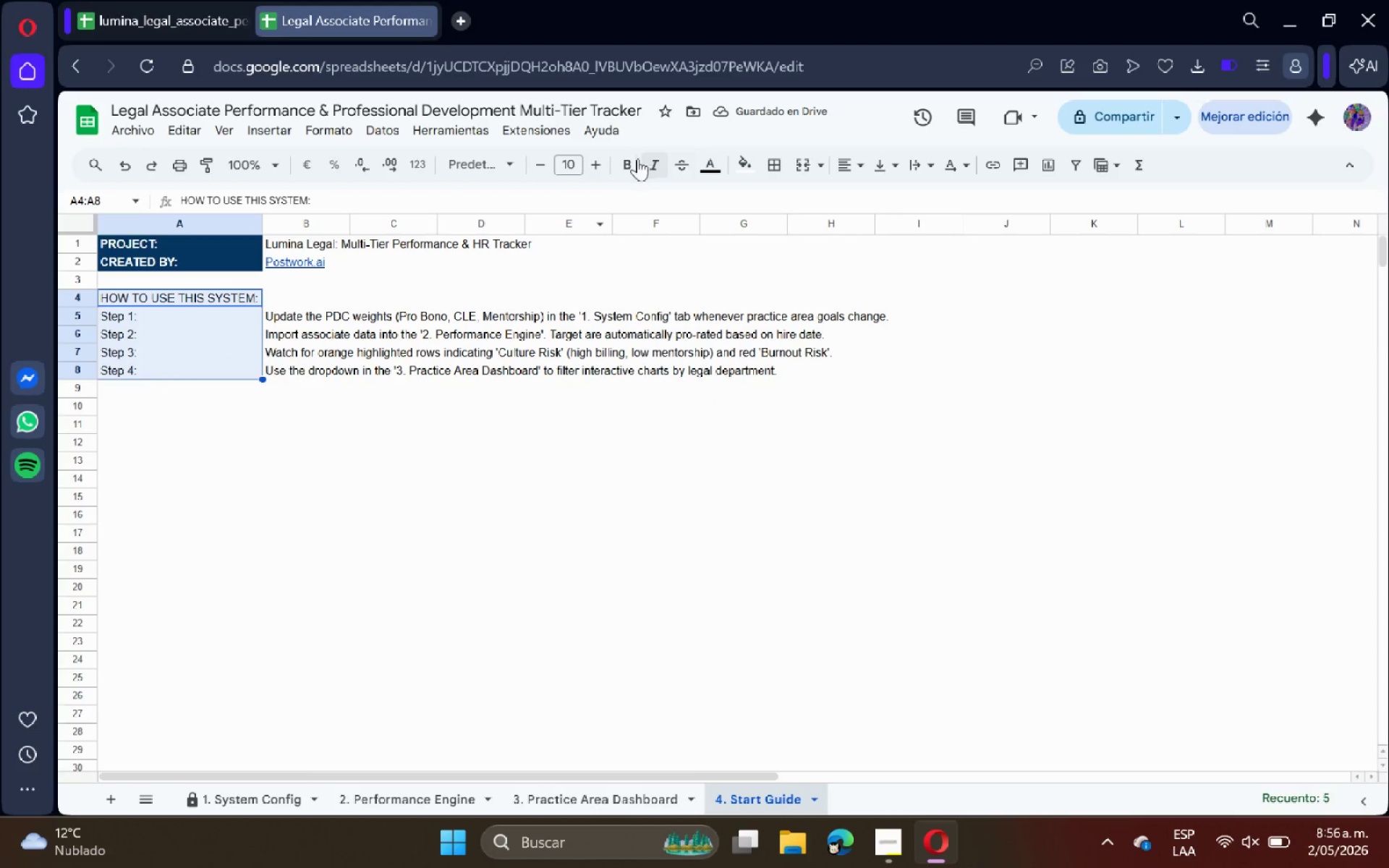 
left_click([630, 159])
 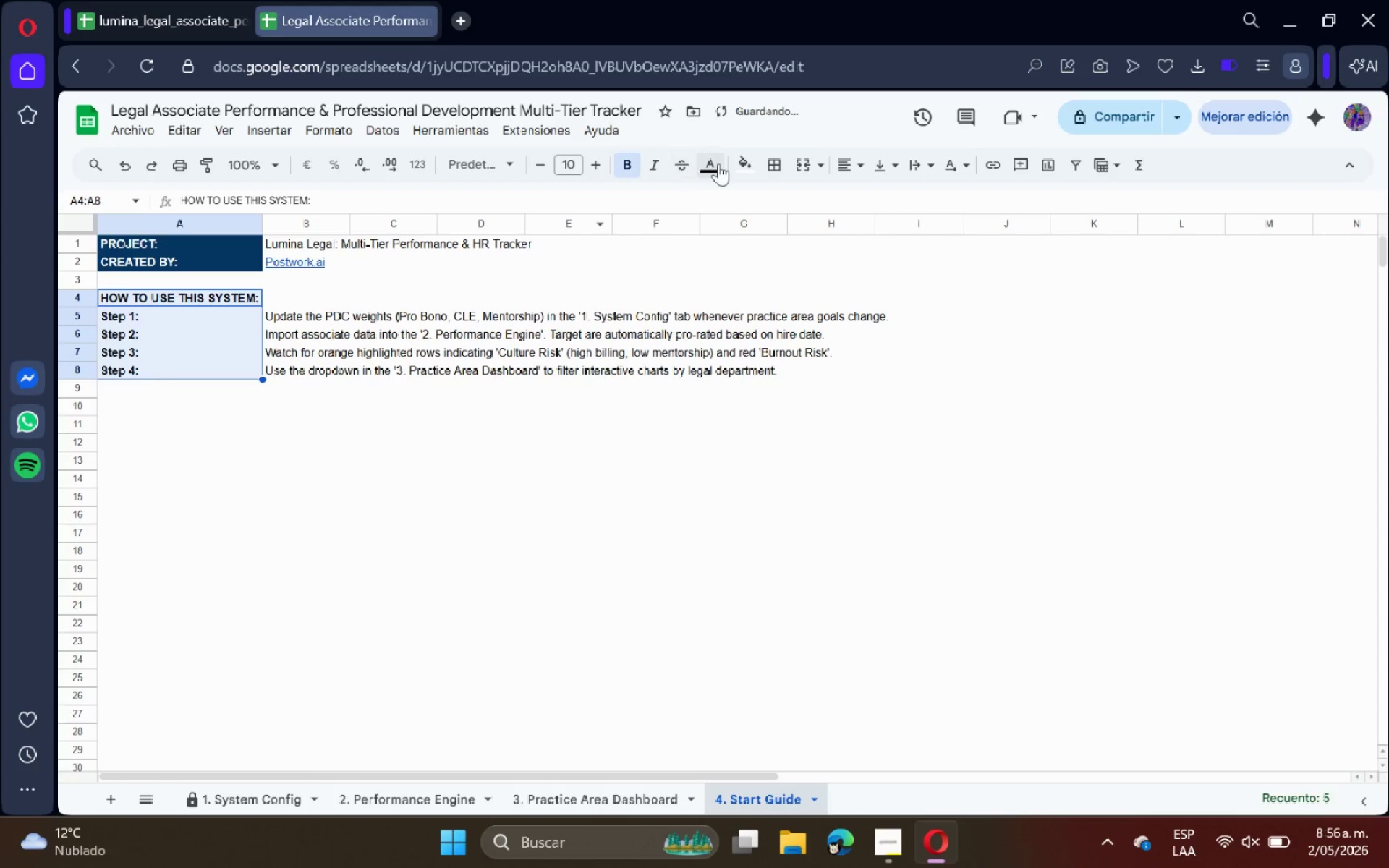 
left_click([715, 163])
 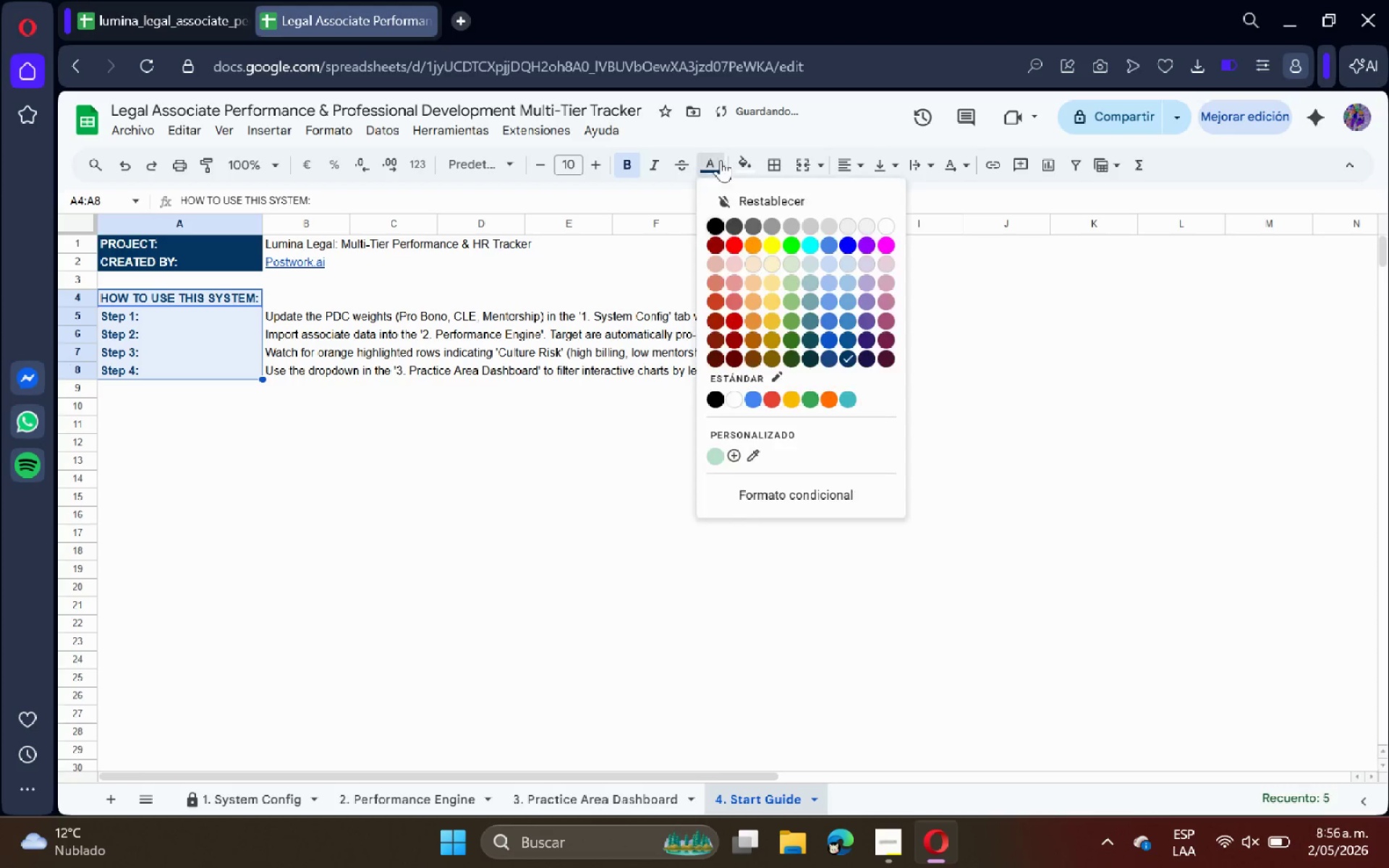 
left_click([880, 224])
 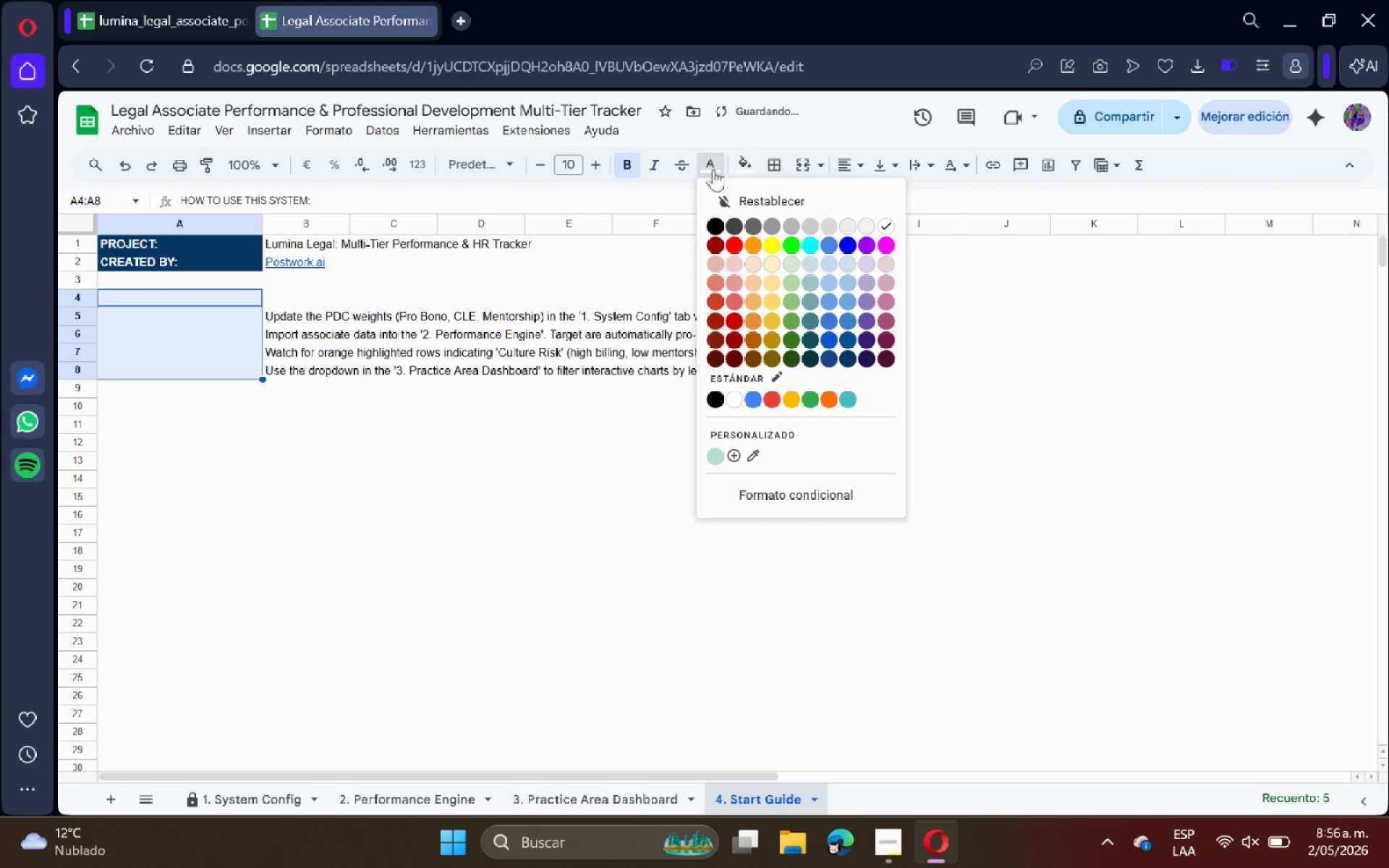 
double_click([747, 163])
 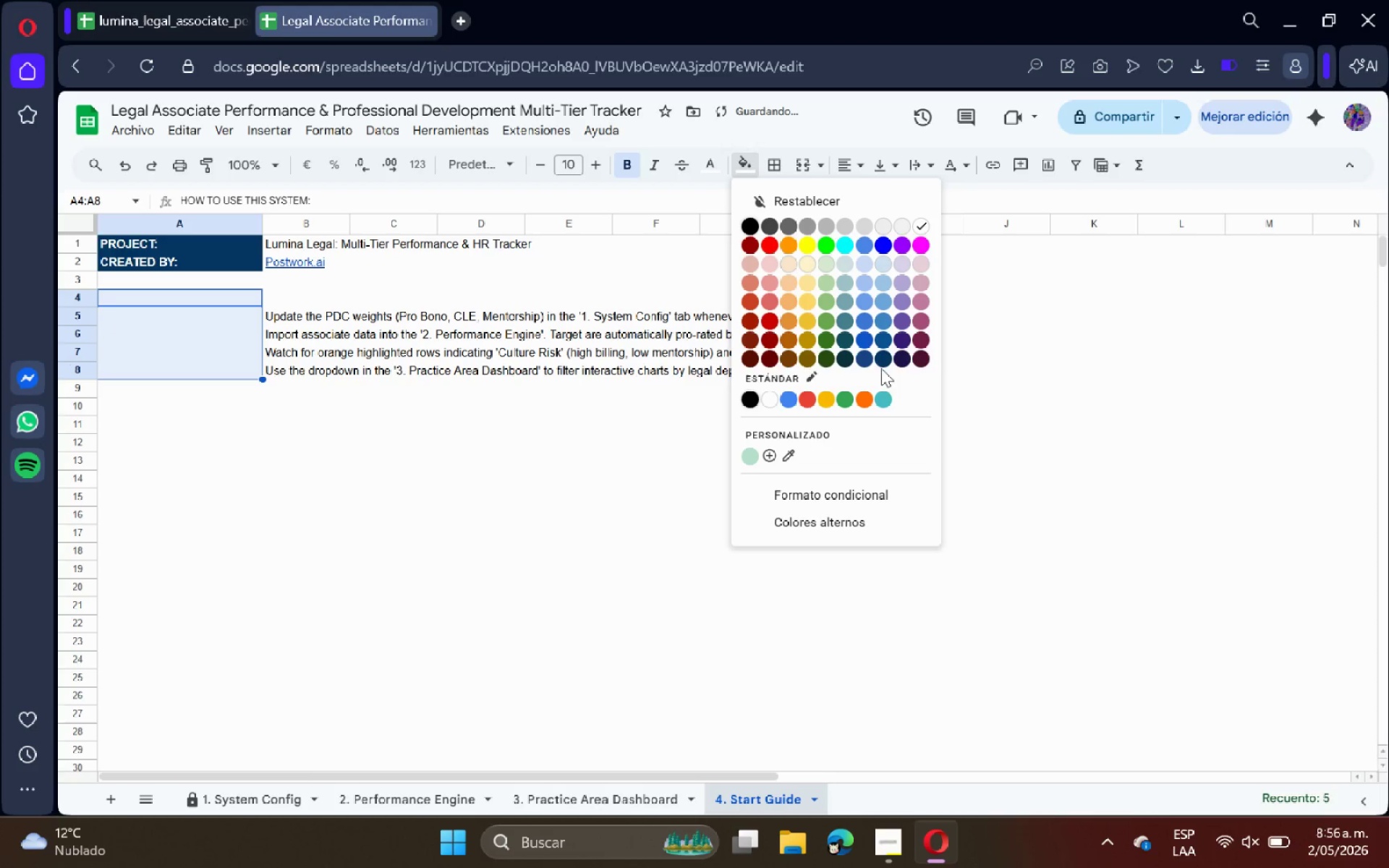 
left_click([881, 361])
 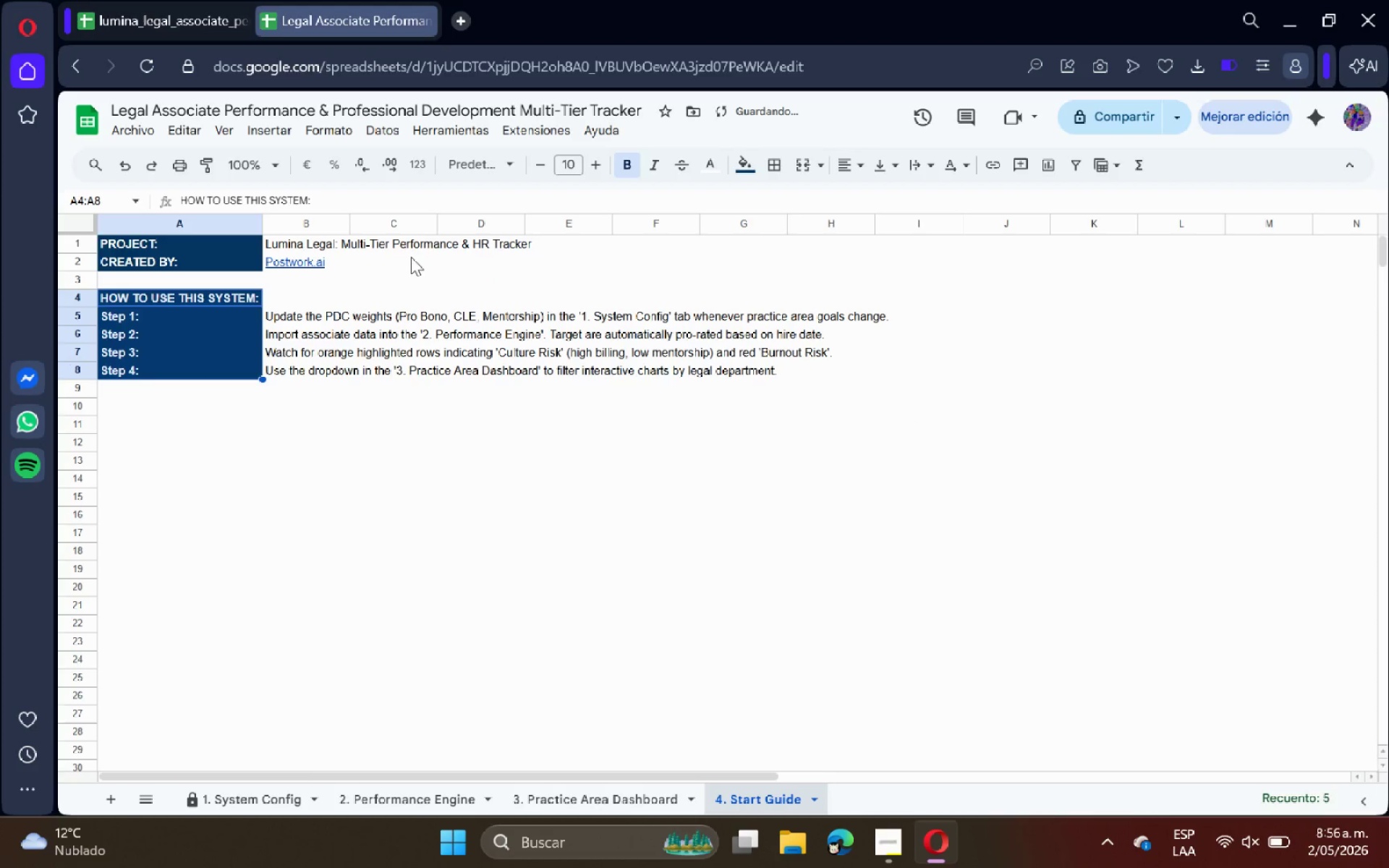 
left_click([385, 247])
 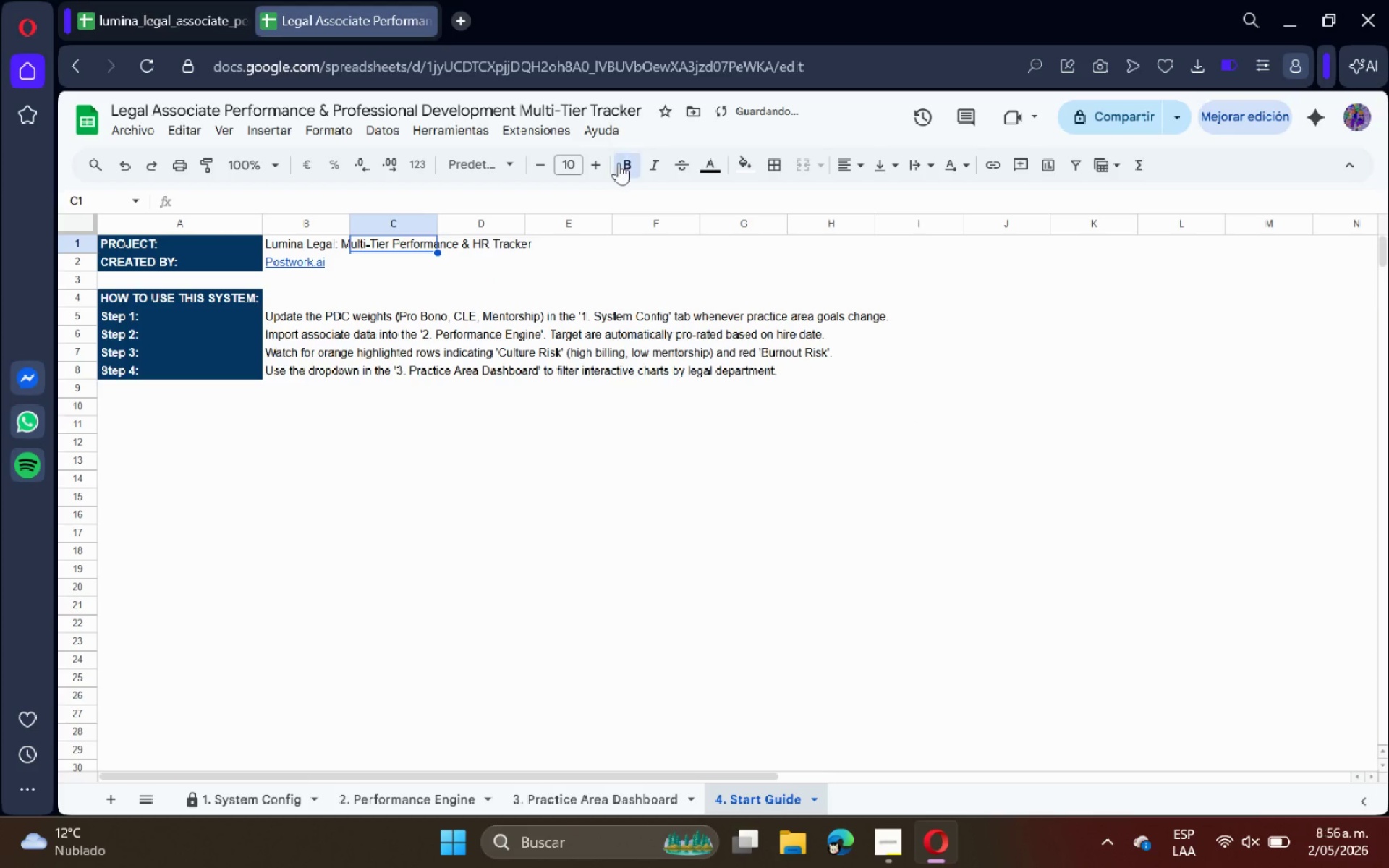 
left_click([300, 244])
 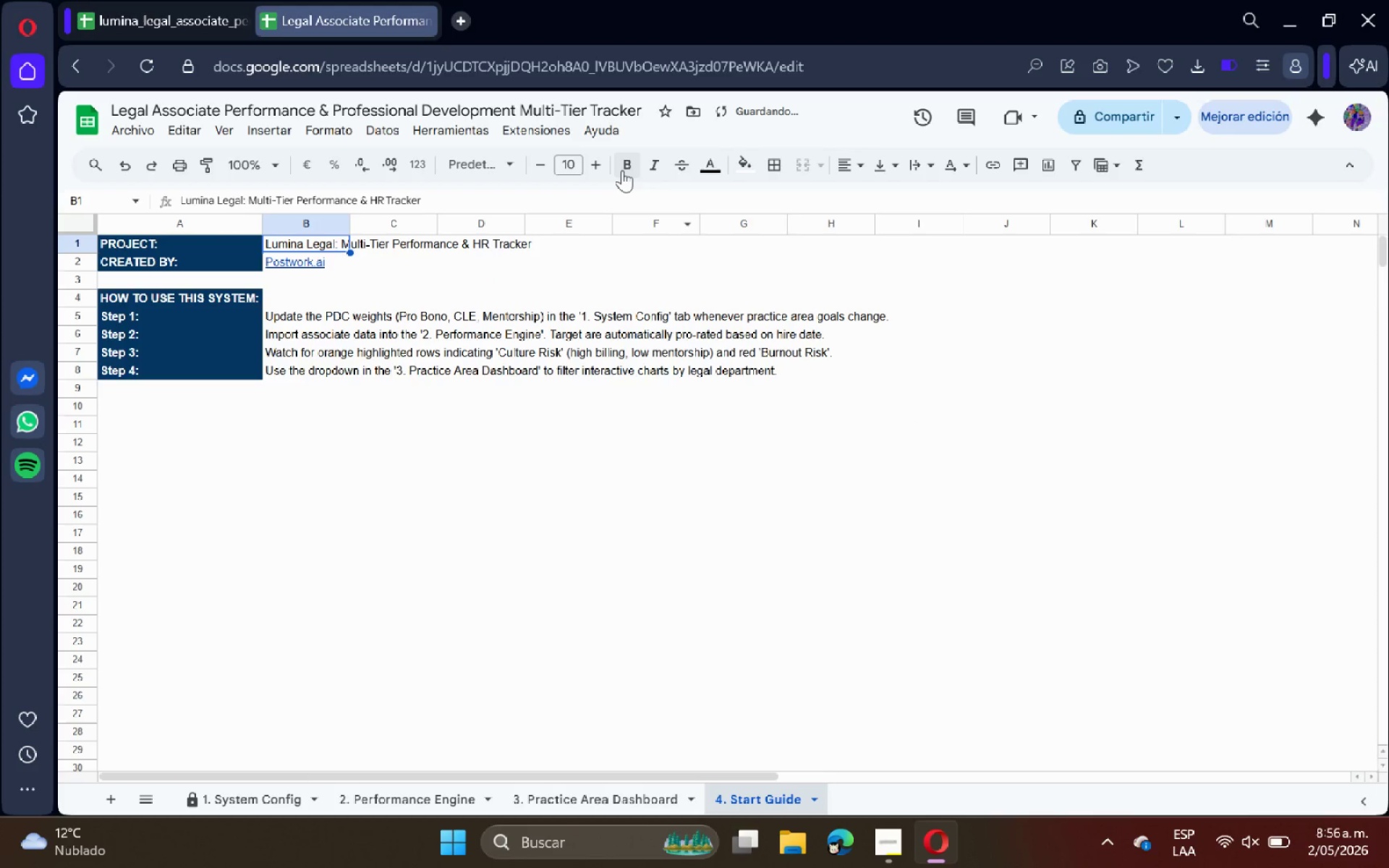 
left_click([622, 170])
 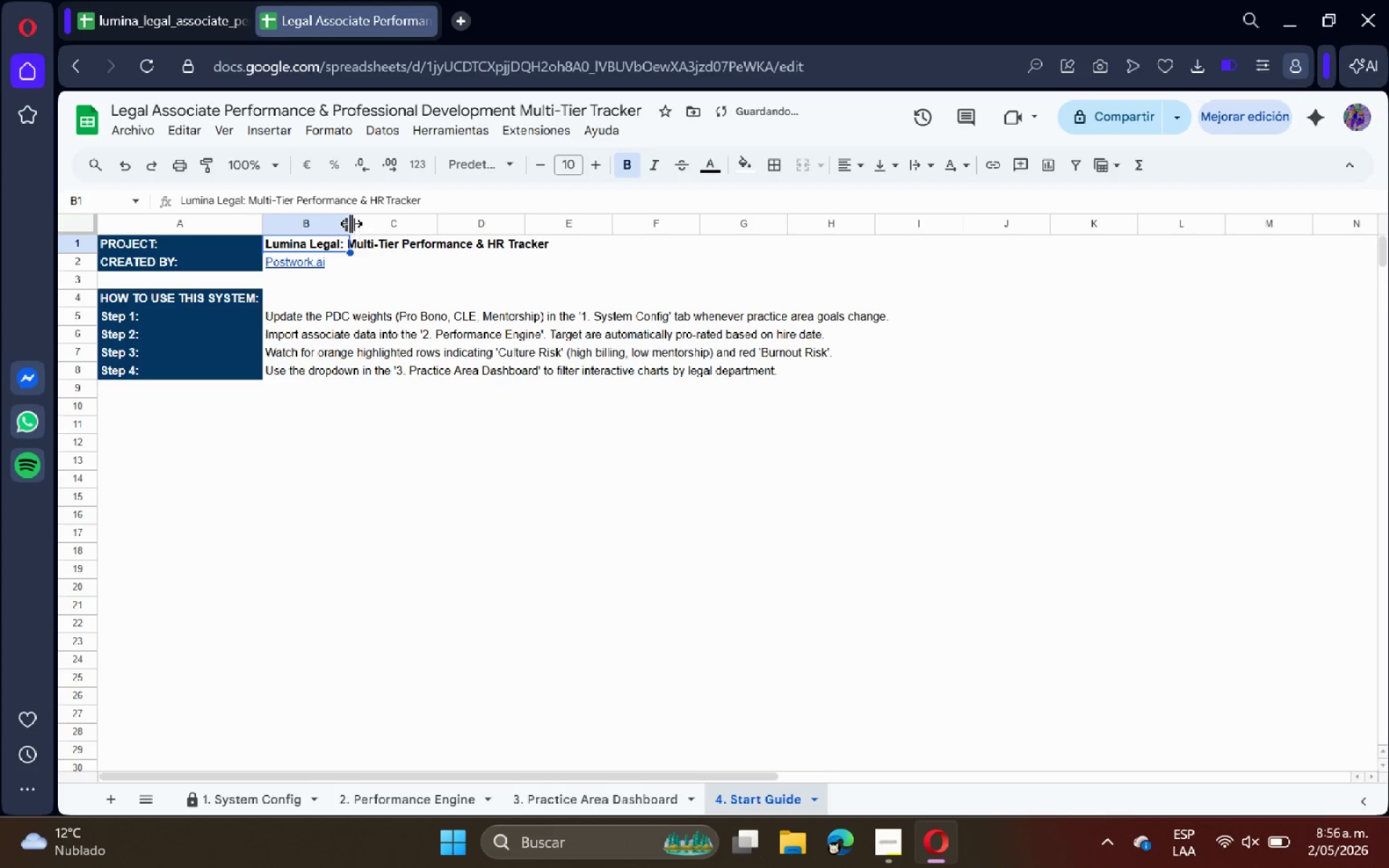 
double_click([348, 223])
 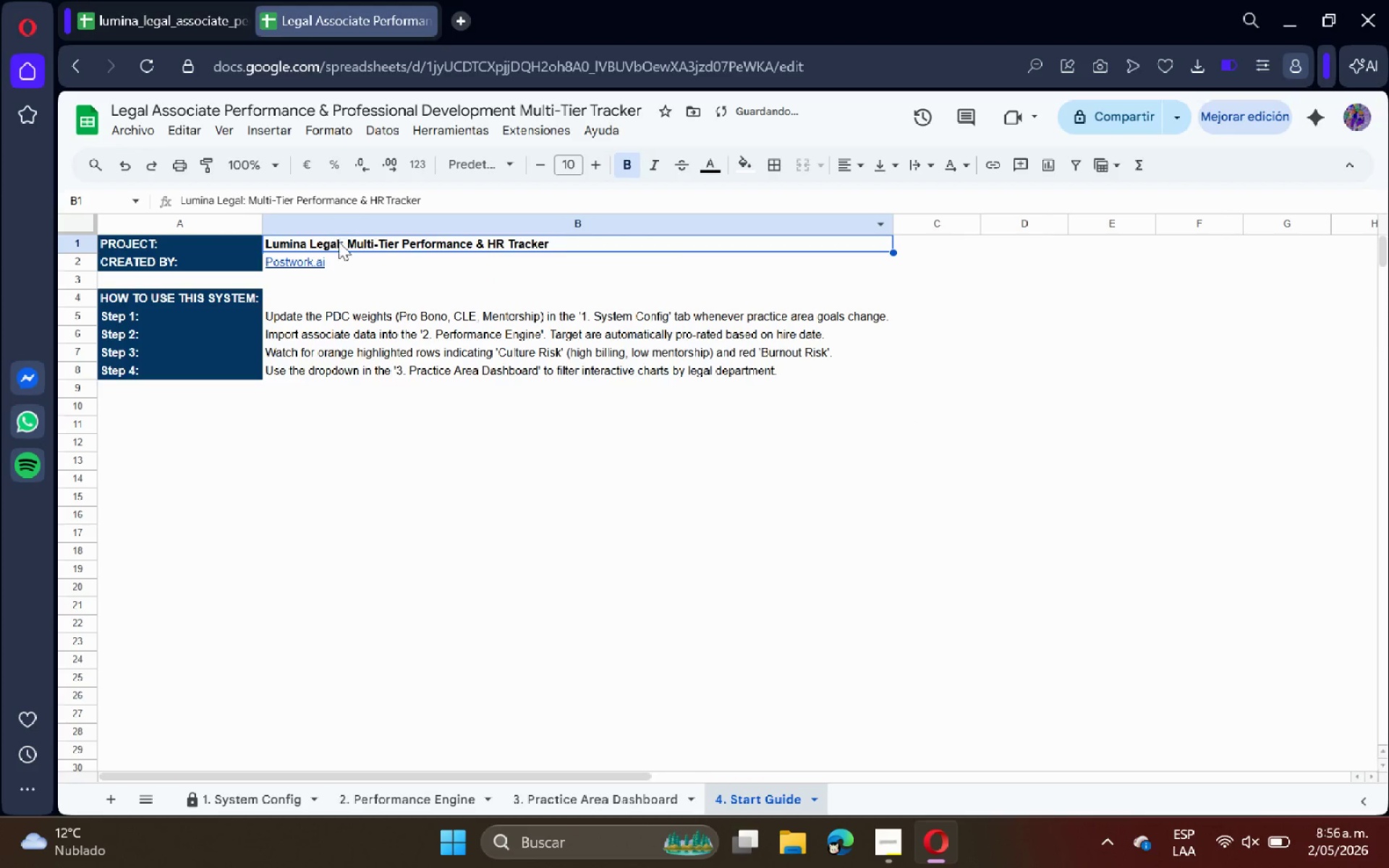 
double_click([338, 242])
 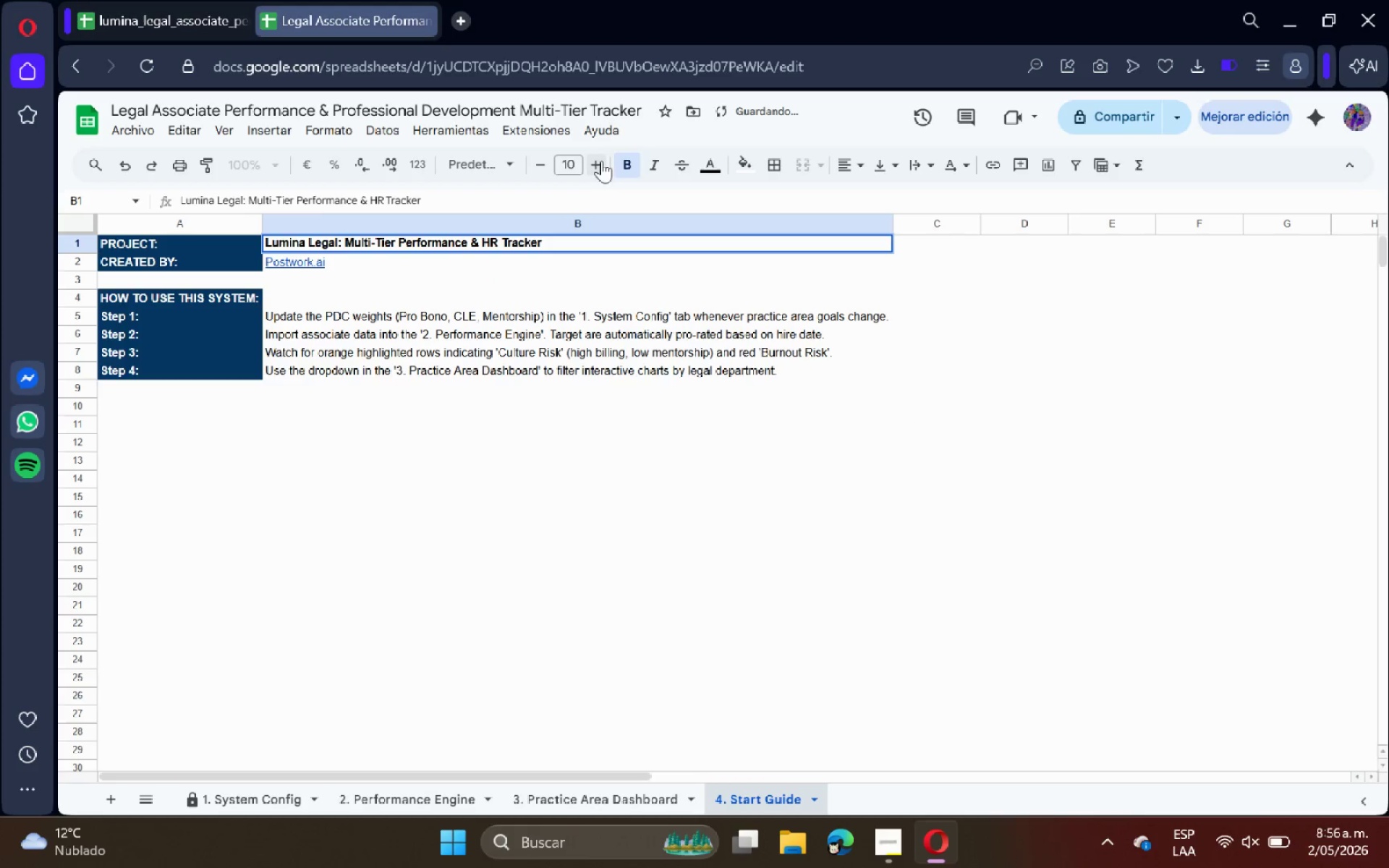 
double_click([597, 156])
 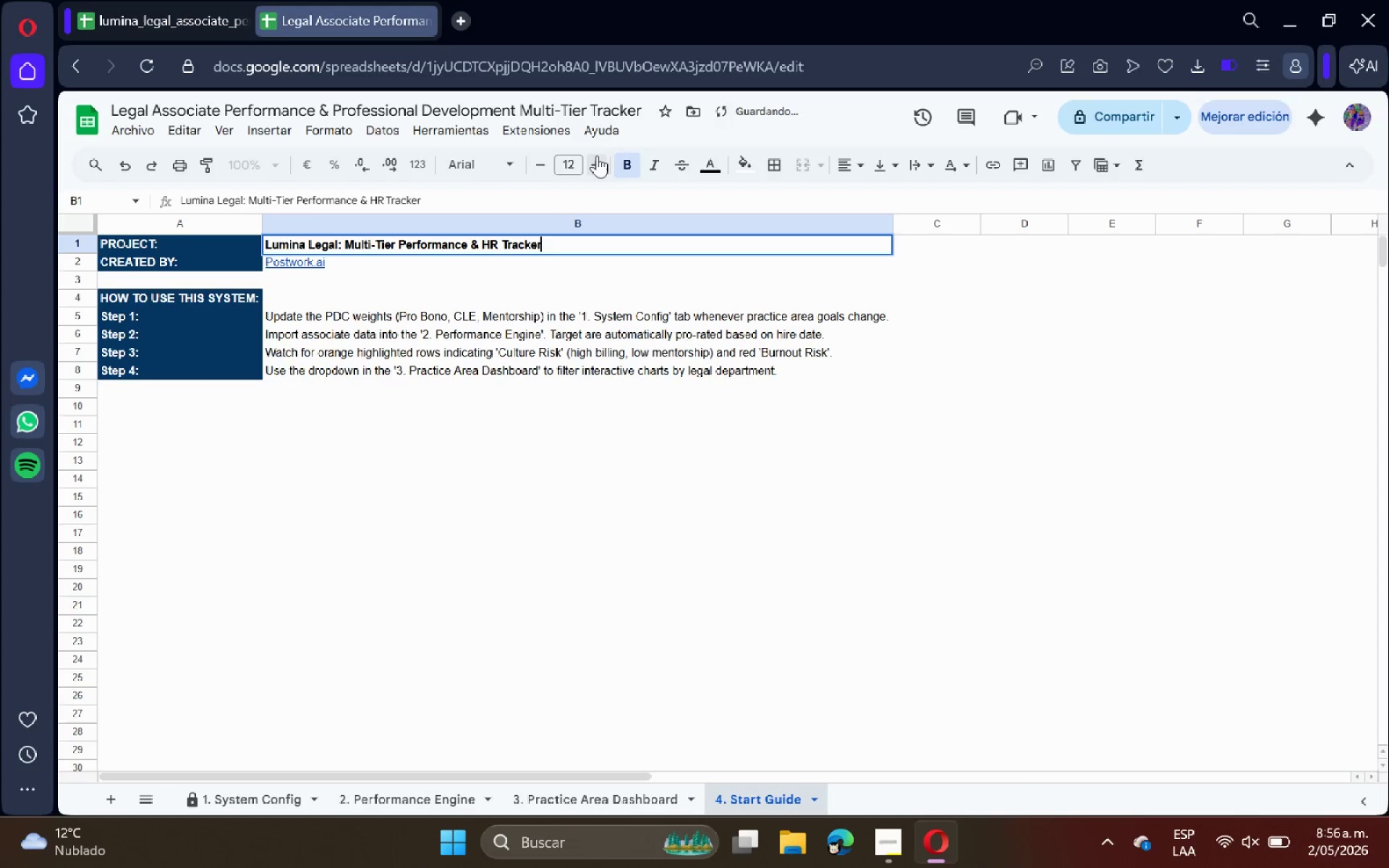 
triple_click([597, 156])
 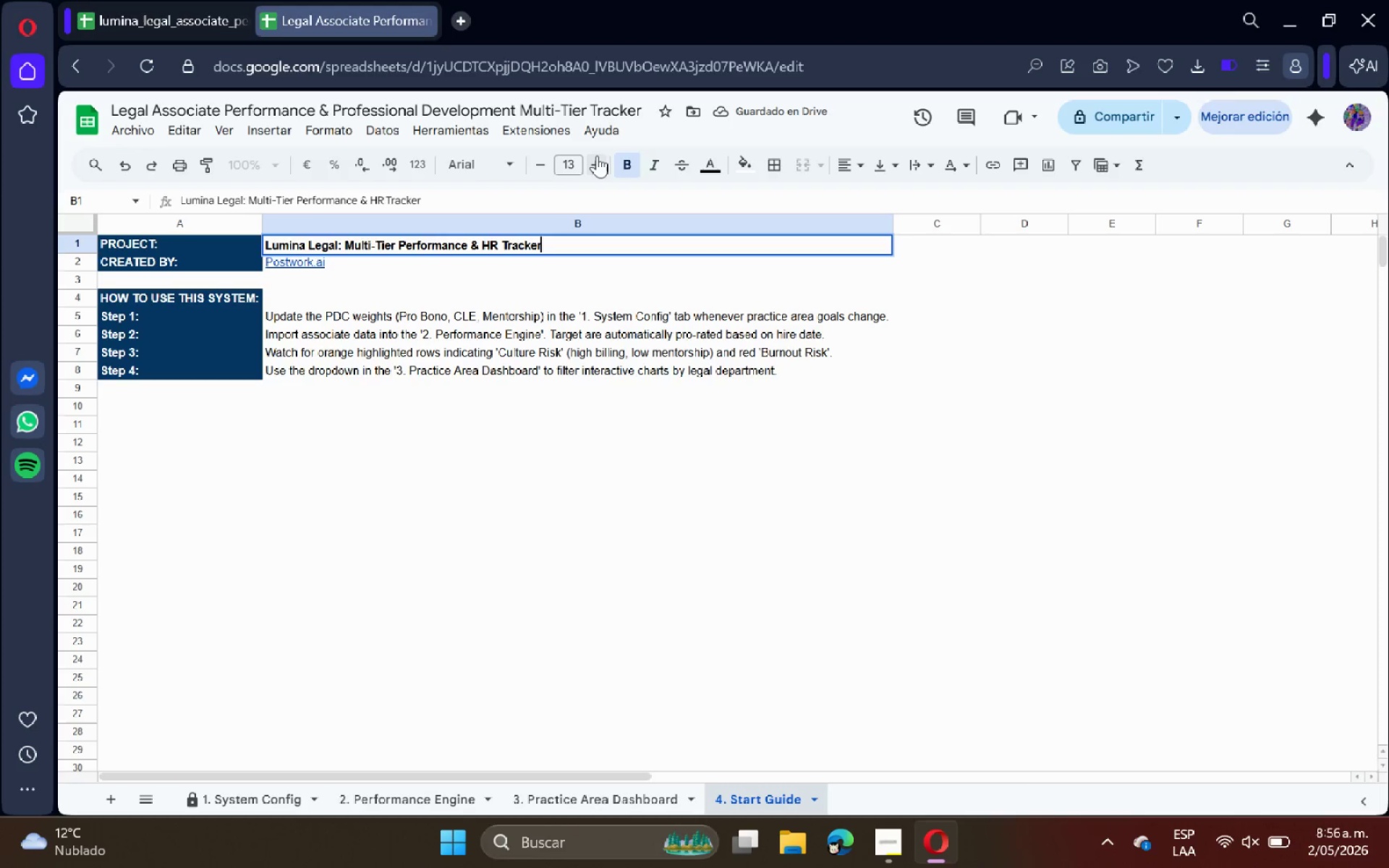 
triple_click([597, 156])
 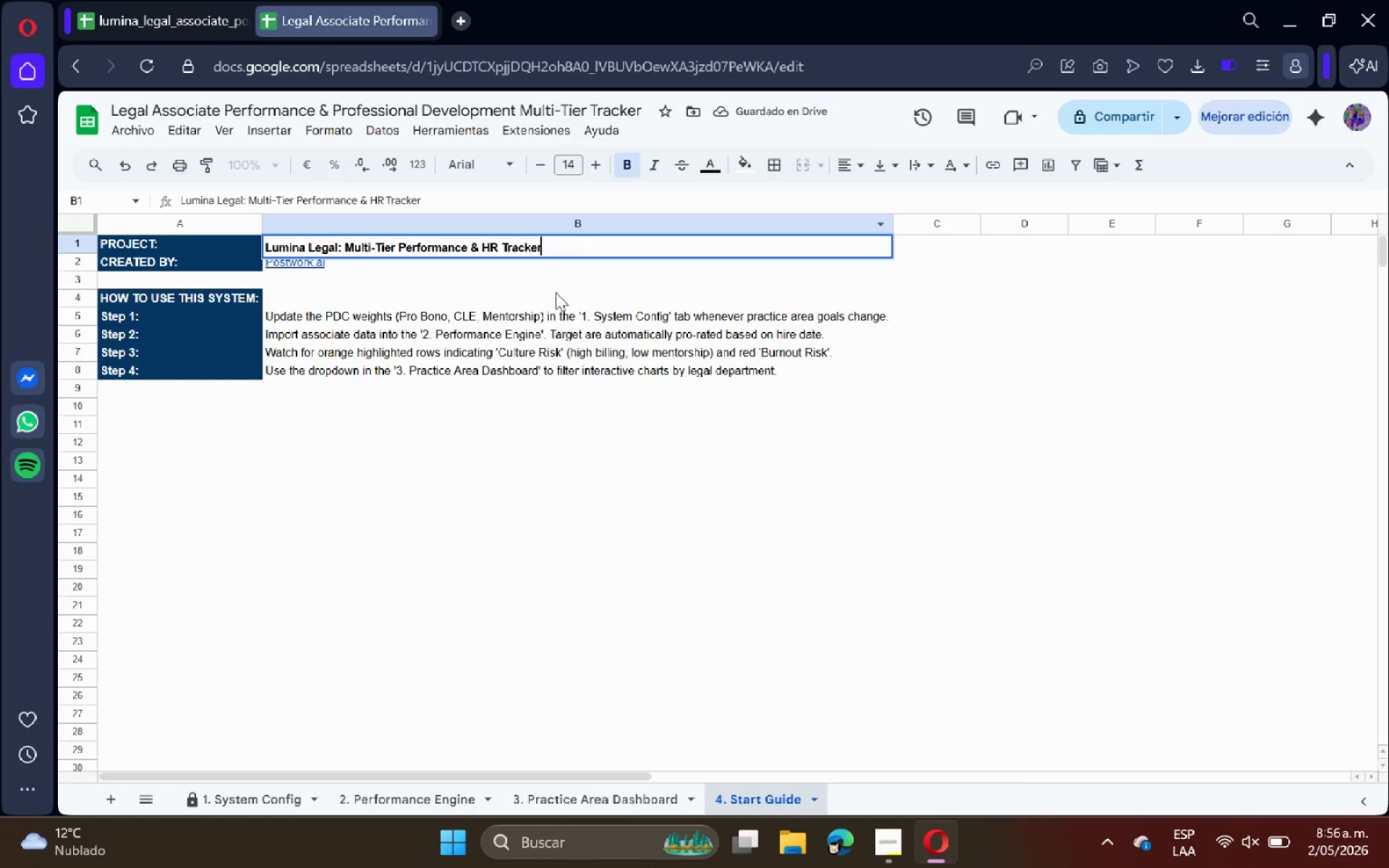 
left_click([508, 371])
 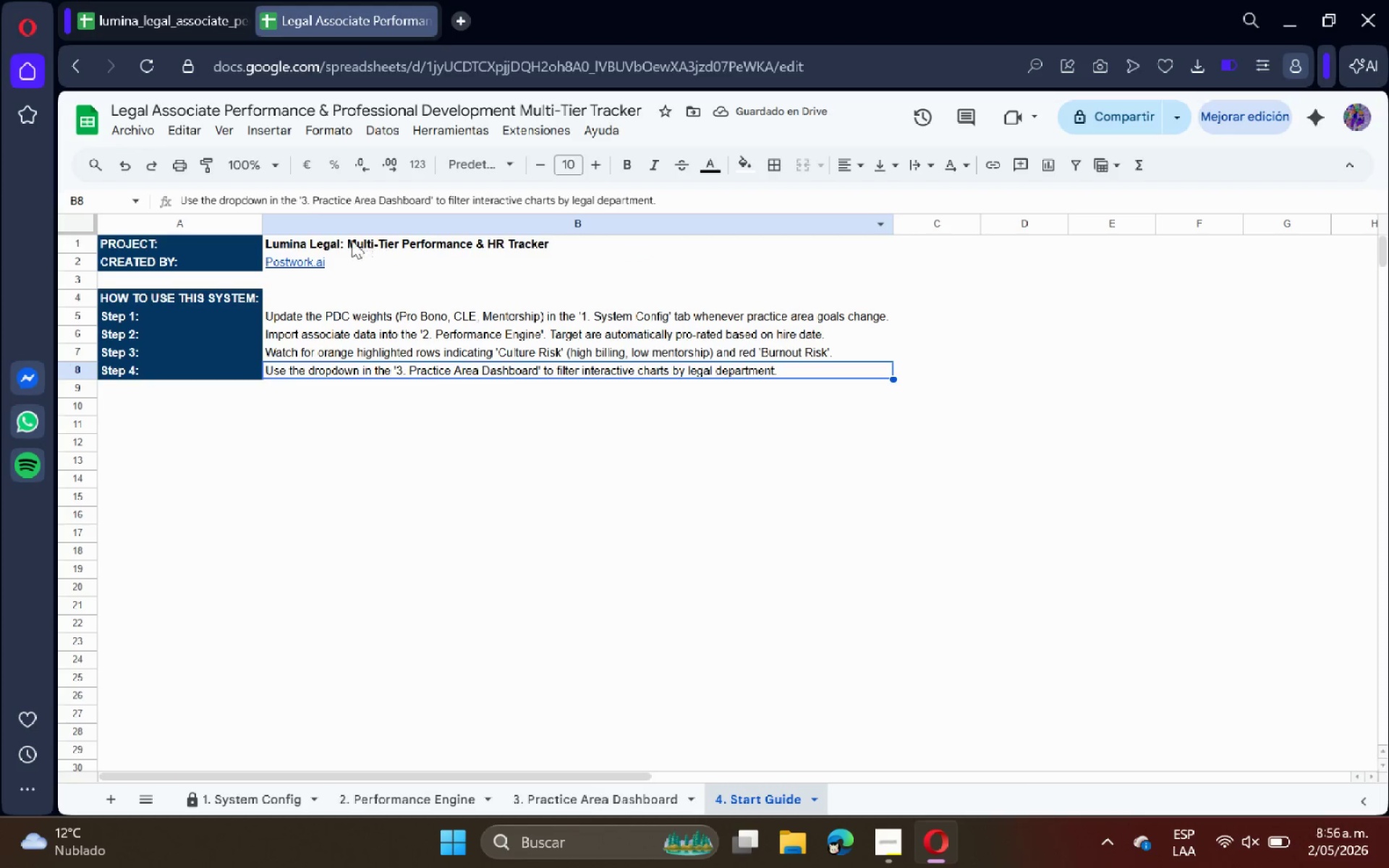 
left_click([328, 238])
 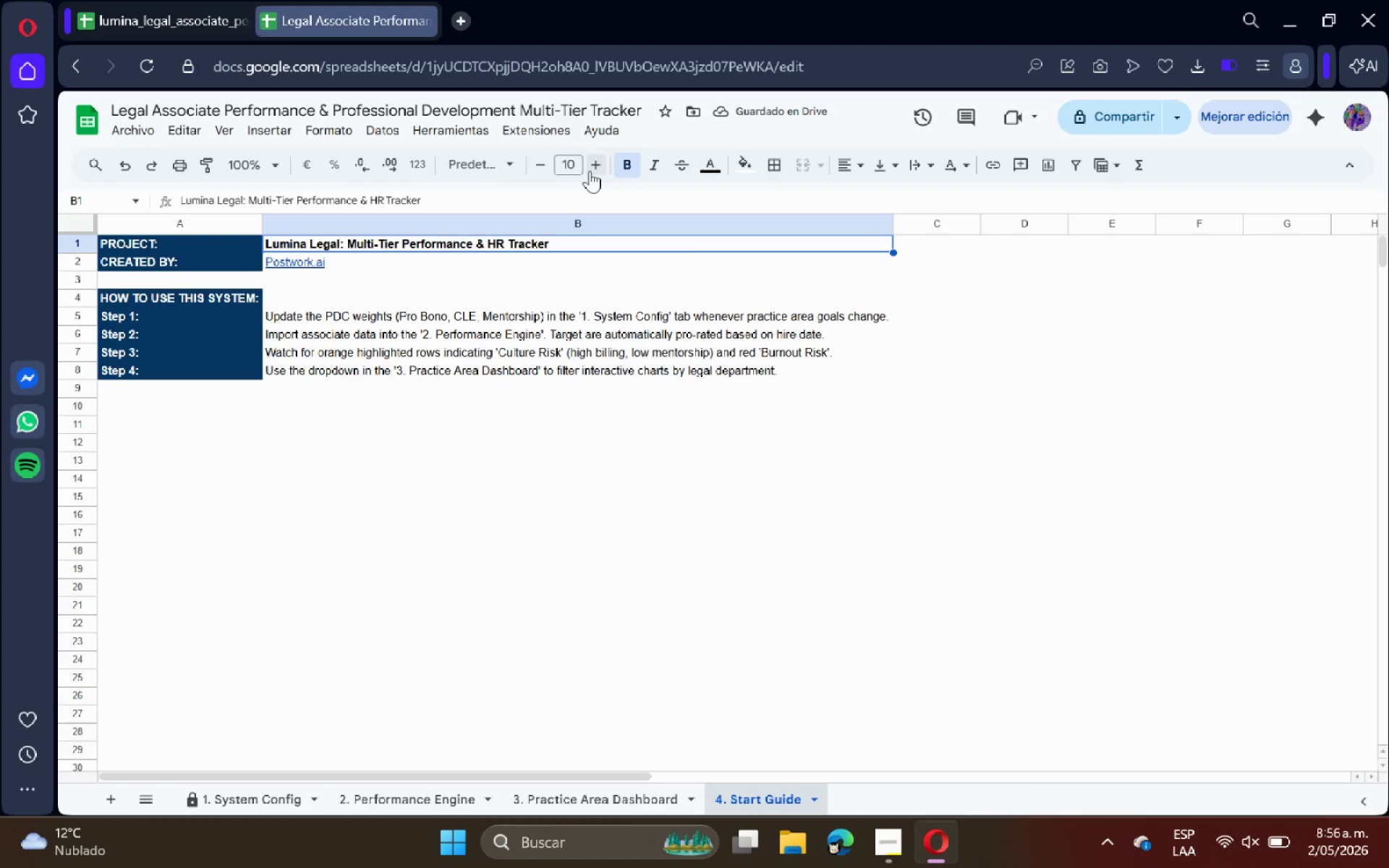 
double_click([590, 168])
 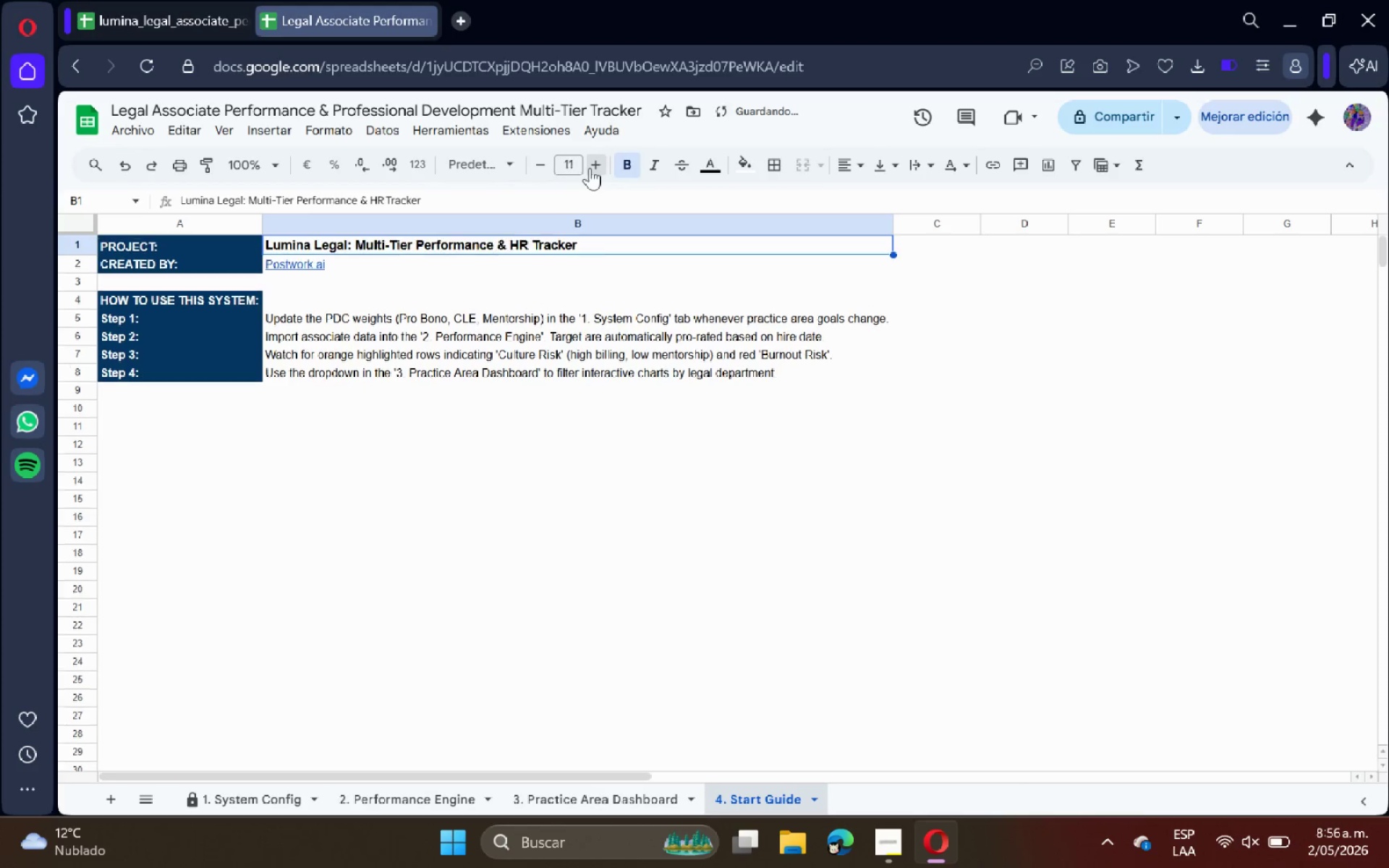 
triple_click([590, 168])
 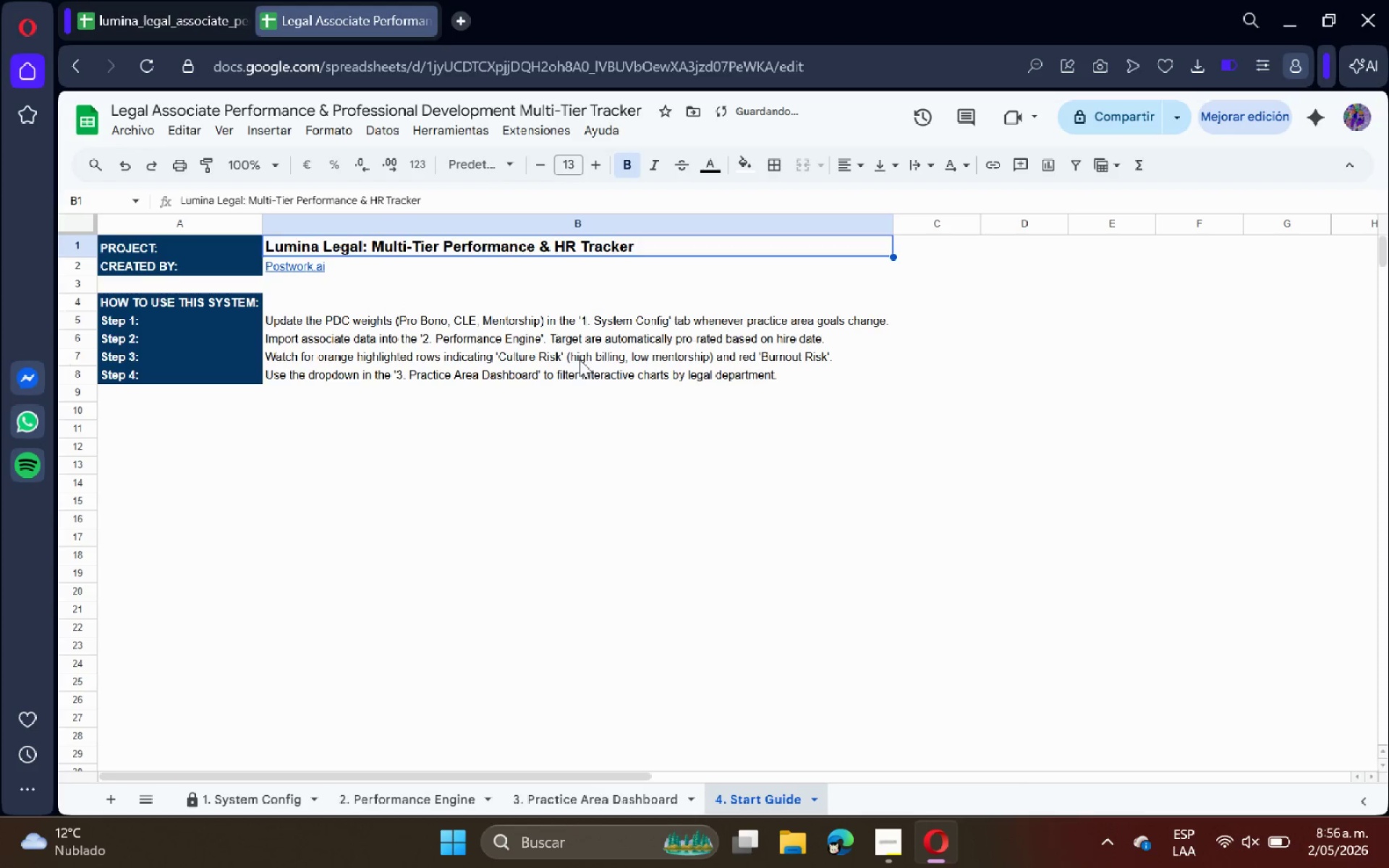 
left_click([569, 416])
 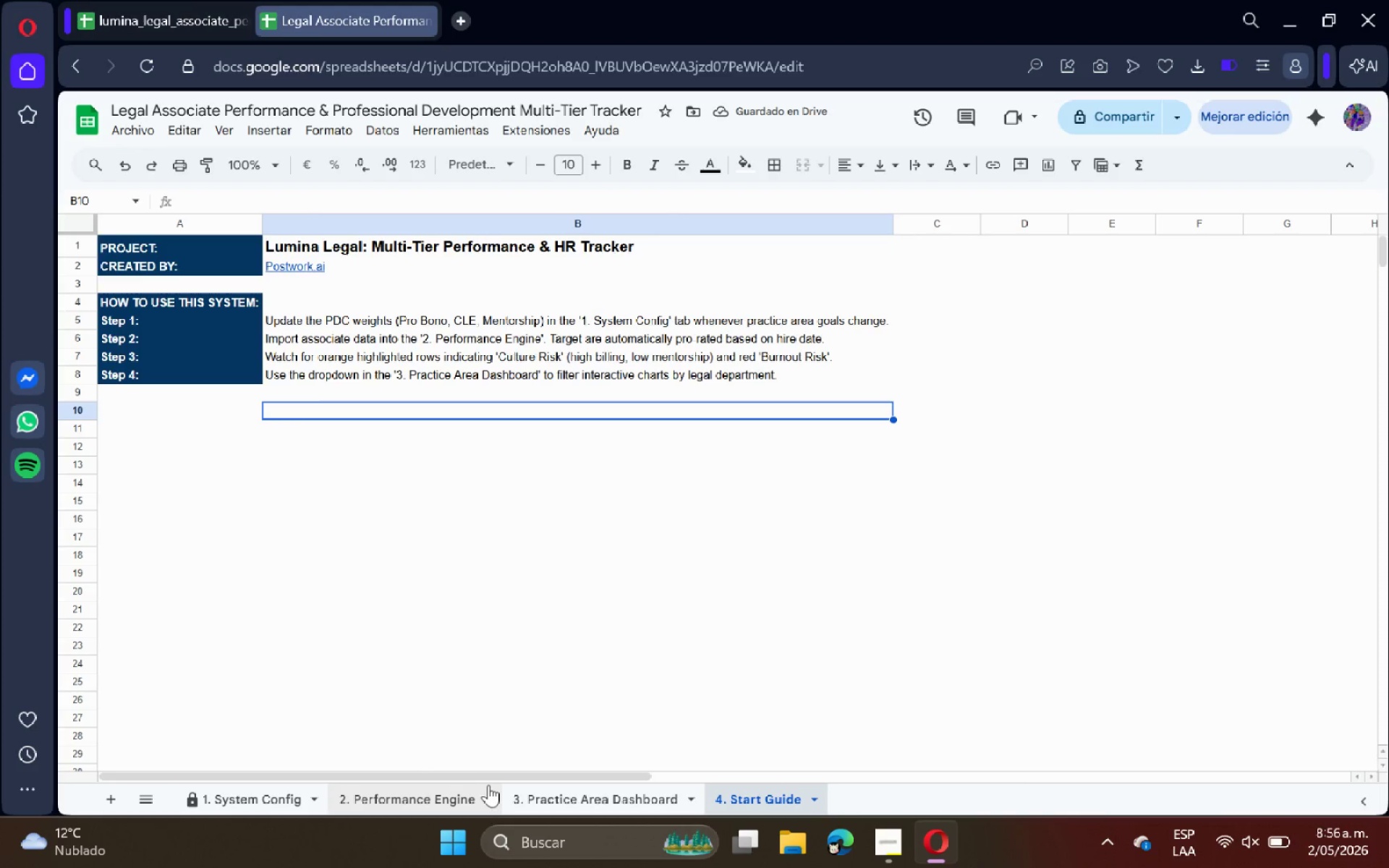 
left_click([551, 800])
 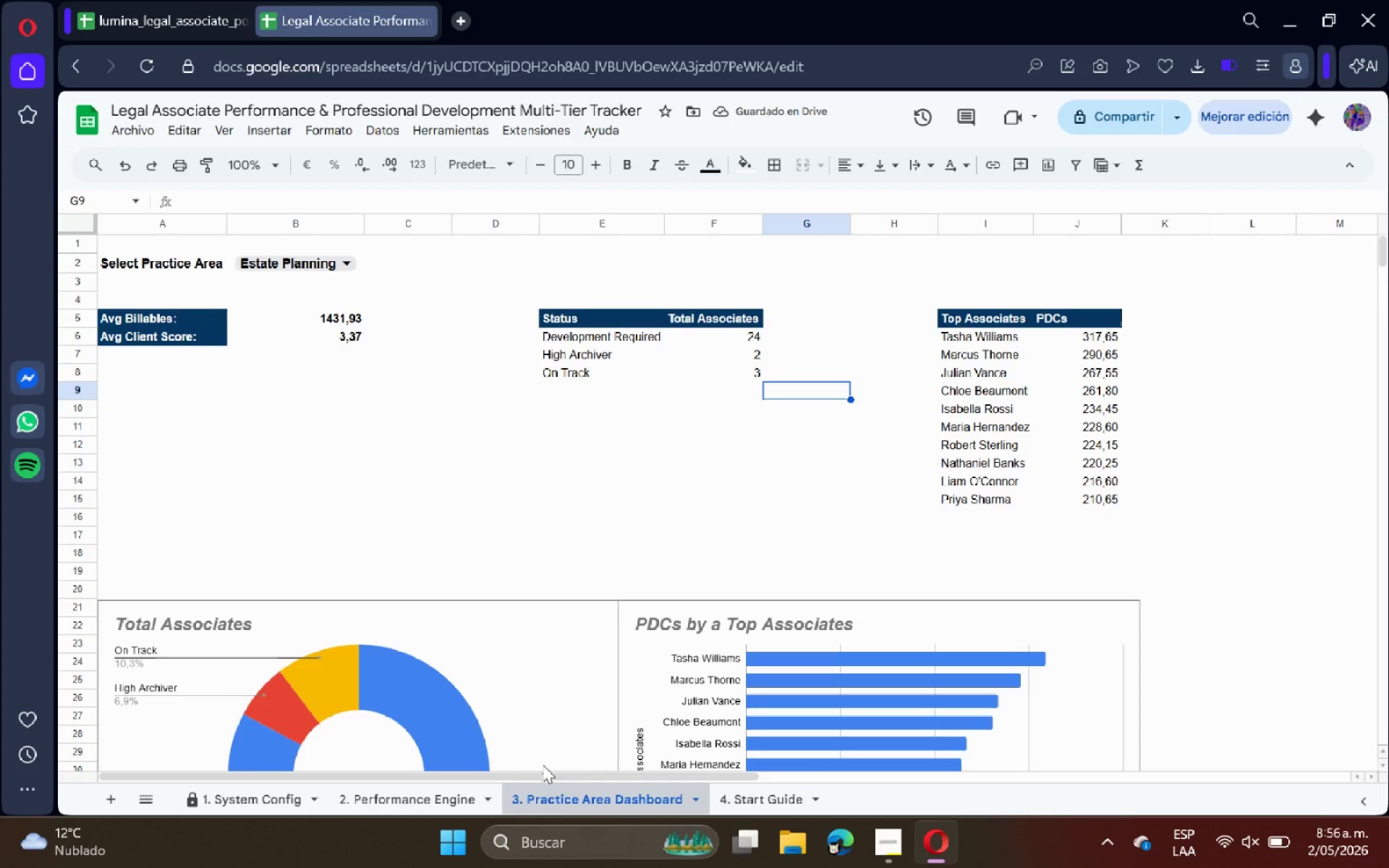 
scroll: coordinate [644, 569], scroll_direction: up, amount: 7.0
 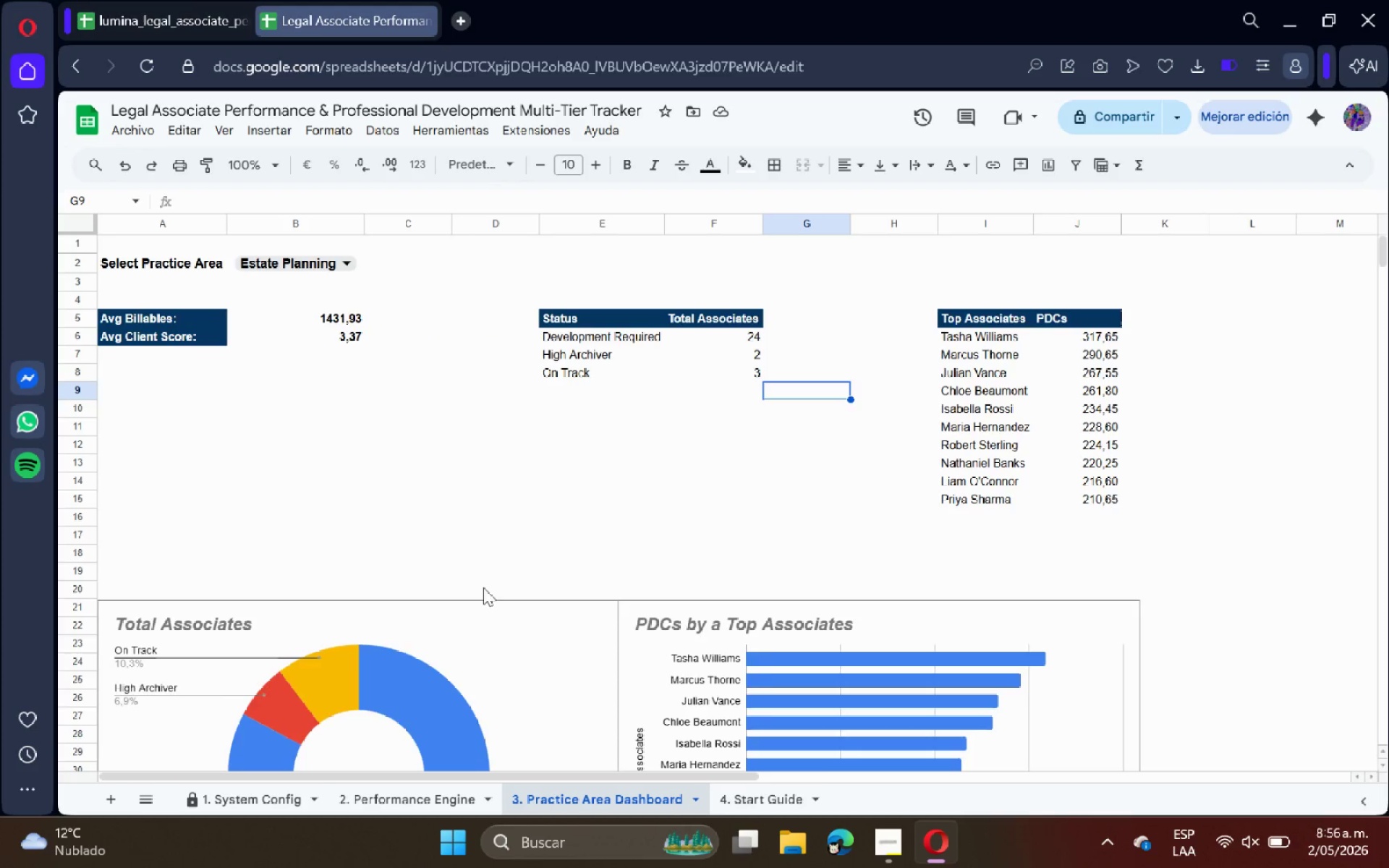 
left_click([429, 634])
 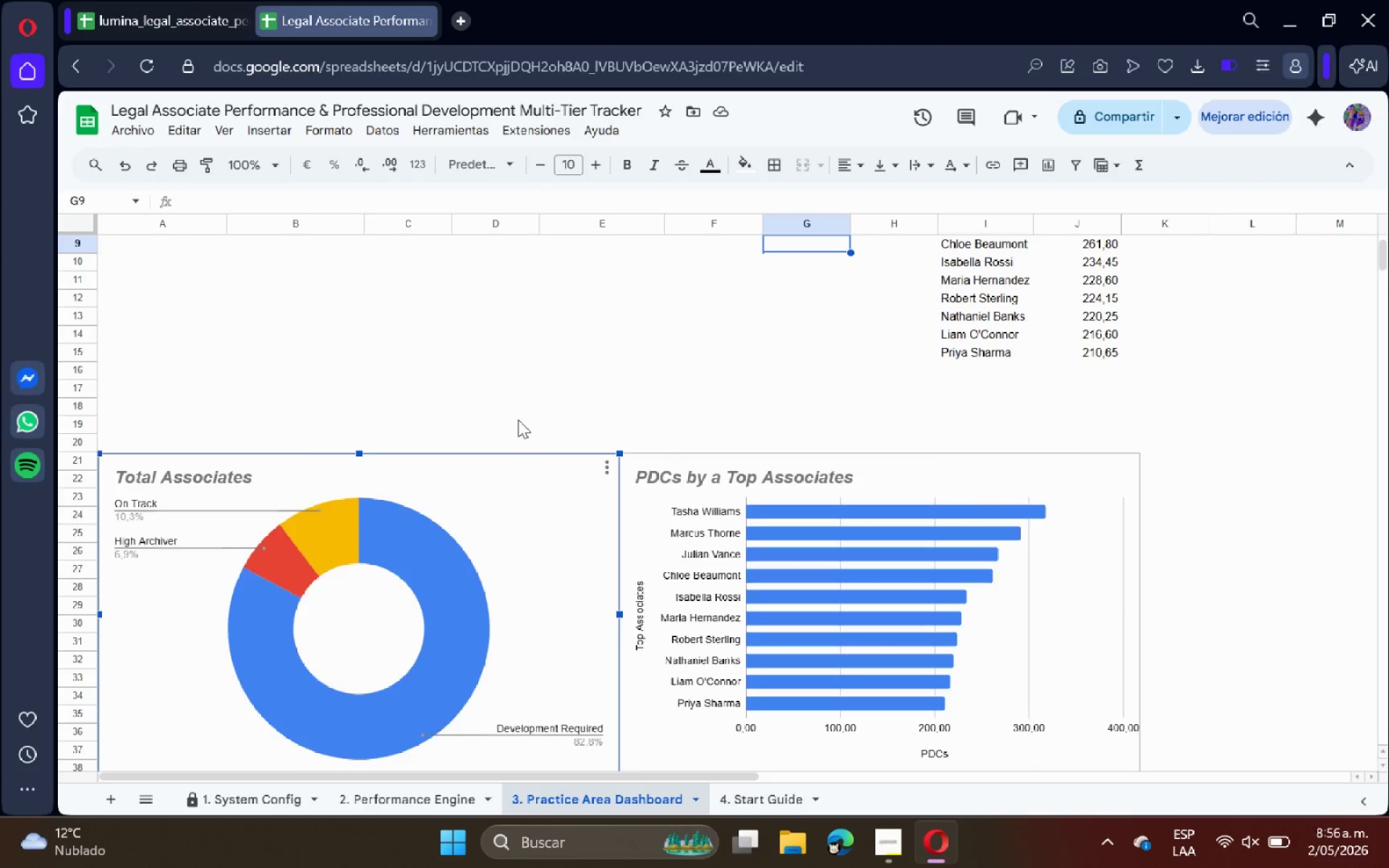 
left_click([251, 376])
 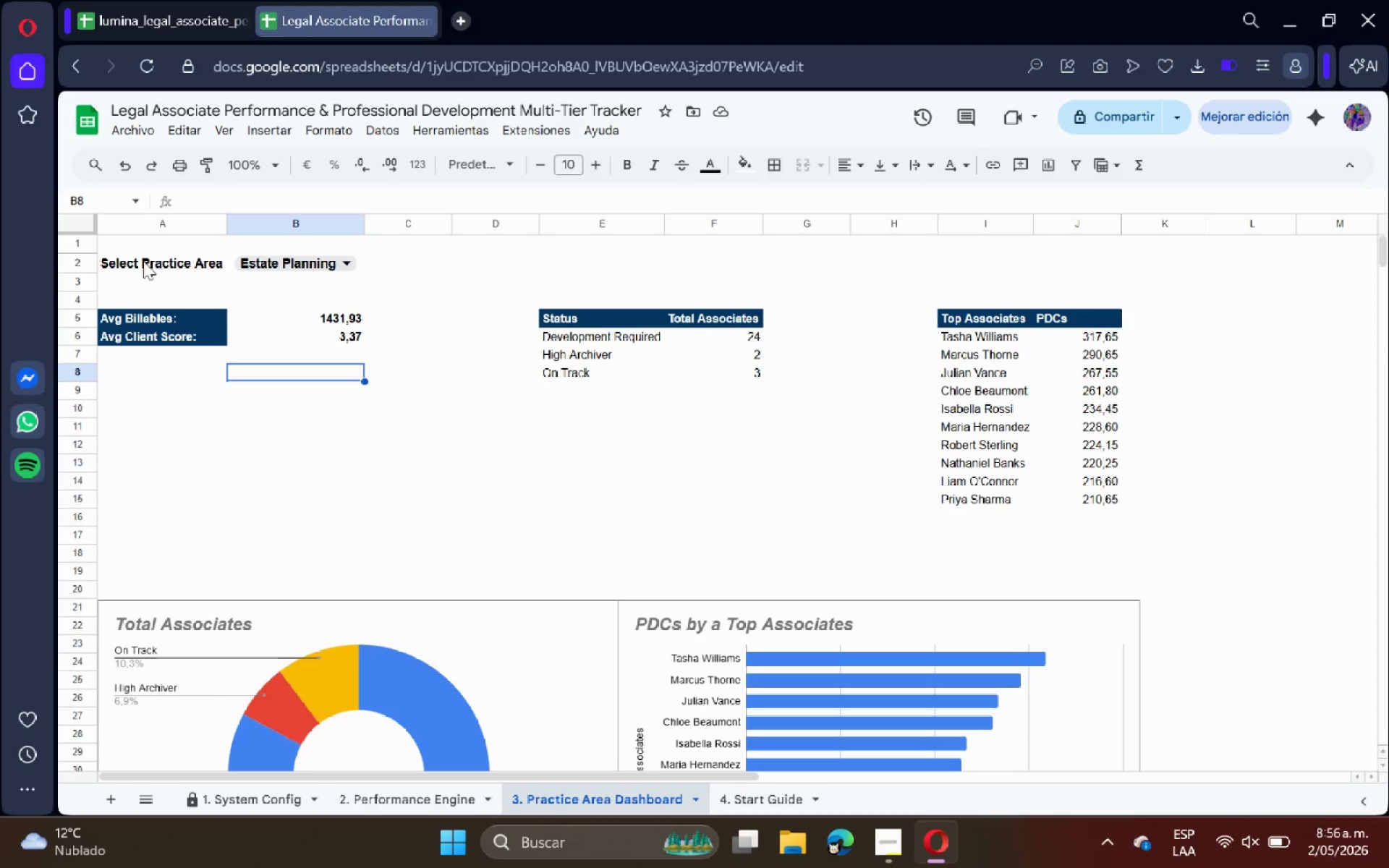 
scroll: coordinate [519, 413], scroll_direction: up, amount: 3.0
 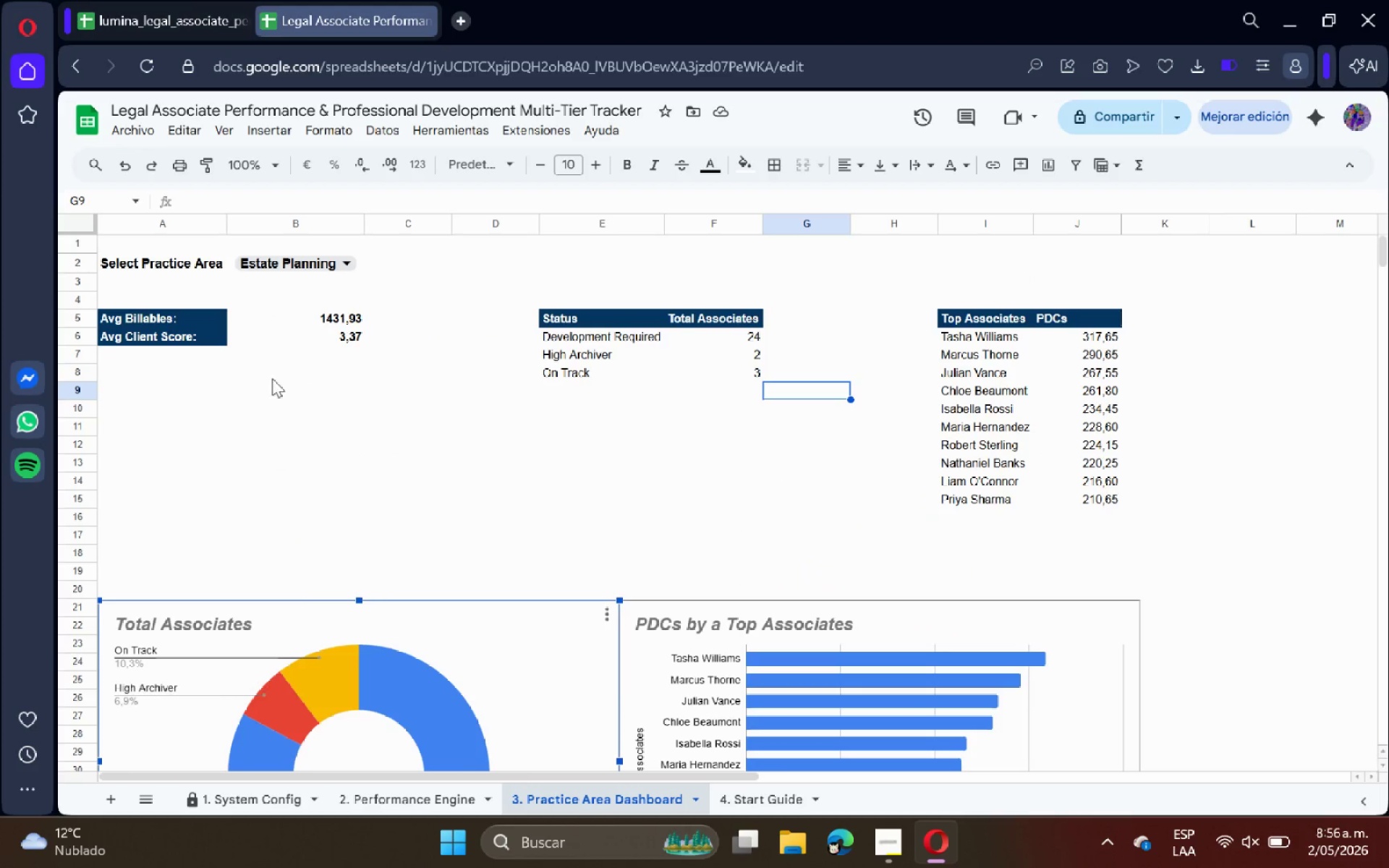 
left_click_drag(start_coordinate=[144, 262], to_coordinate=[276, 260])
 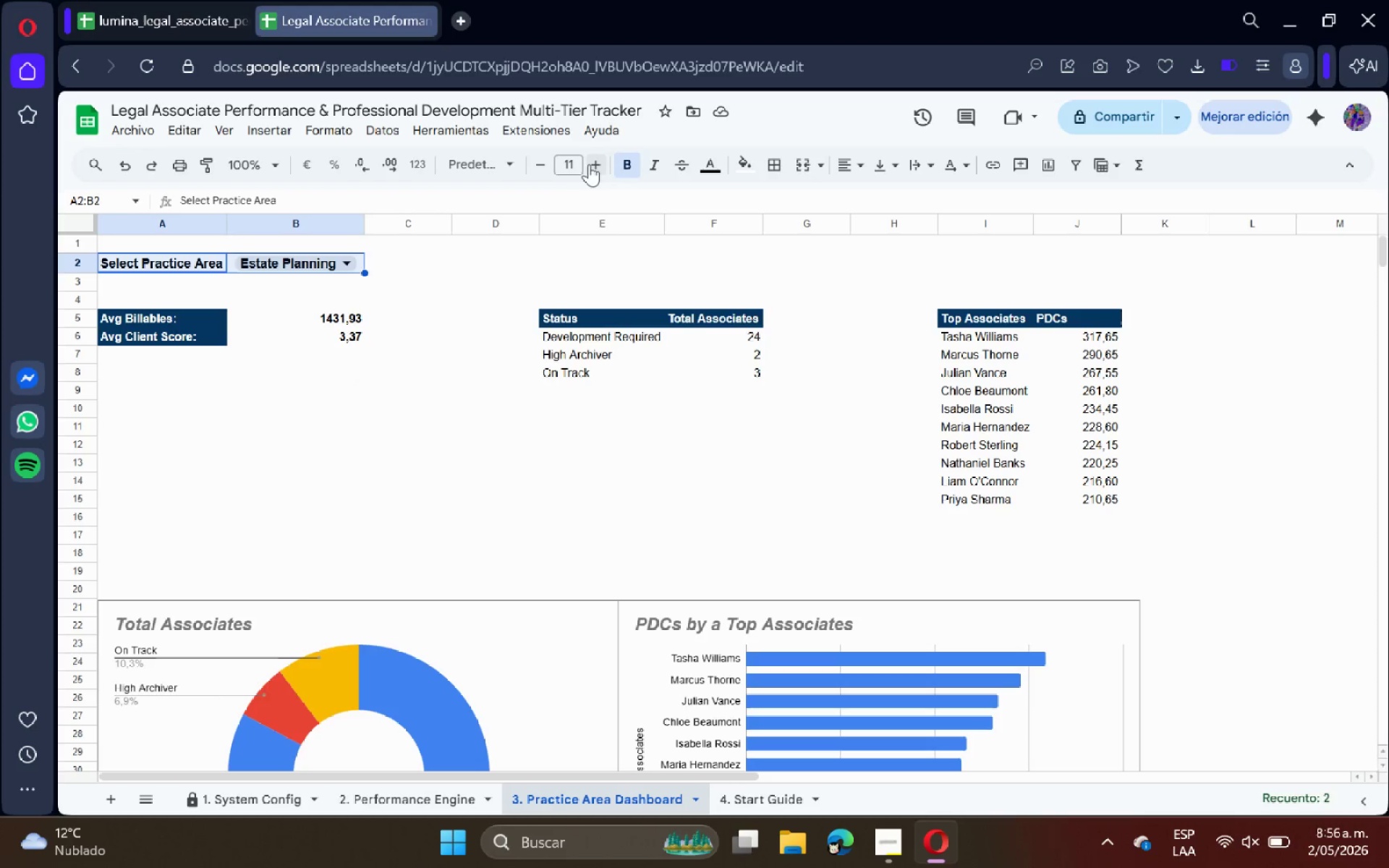 
double_click([592, 164])
 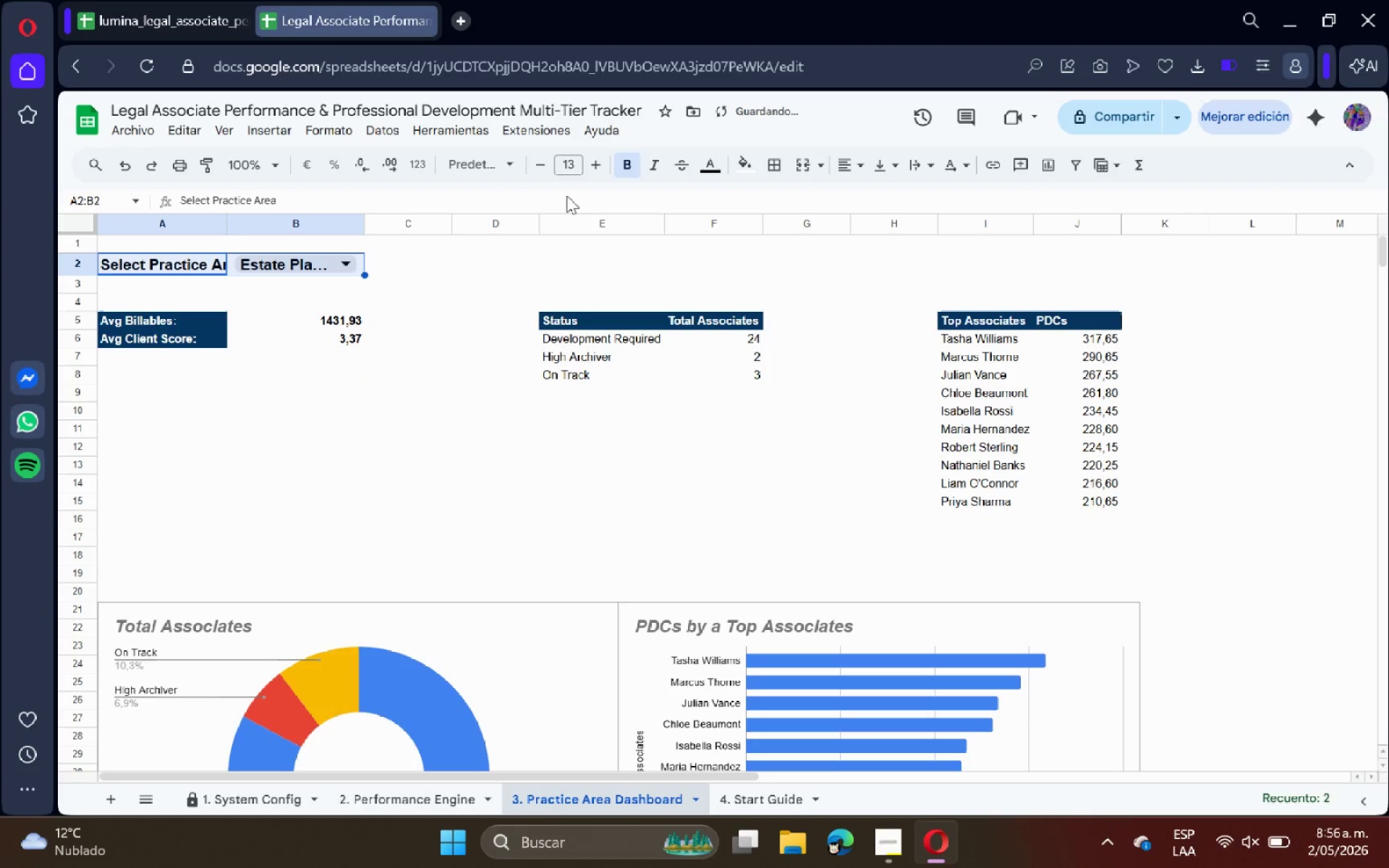 
left_click([472, 284])
 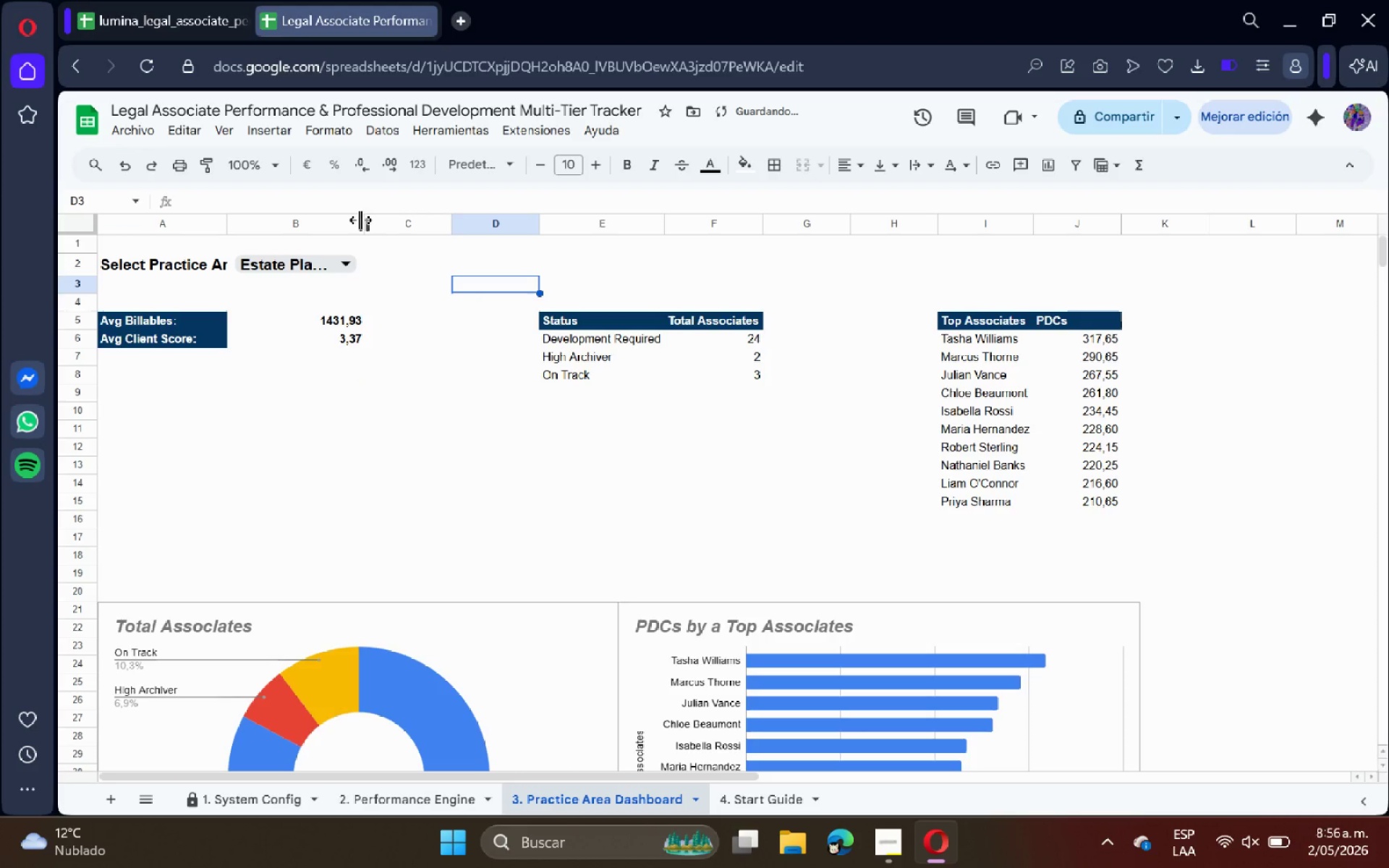 
double_click([360, 220])
 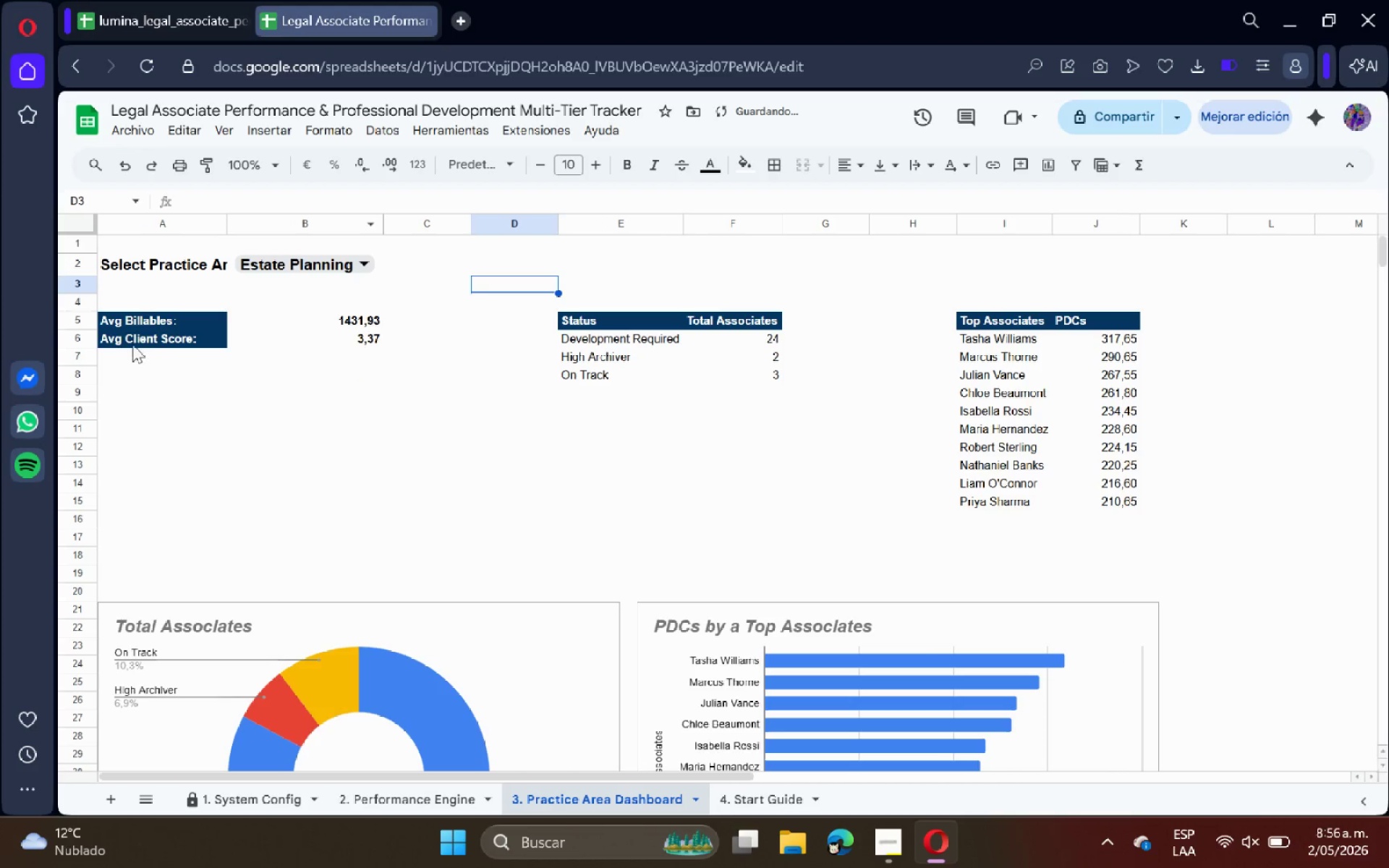 
left_click_drag(start_coordinate=[157, 317], to_coordinate=[167, 338])
 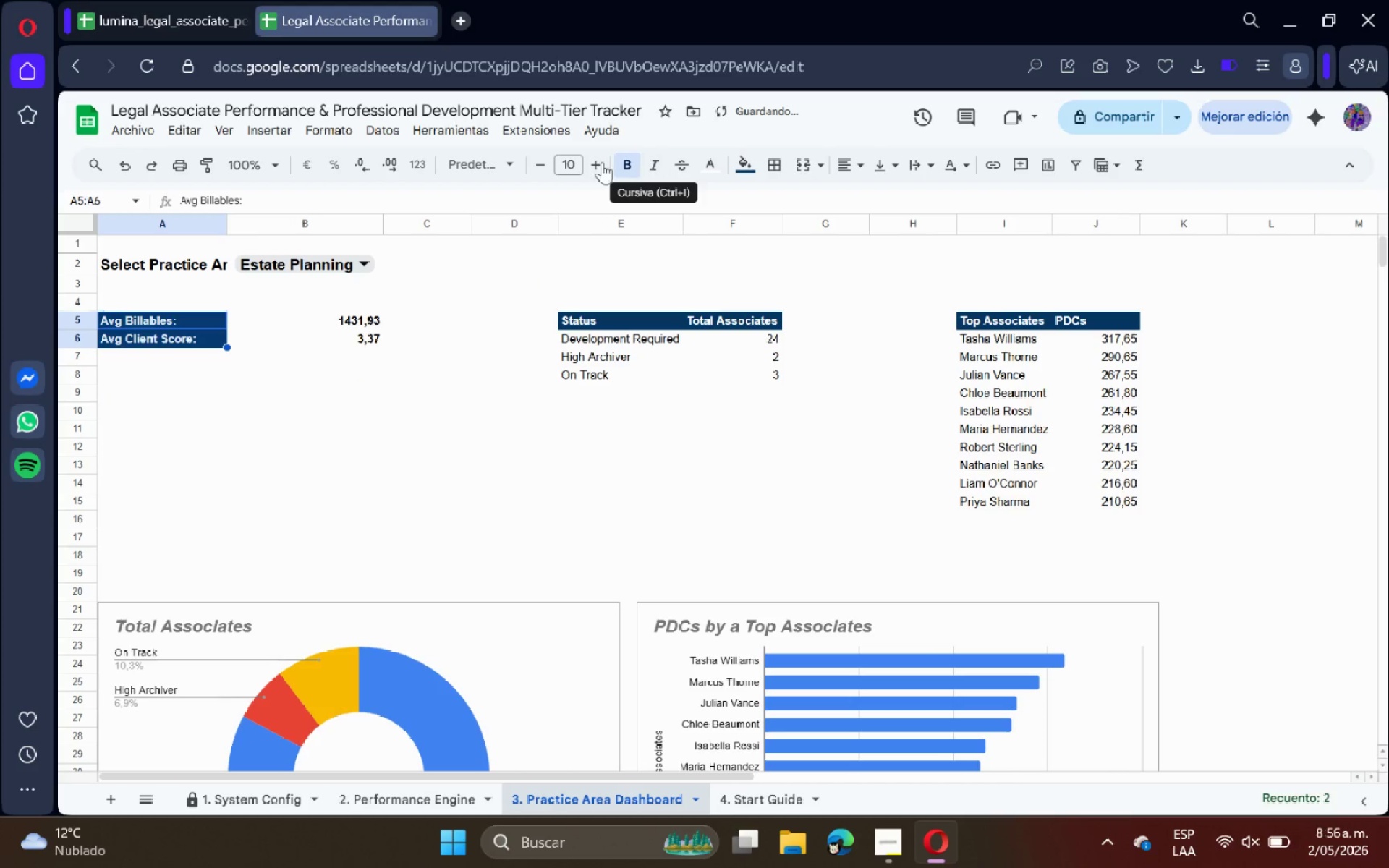 
left_click([592, 163])
 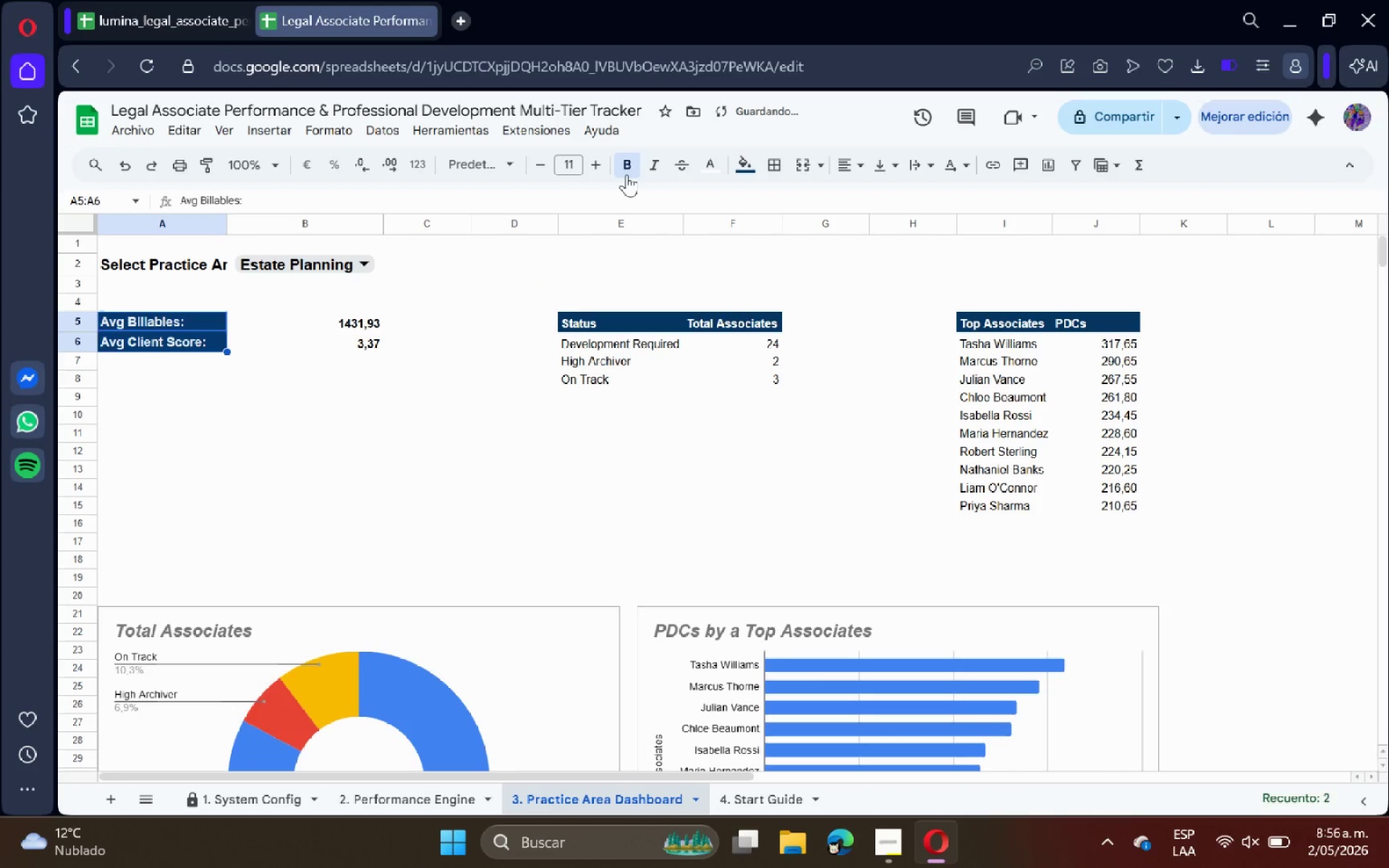 
left_click([600, 160])
 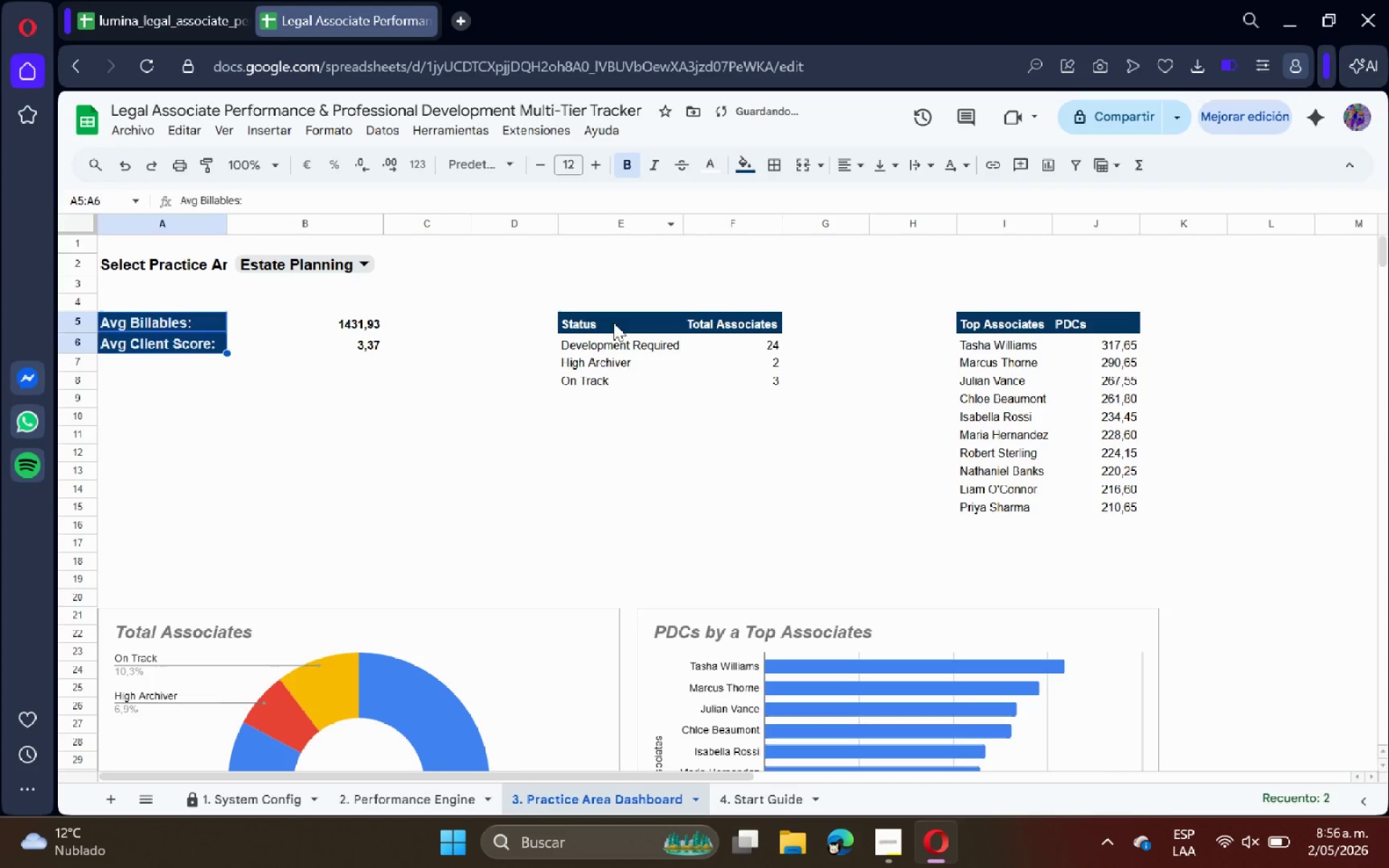 
left_click_drag(start_coordinate=[613, 323], to_coordinate=[689, 322])
 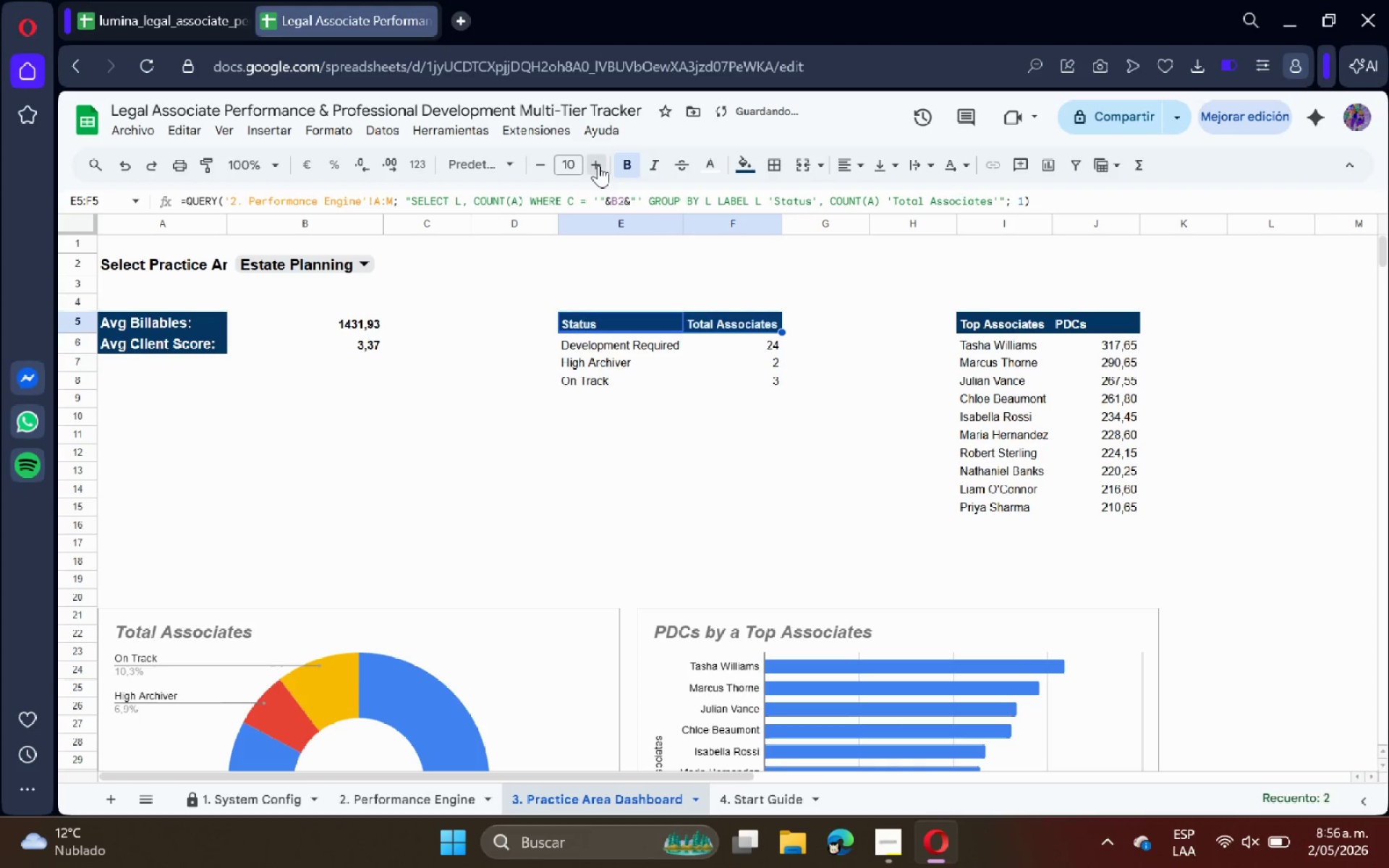 
double_click([598, 165])
 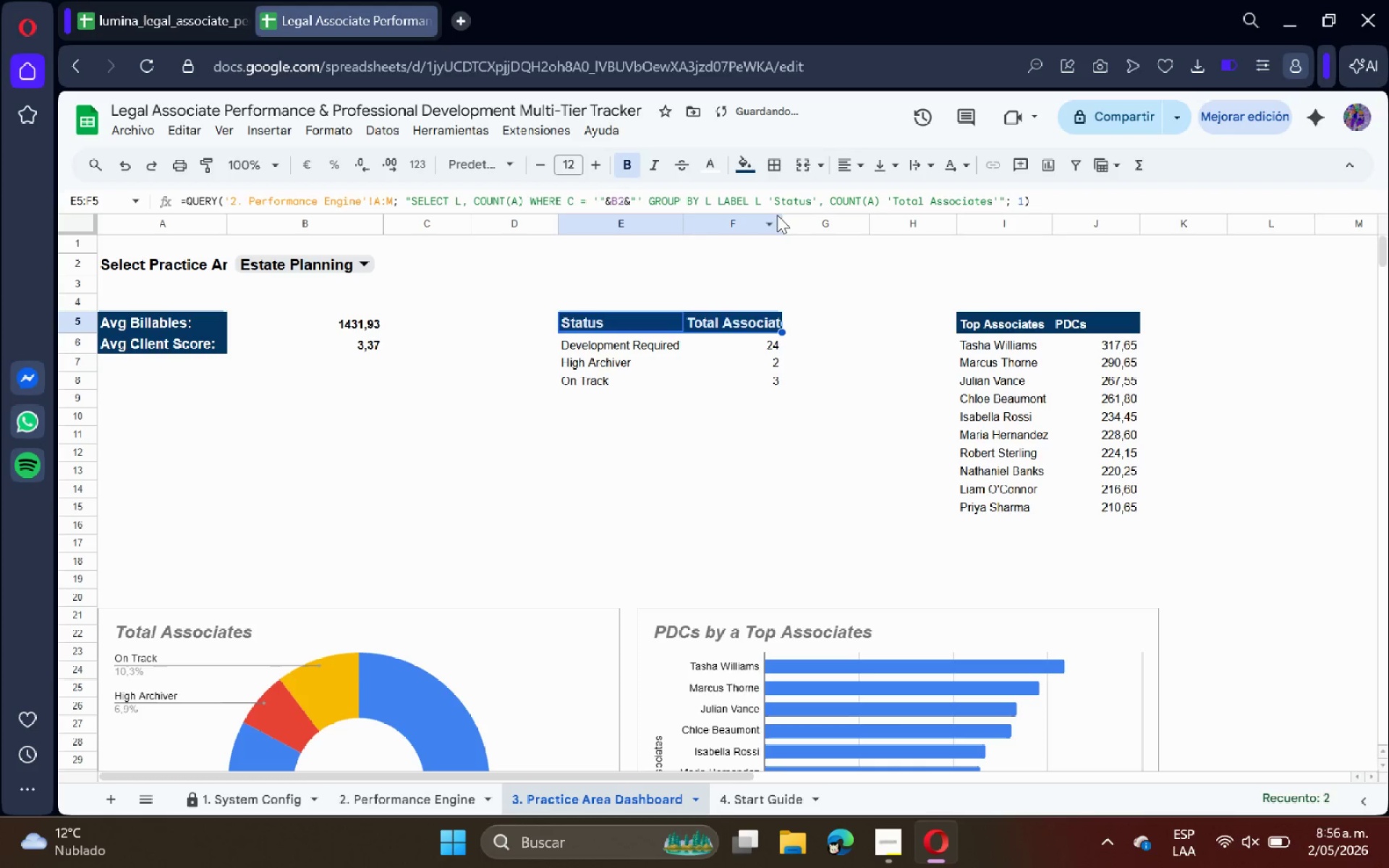 
double_click([781, 219])
 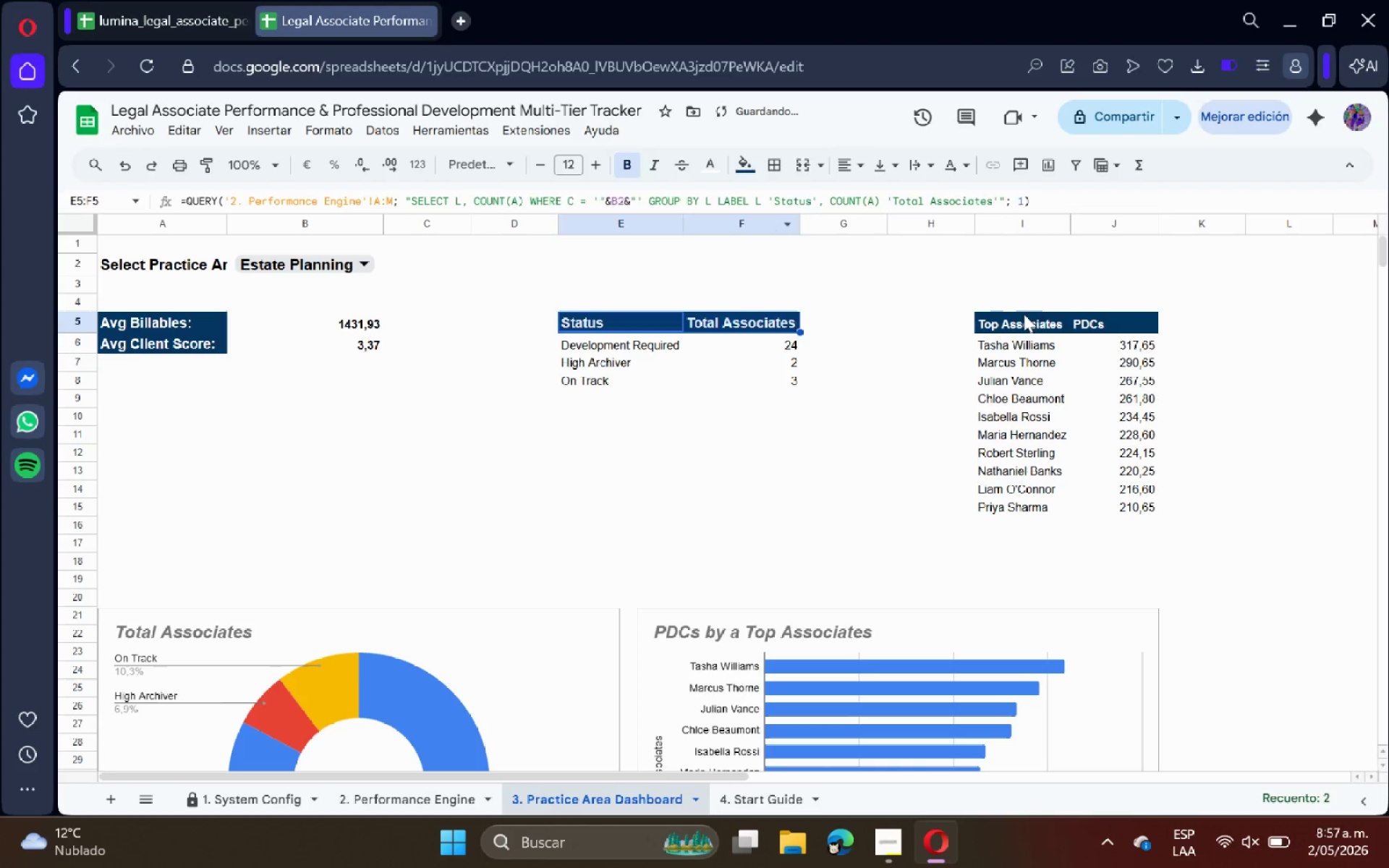 
left_click_drag(start_coordinate=[1024, 314], to_coordinate=[1099, 326])
 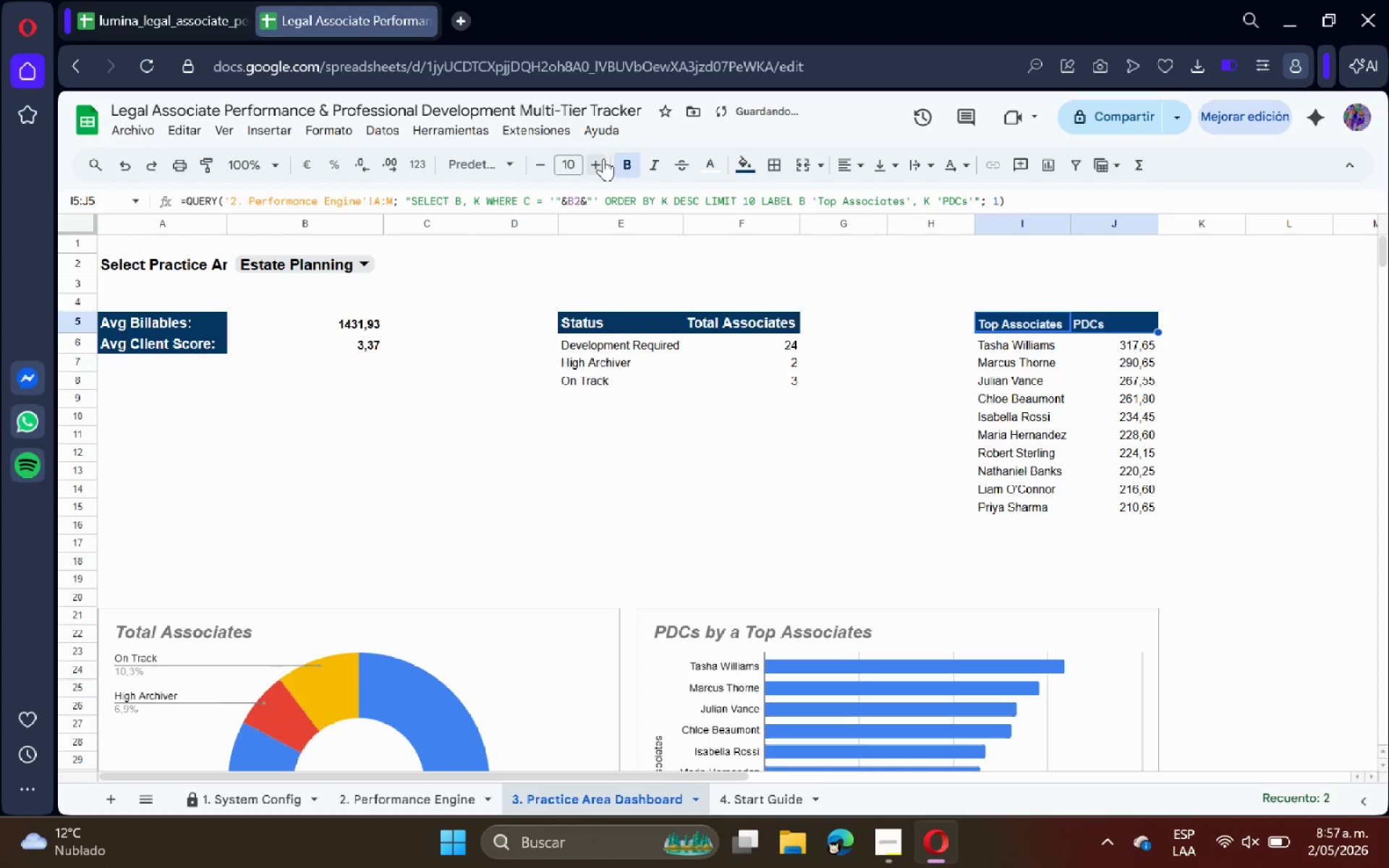 
double_click([603, 158])
 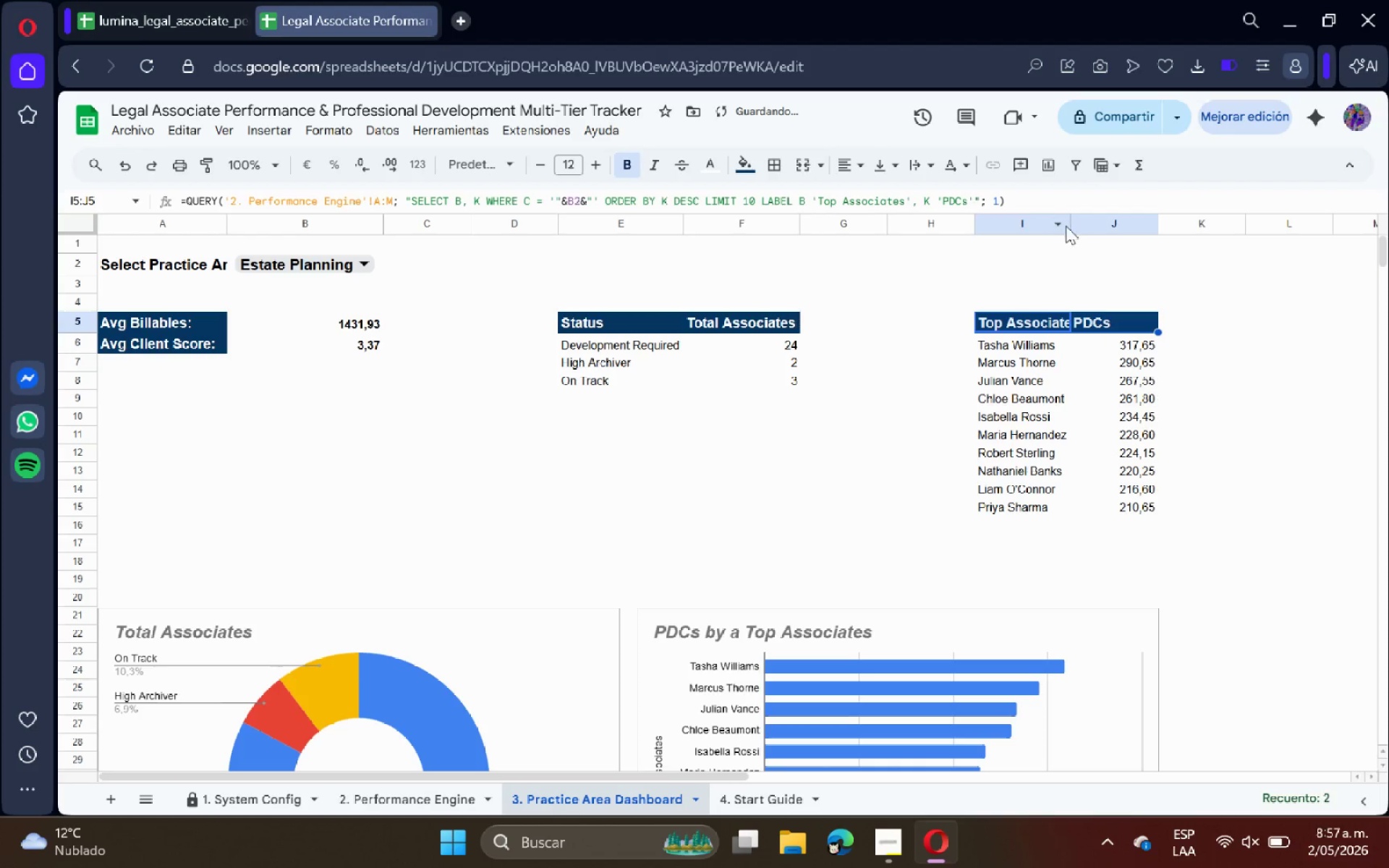 
double_click([1069, 225])
 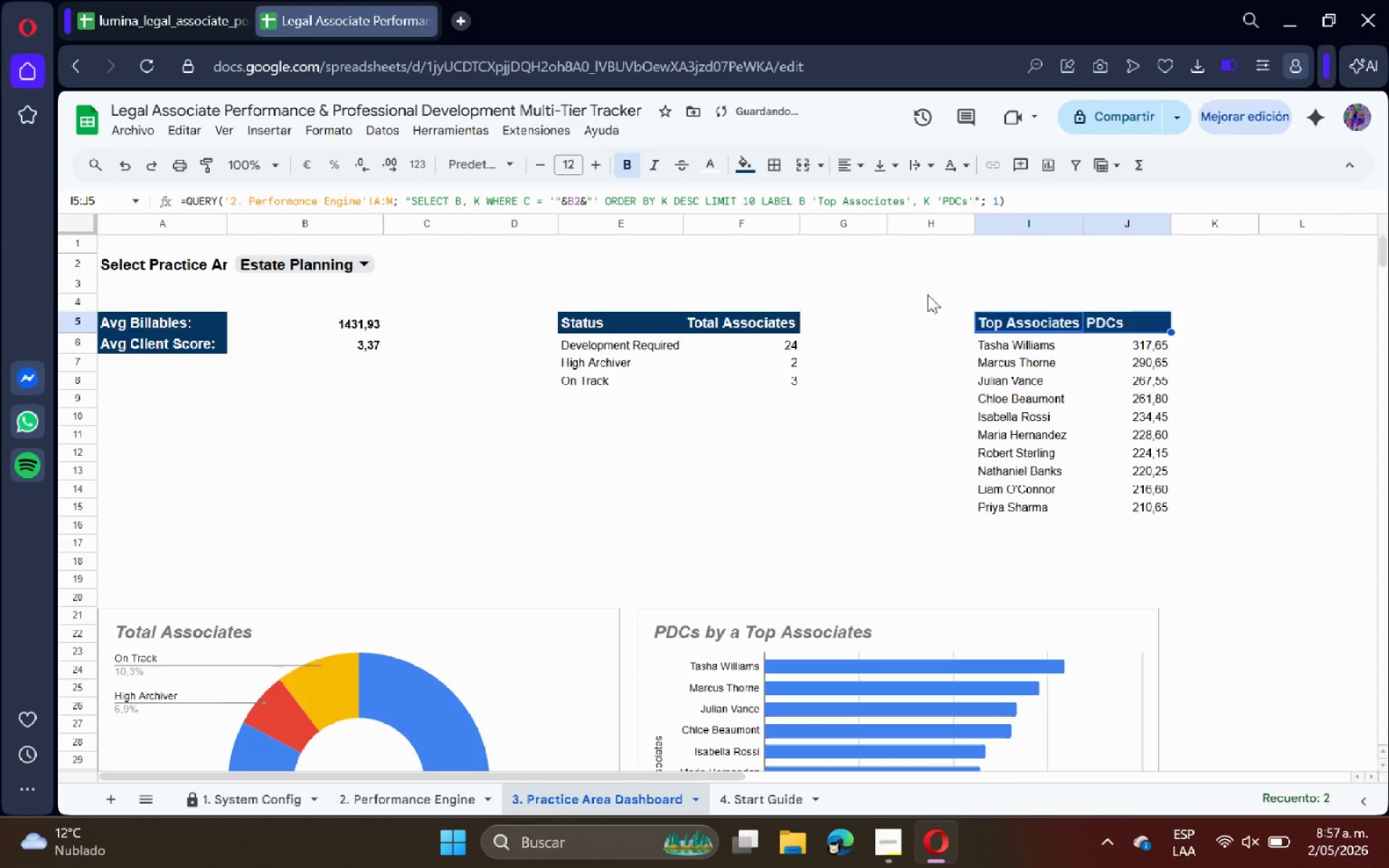 
left_click([851, 312])
 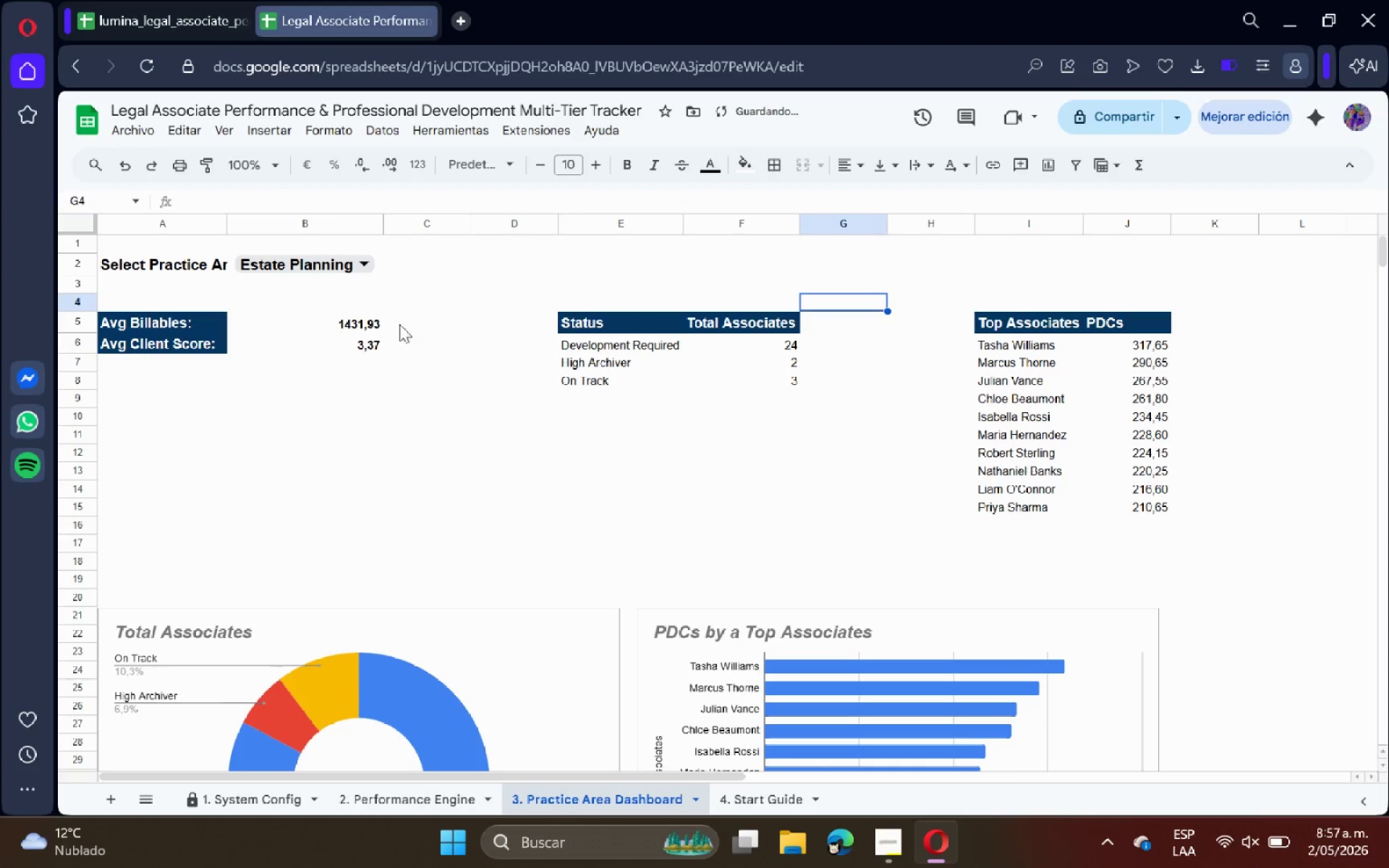 
left_click_drag(start_coordinate=[354, 323], to_coordinate=[354, 342])
 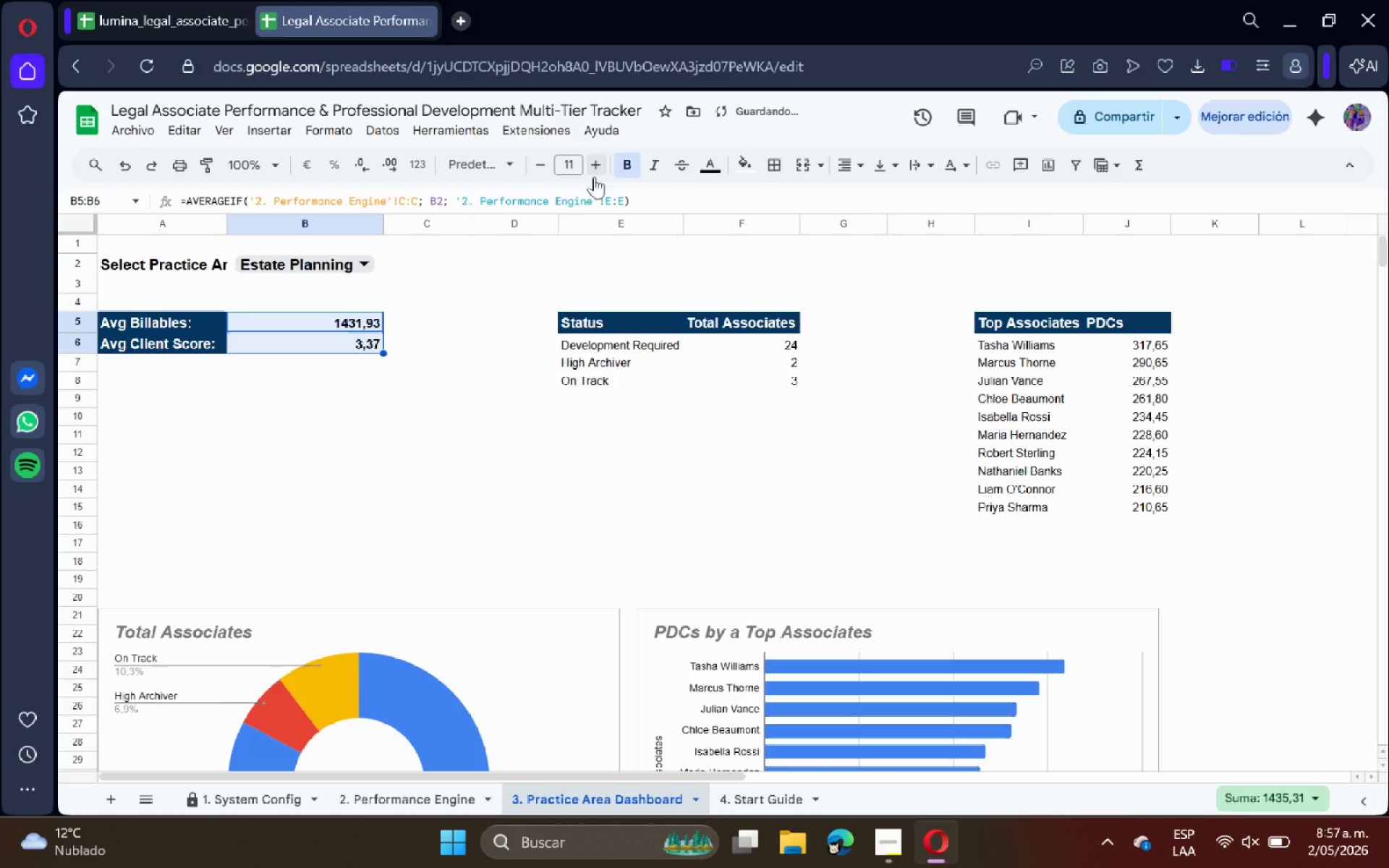 
double_click([504, 244])
 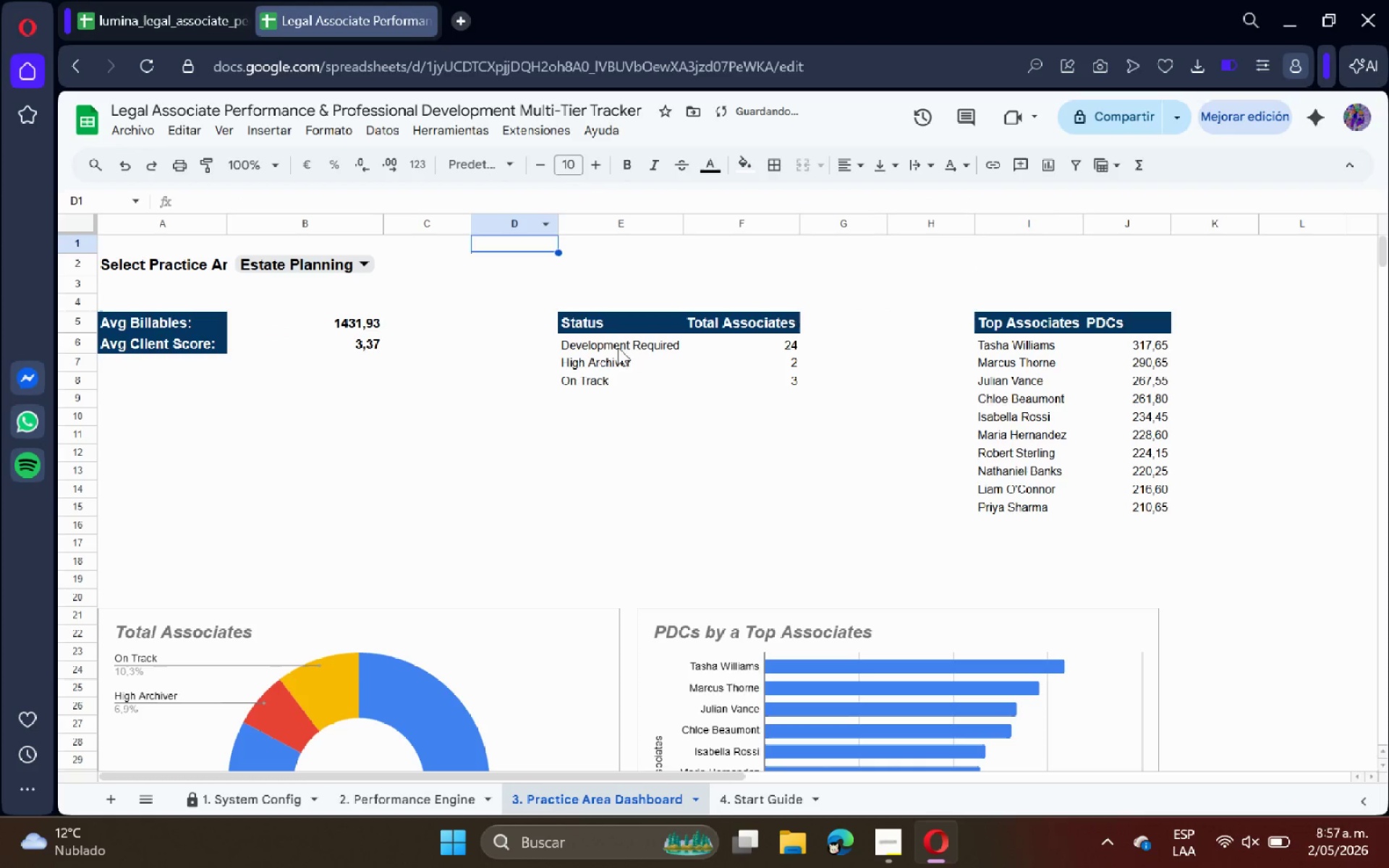 
left_click_drag(start_coordinate=[621, 349], to_coordinate=[759, 389])
 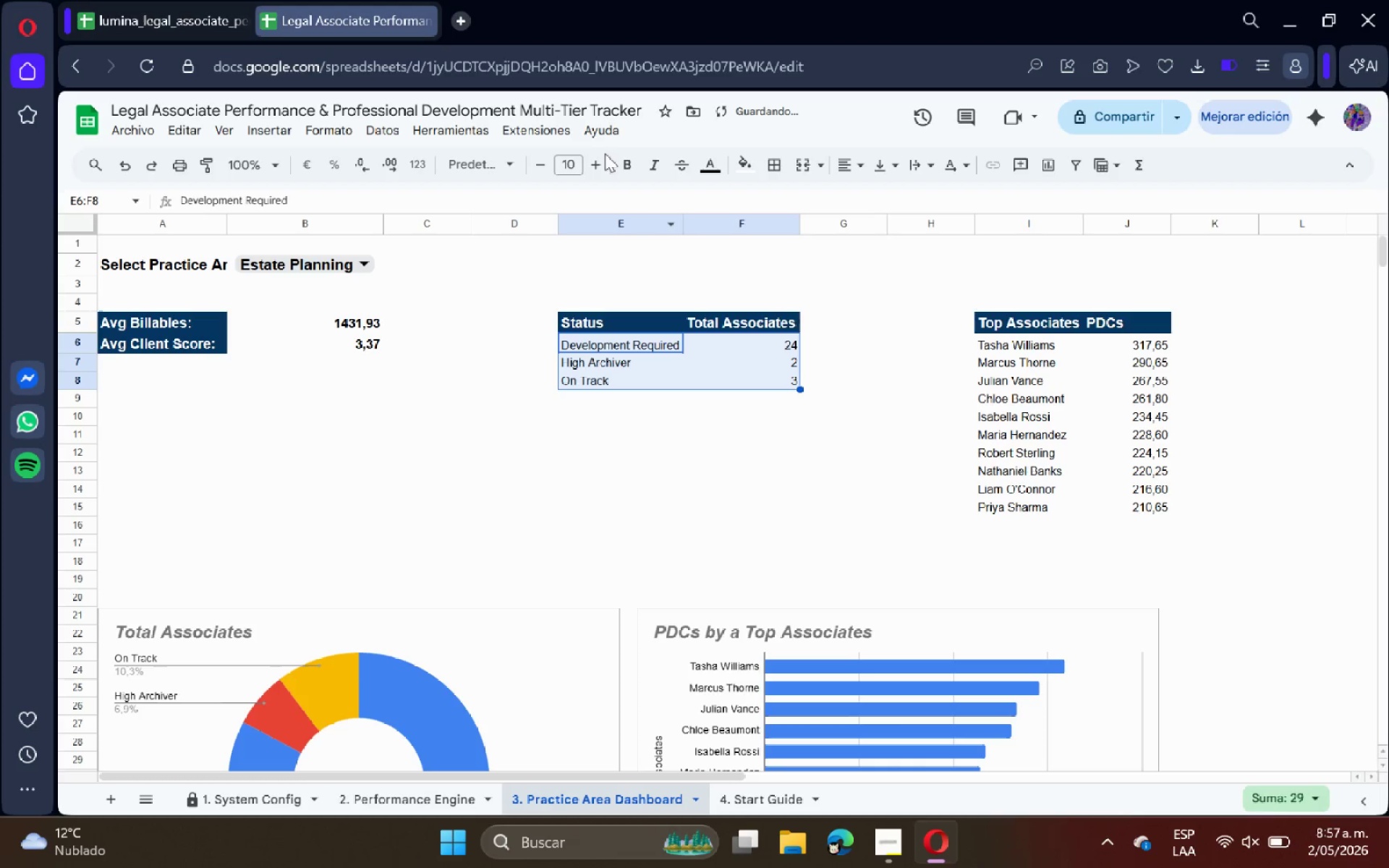 
left_click([602, 155])
 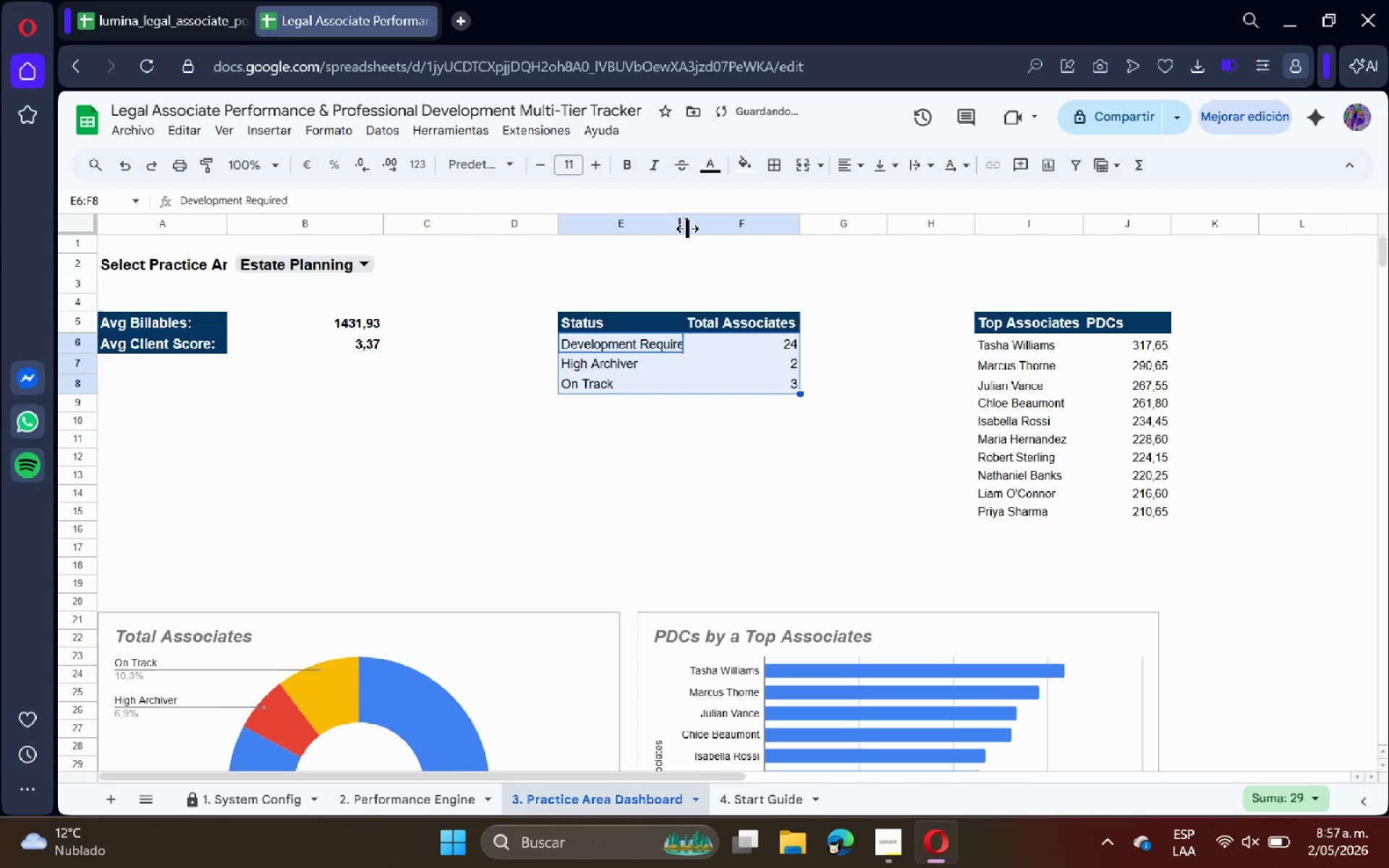 
double_click([687, 226])
 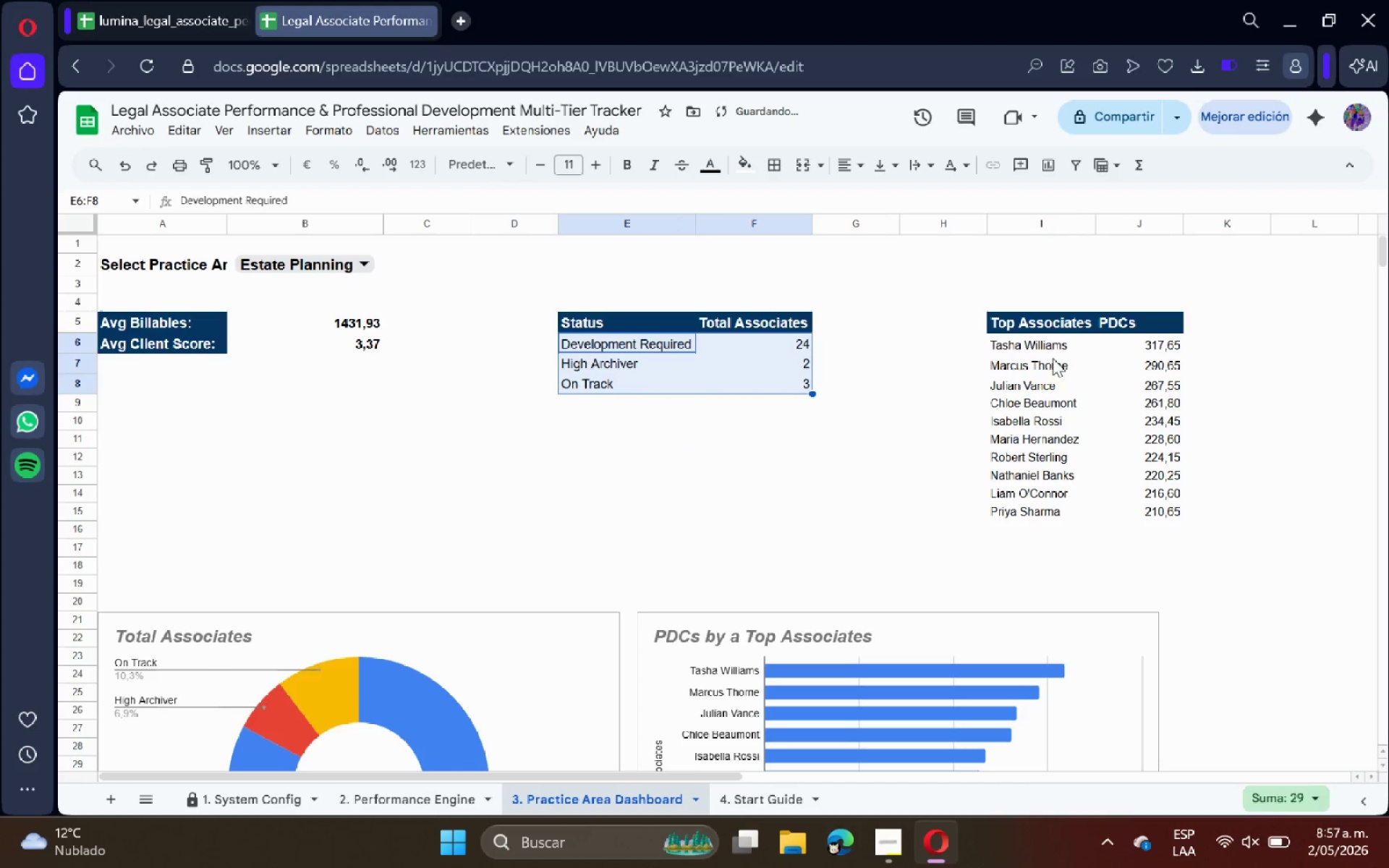 
left_click_drag(start_coordinate=[1048, 349], to_coordinate=[1156, 509])
 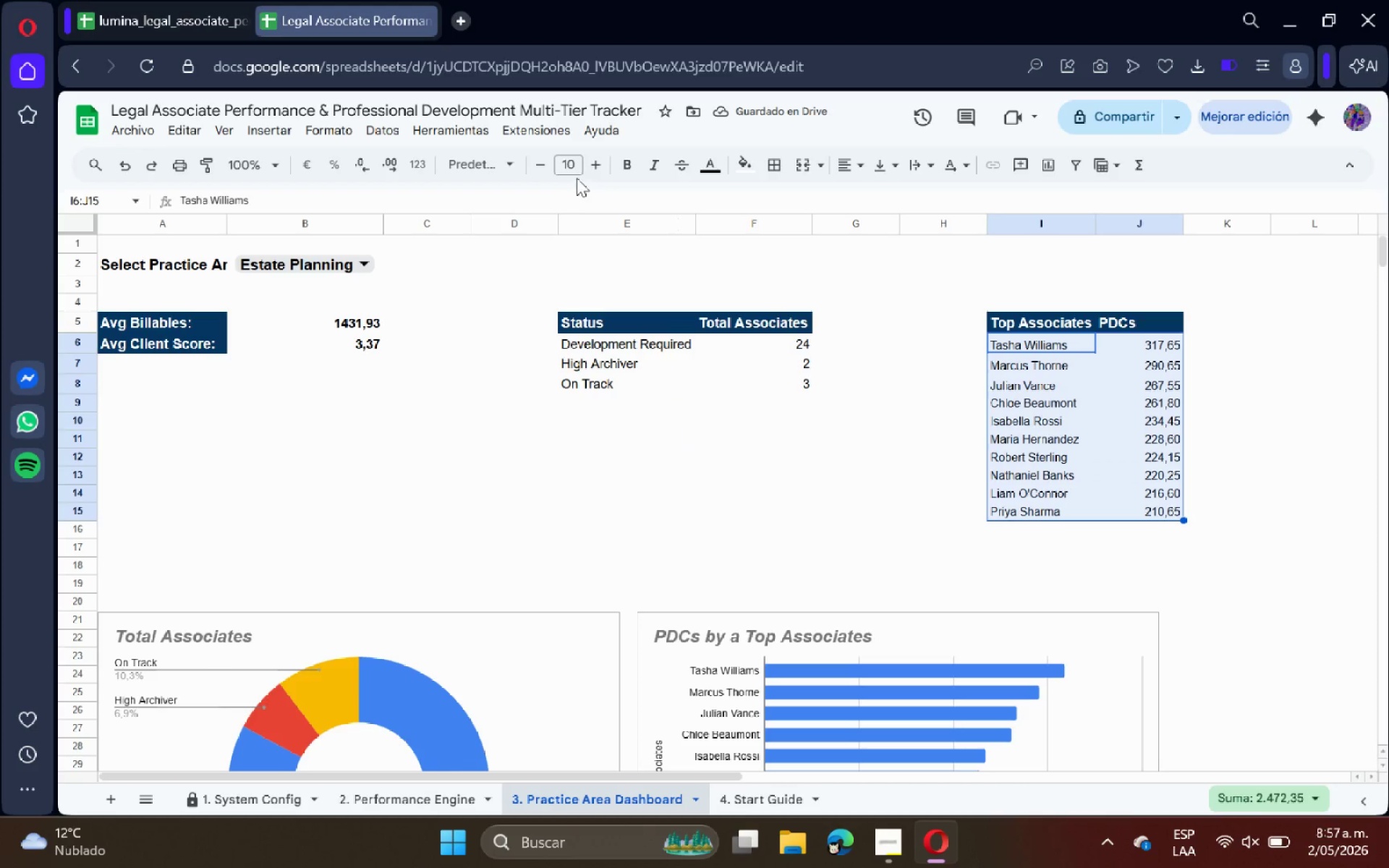 
left_click([588, 166])
 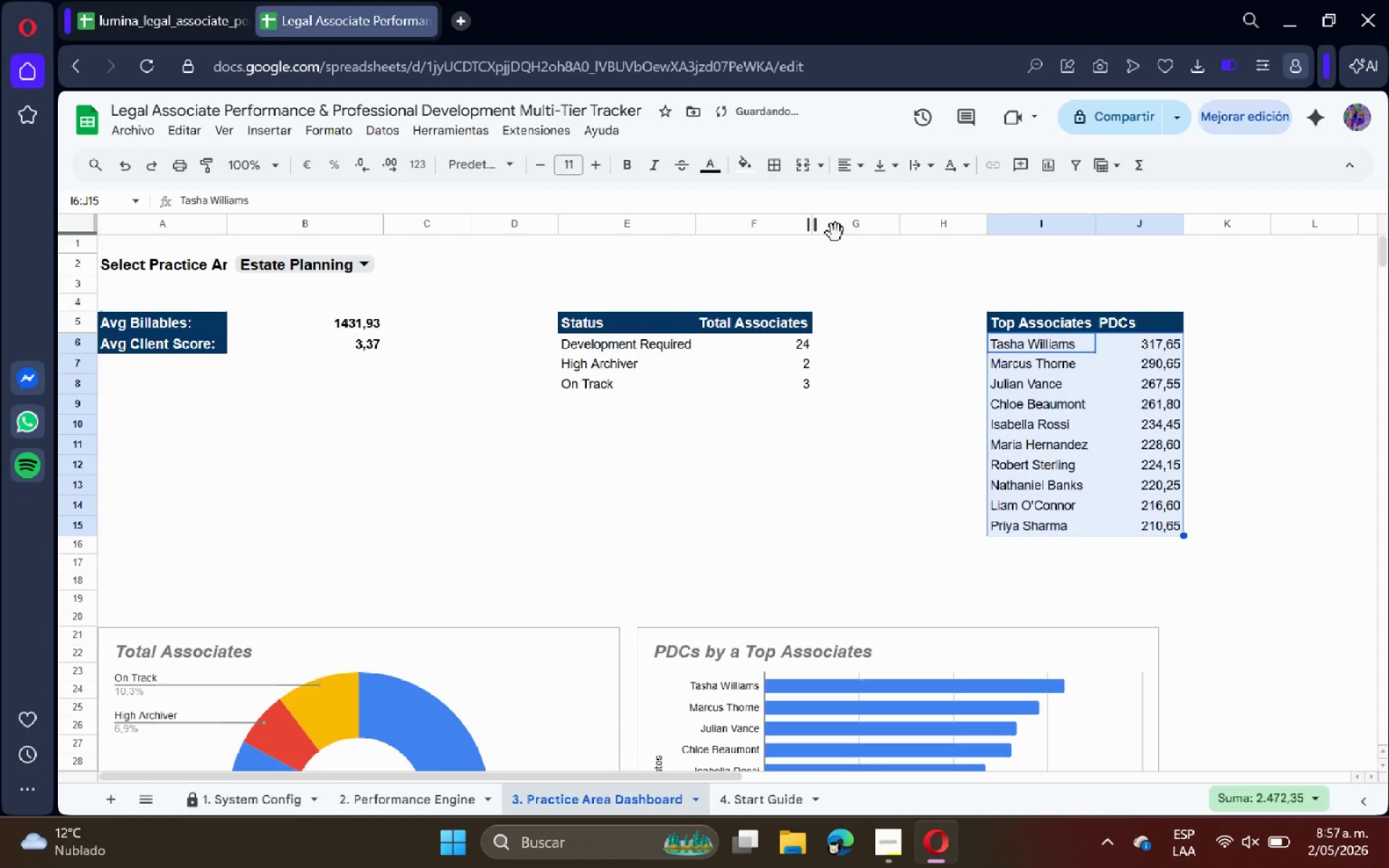 
left_click([978, 266])
 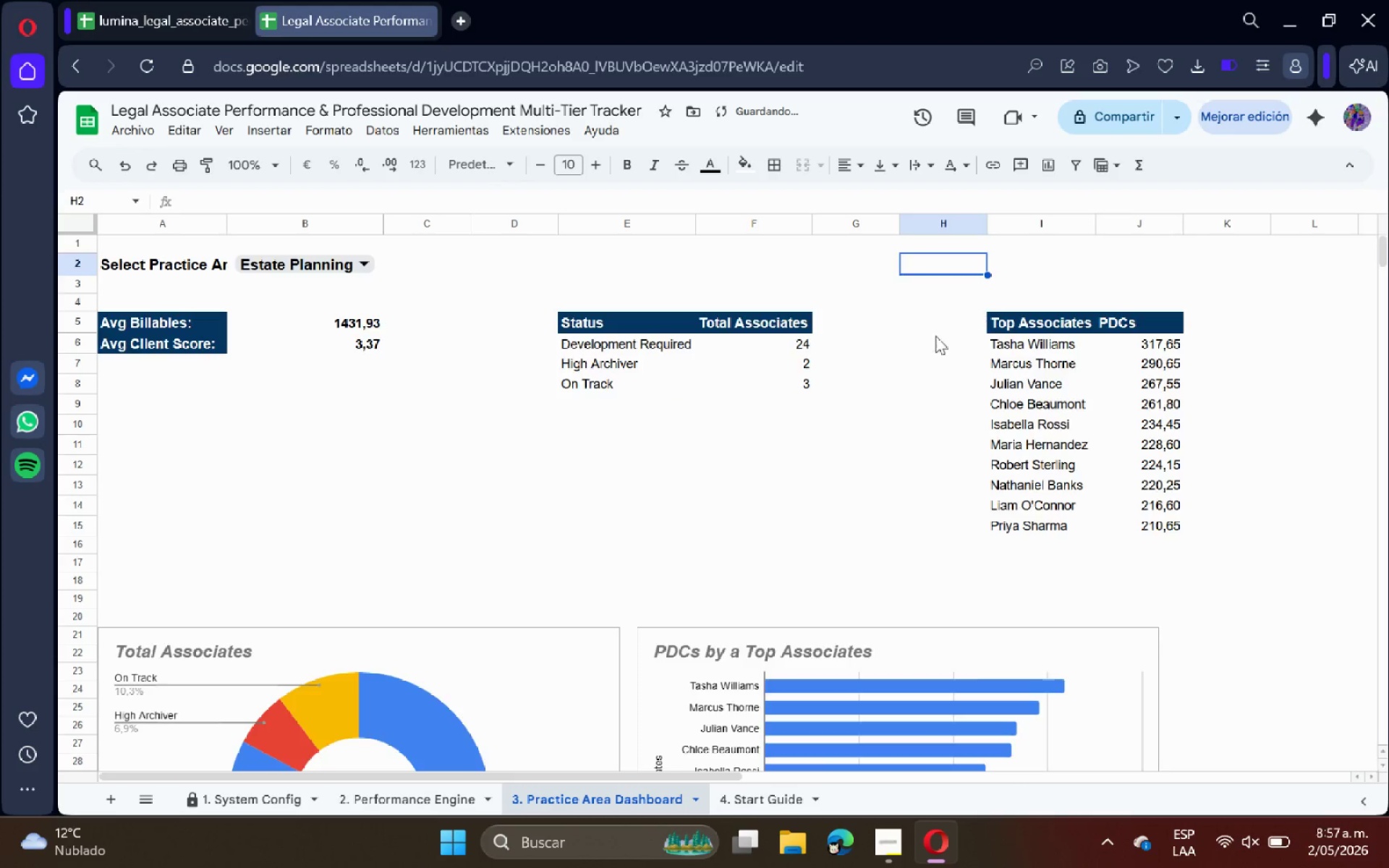 
scroll: coordinate [776, 445], scroll_direction: down, amount: 1.0
 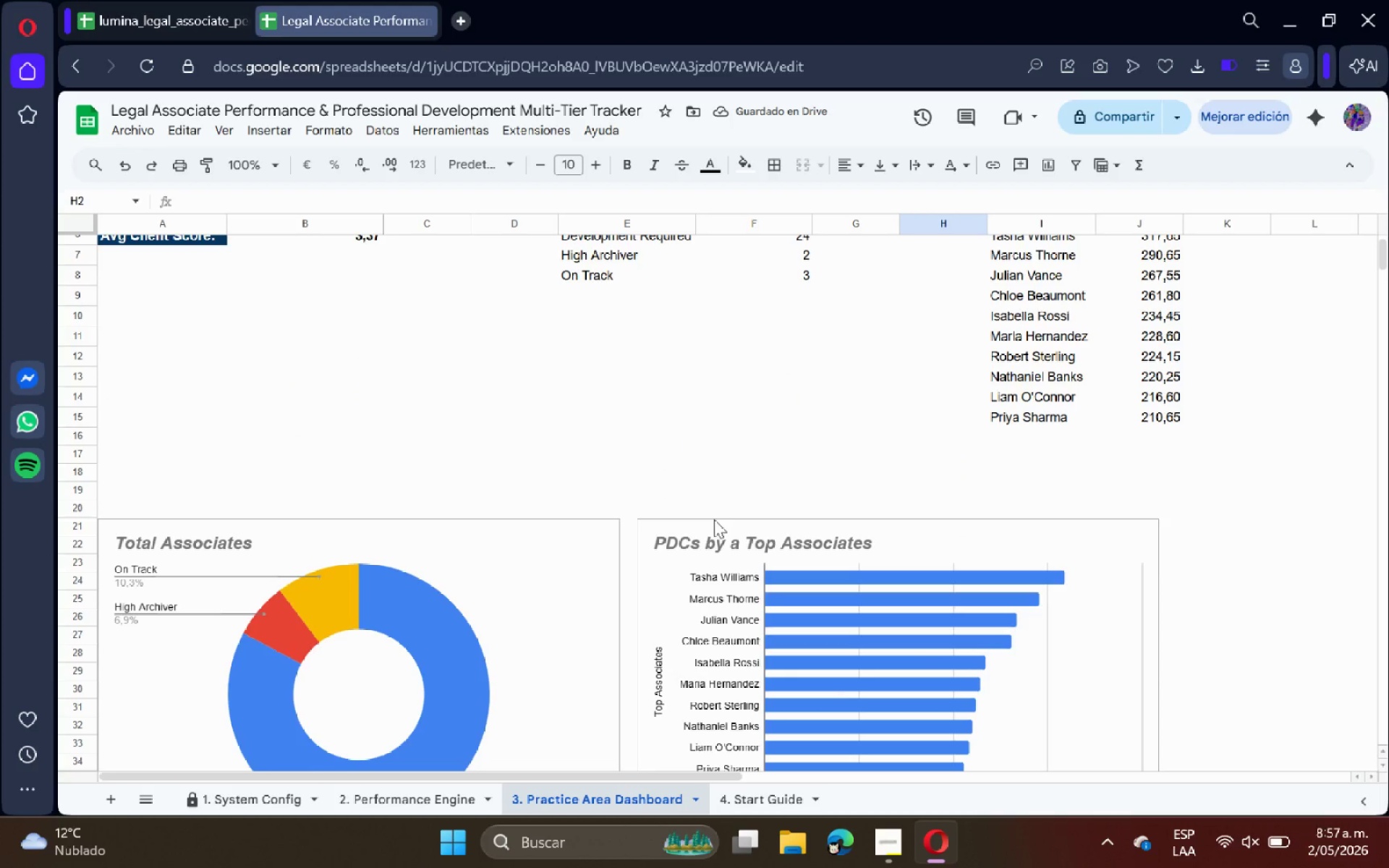 
scroll: coordinate [697, 510], scroll_direction: up, amount: 4.0
 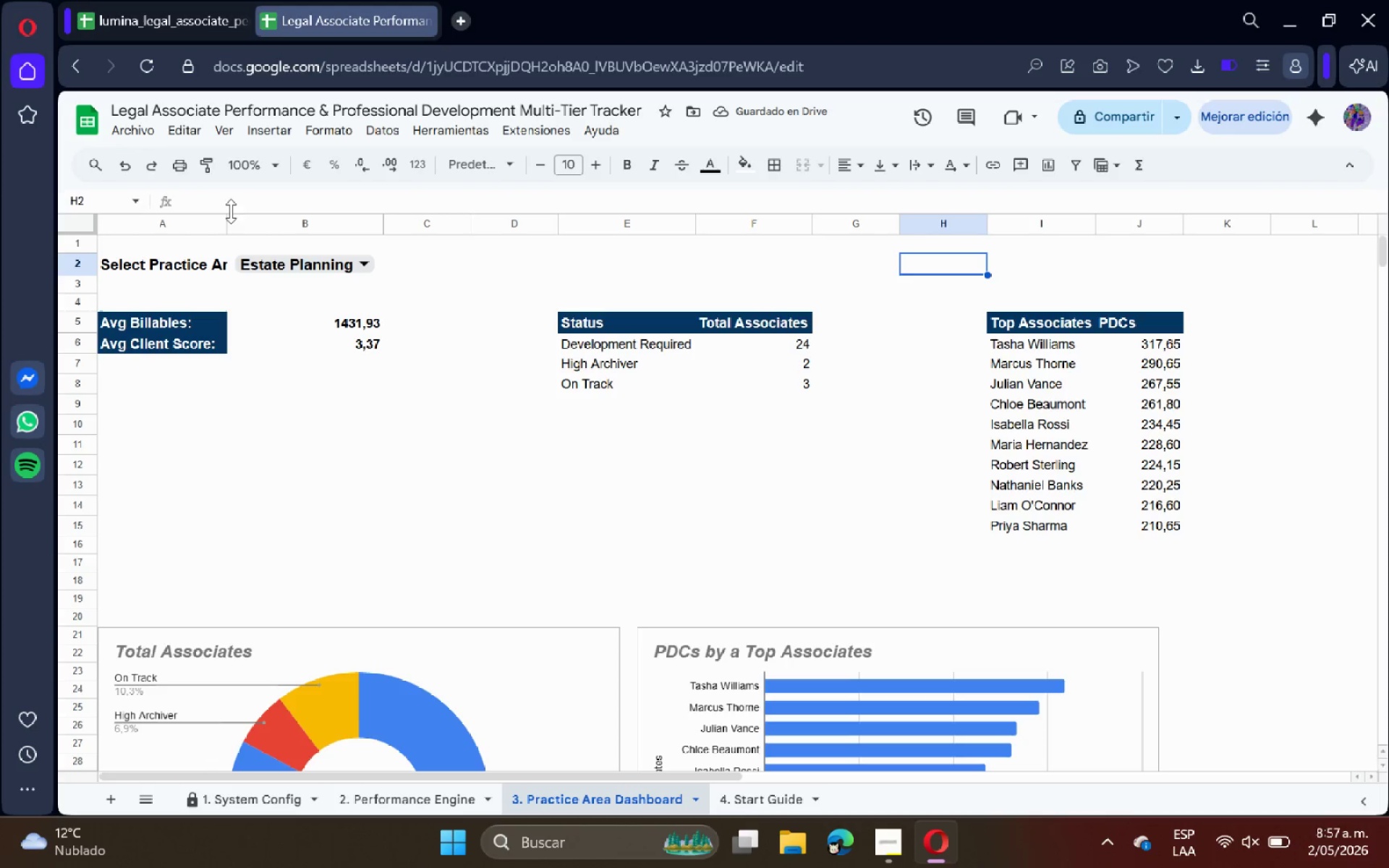 
double_click([222, 221])
 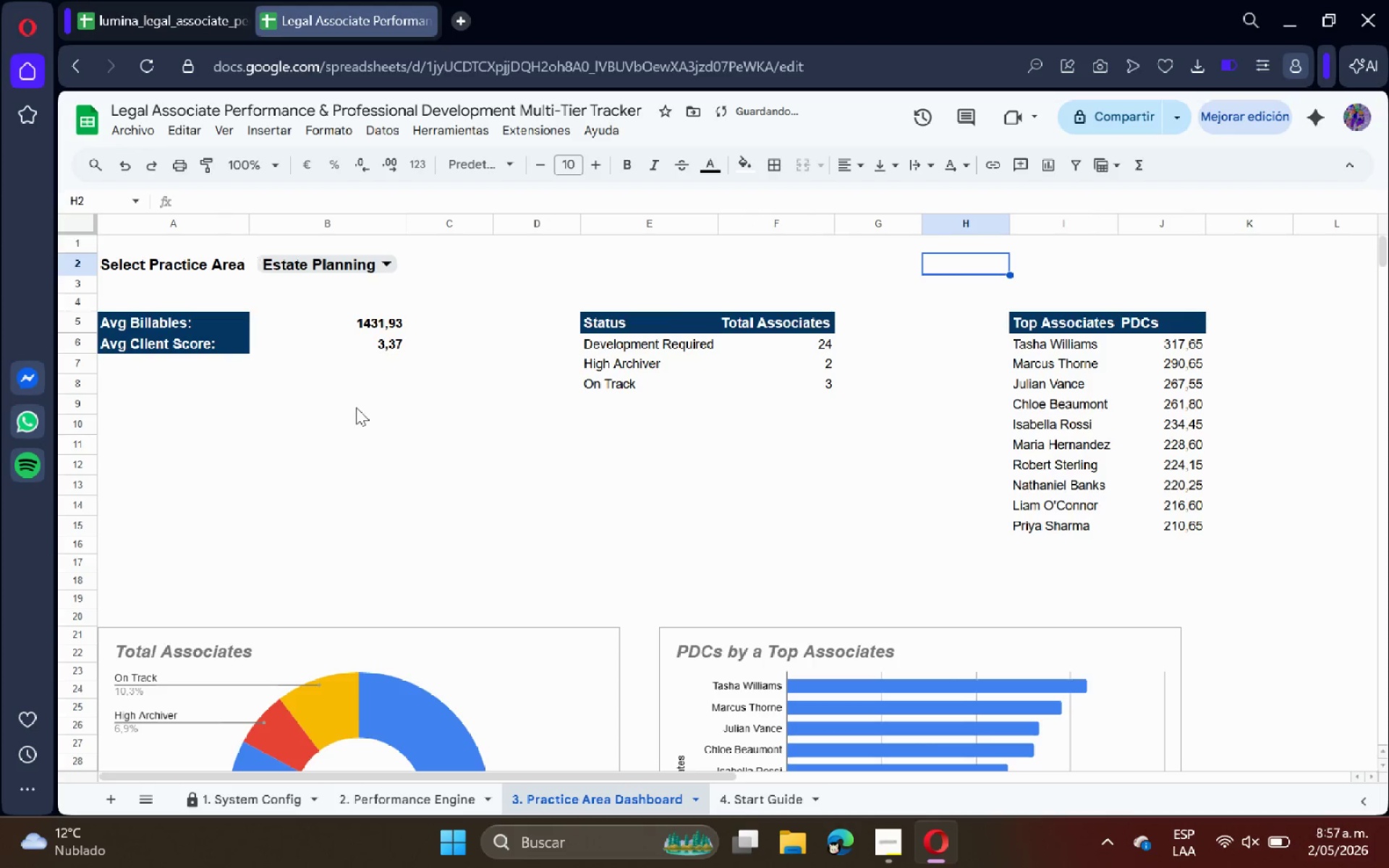 
left_click([391, 433])
 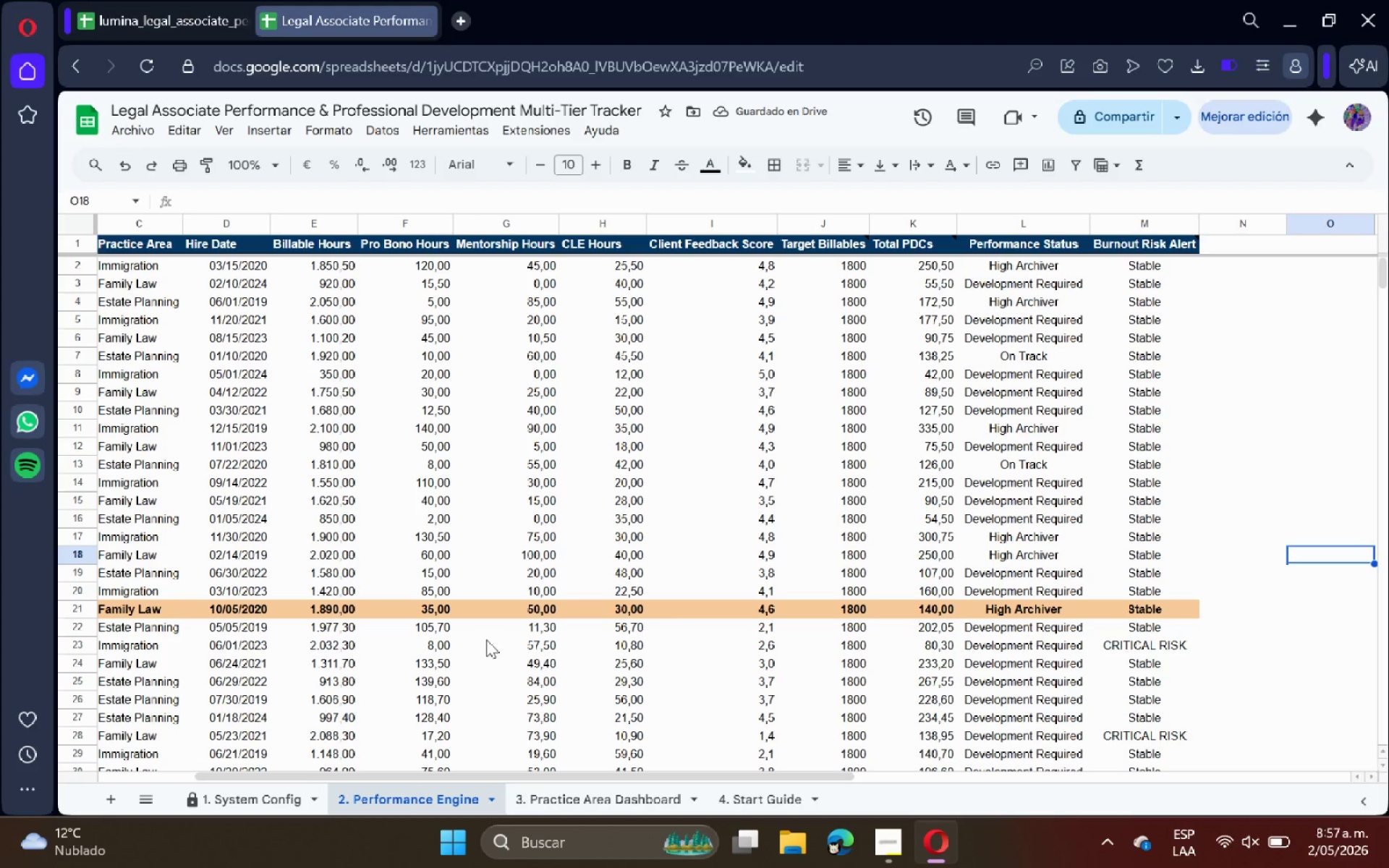 
left_click([262, 807])
 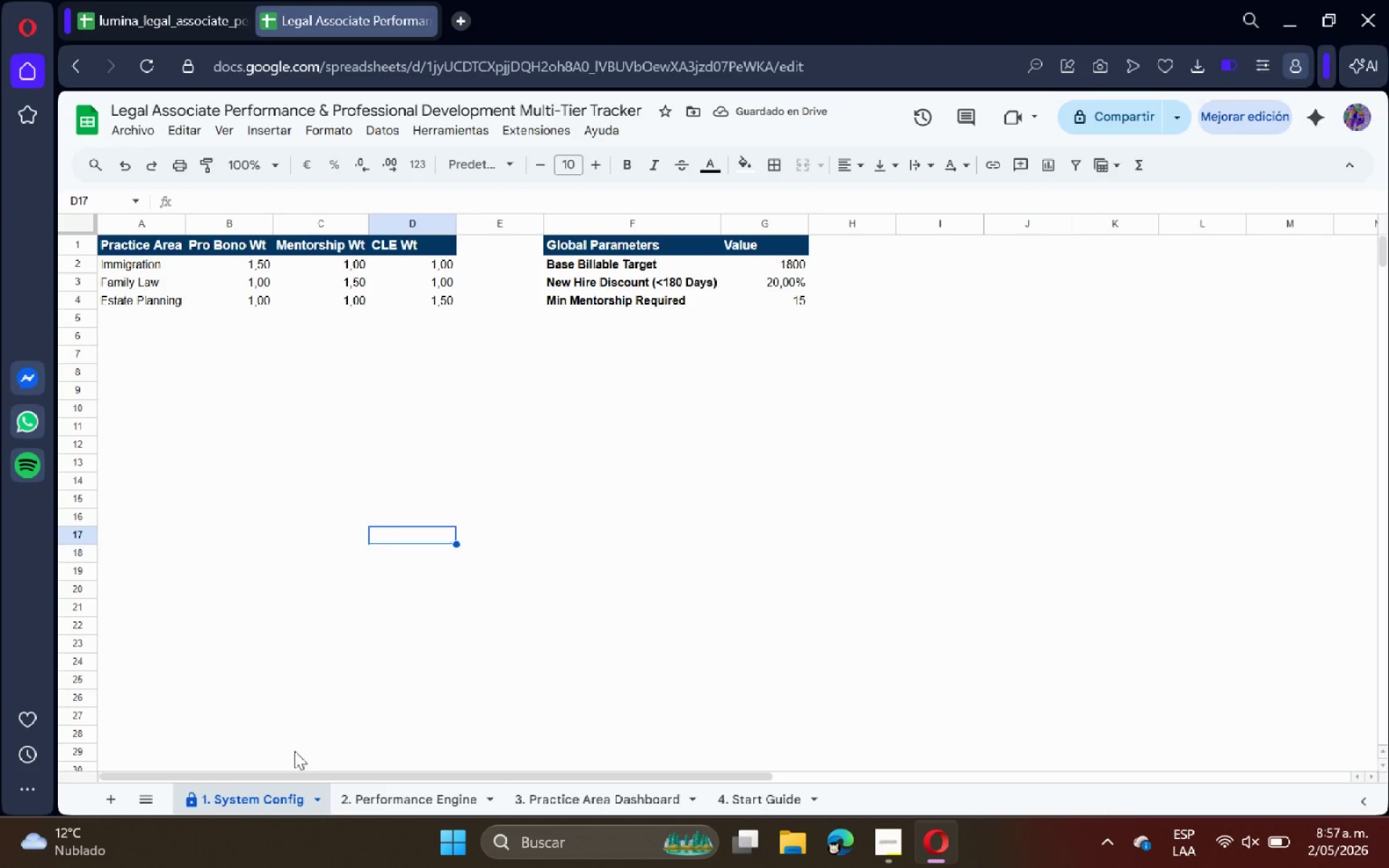 
scroll: coordinate [324, 728], scroll_direction: up, amount: 3.0
 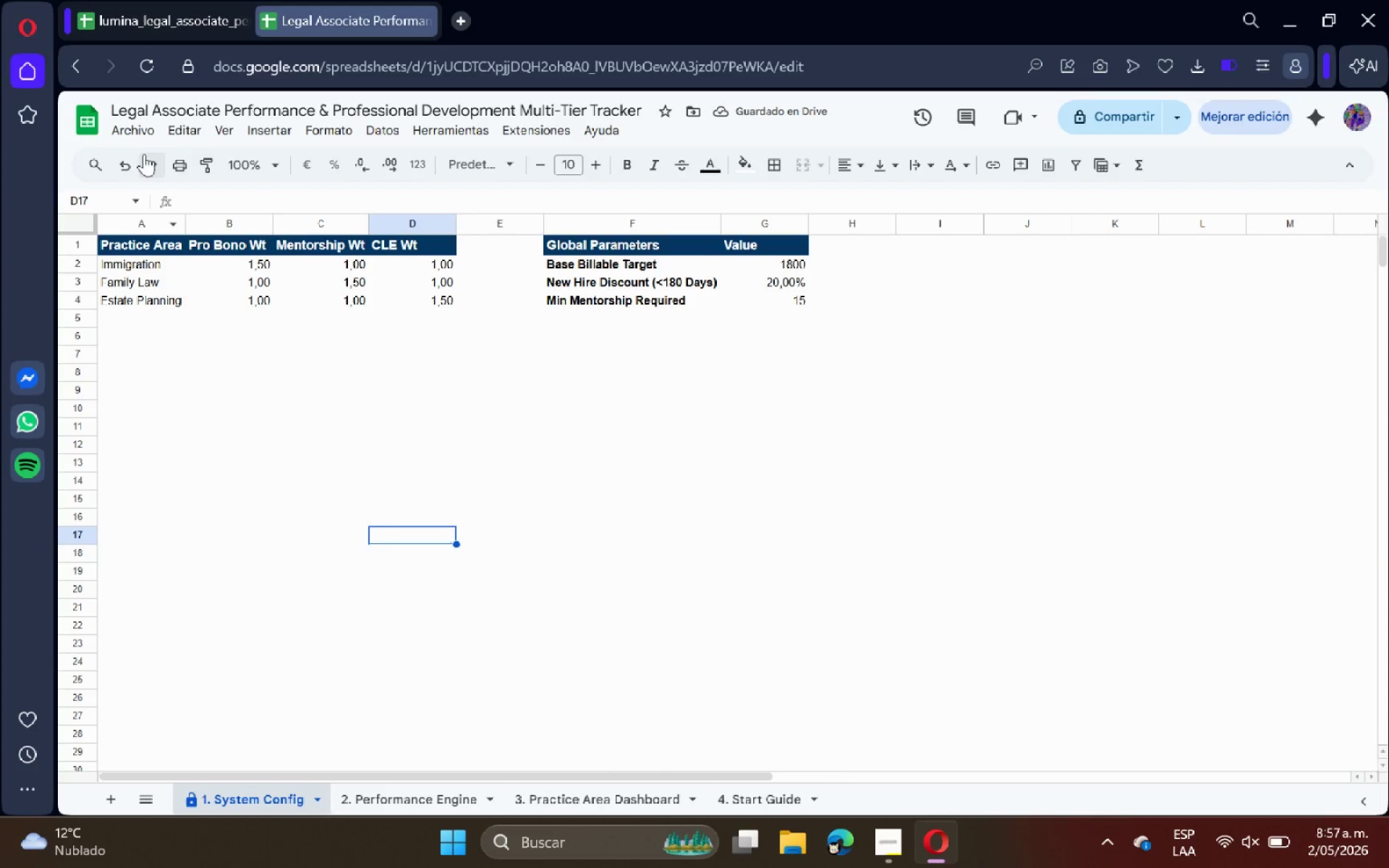 
left_click([124, 122])
 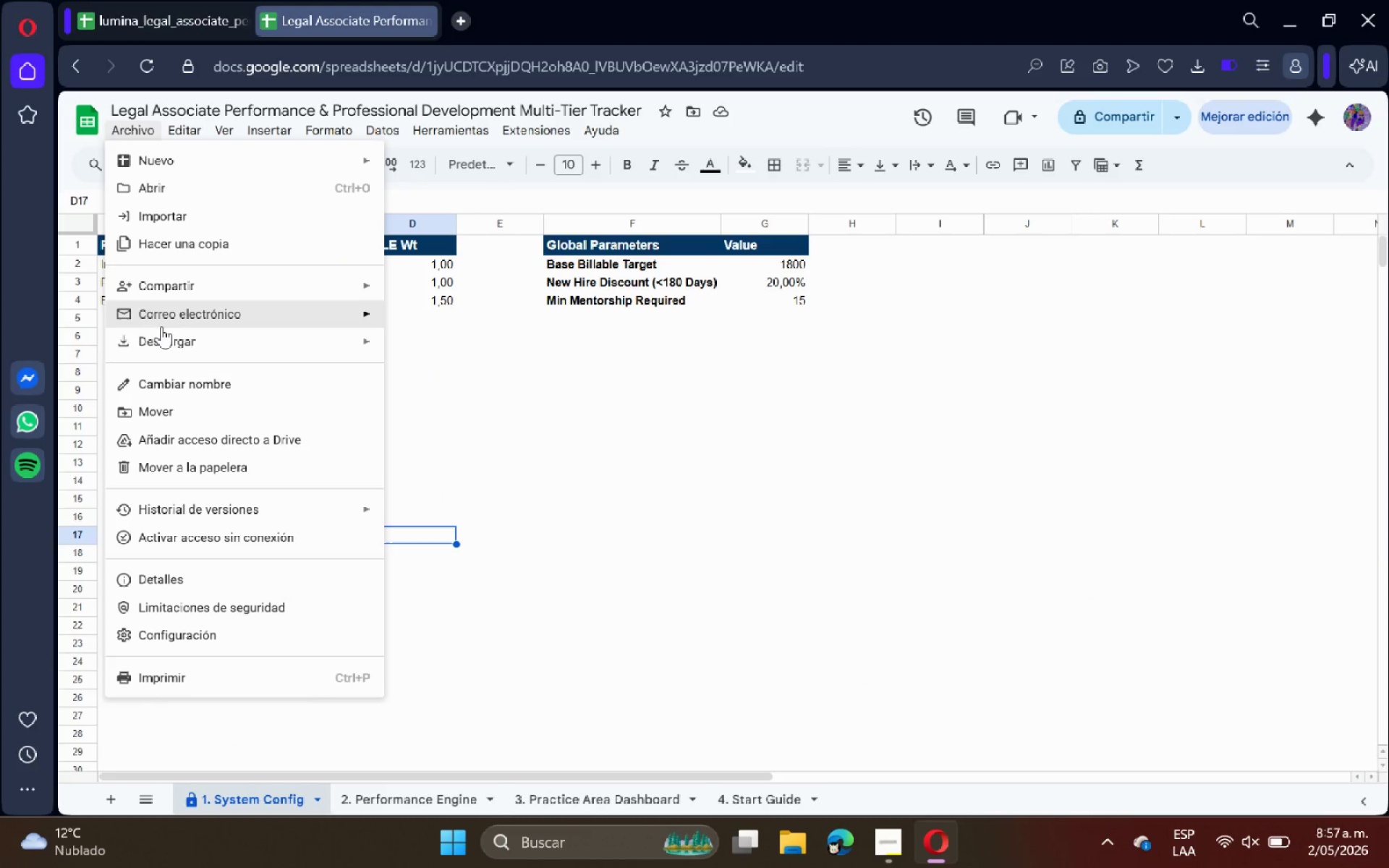 
left_click([163, 328])
 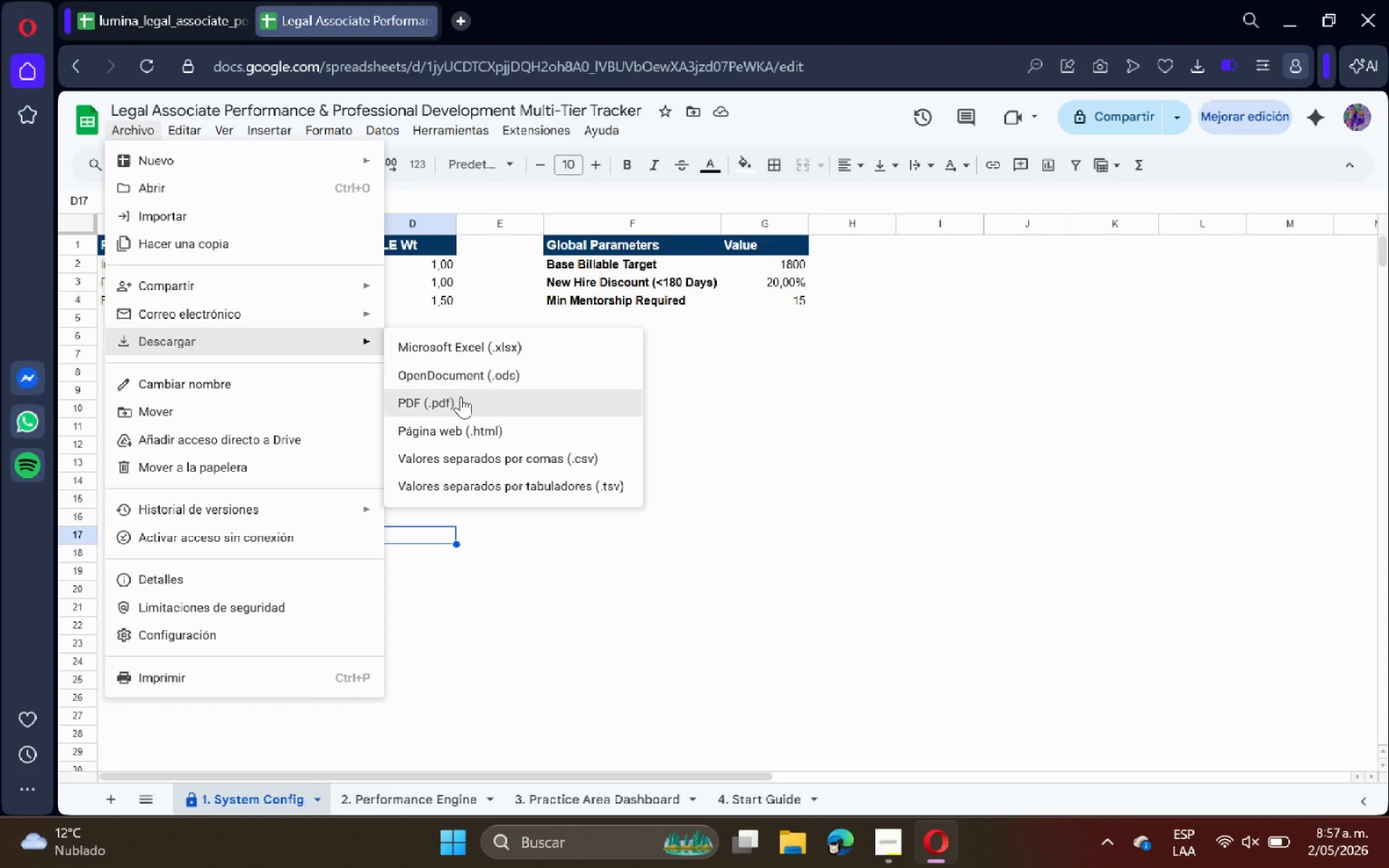 
left_click([462, 397])
 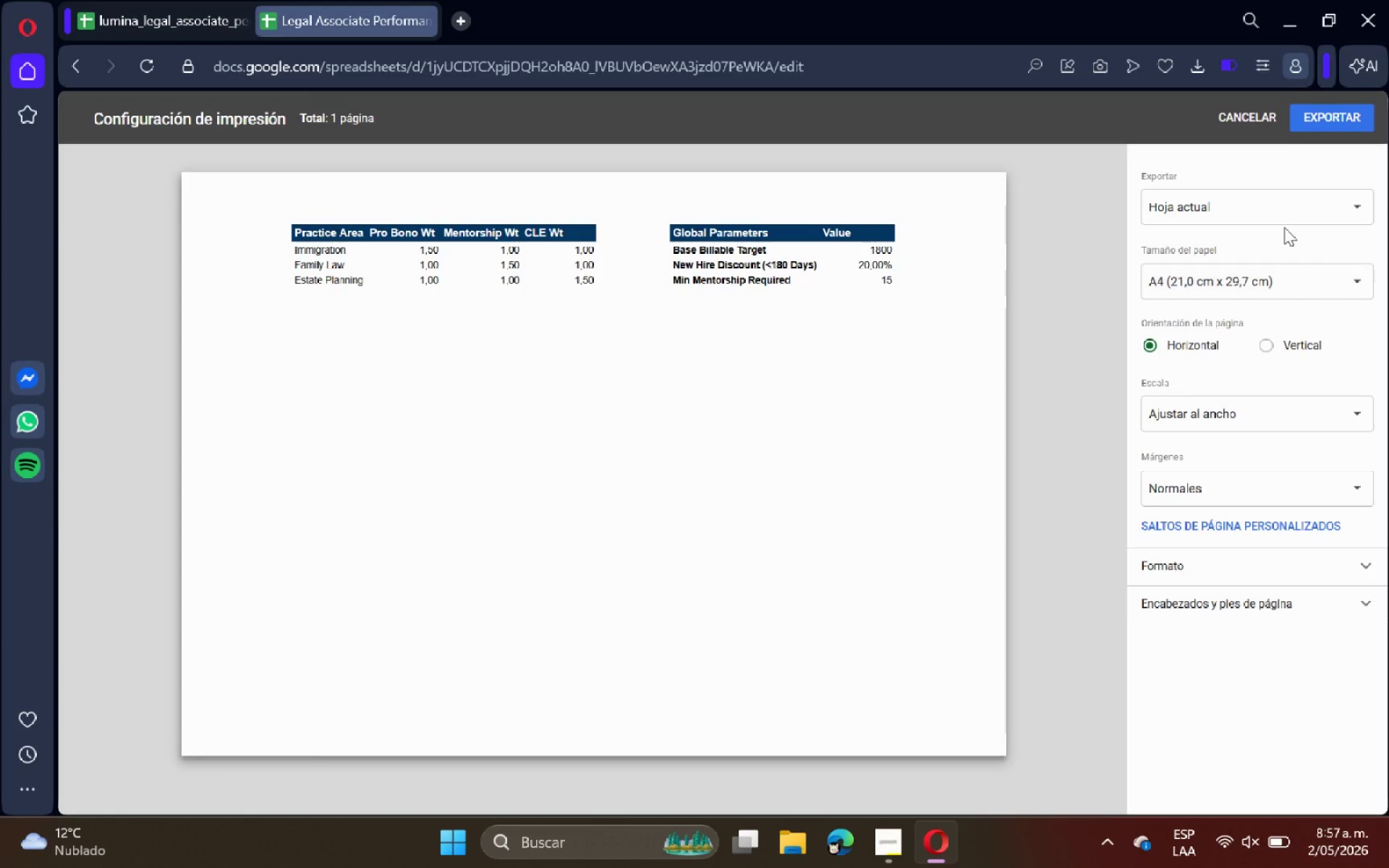 
double_click([1270, 219])
 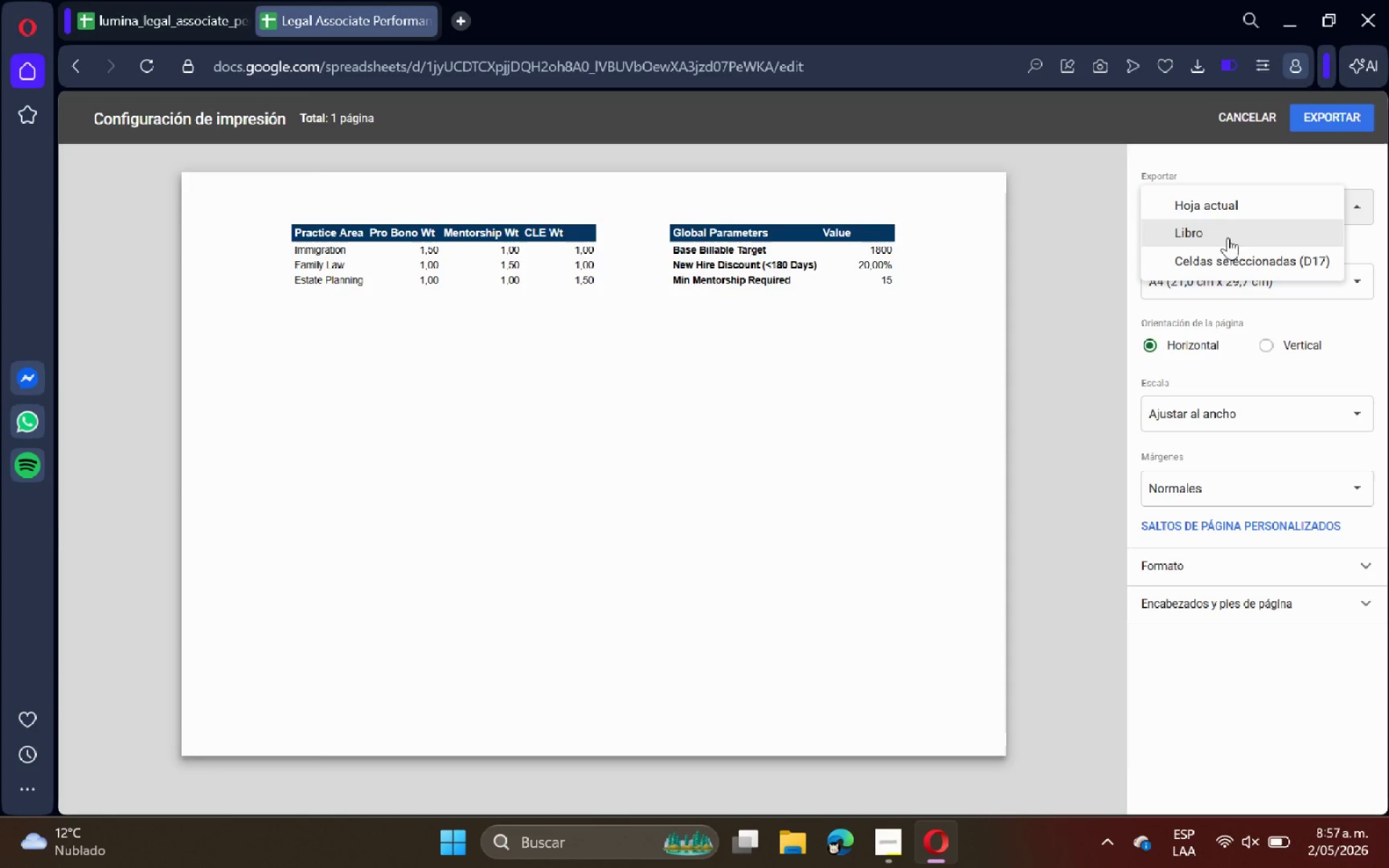 
left_click([1226, 234])
 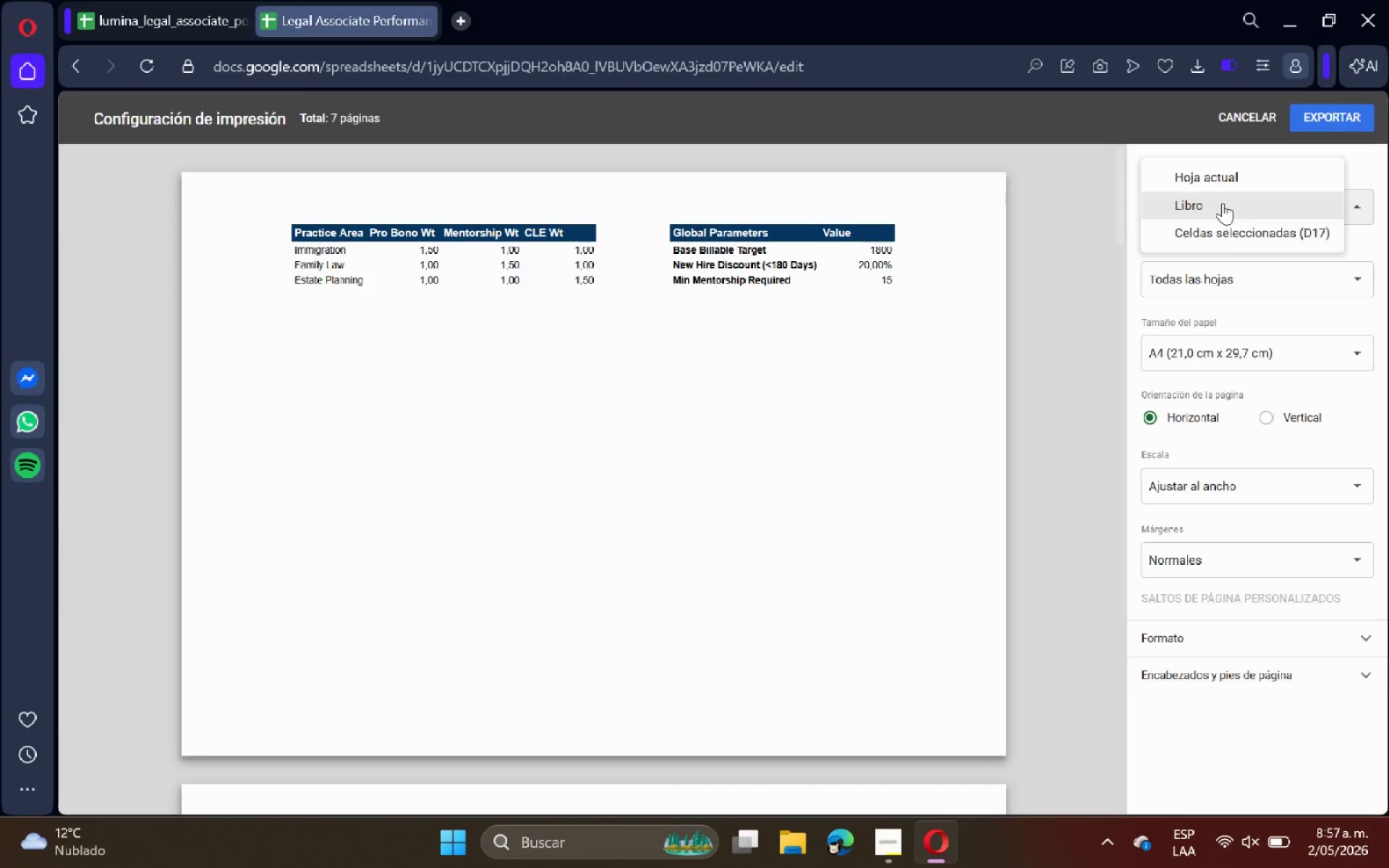 
double_click([1108, 287])
 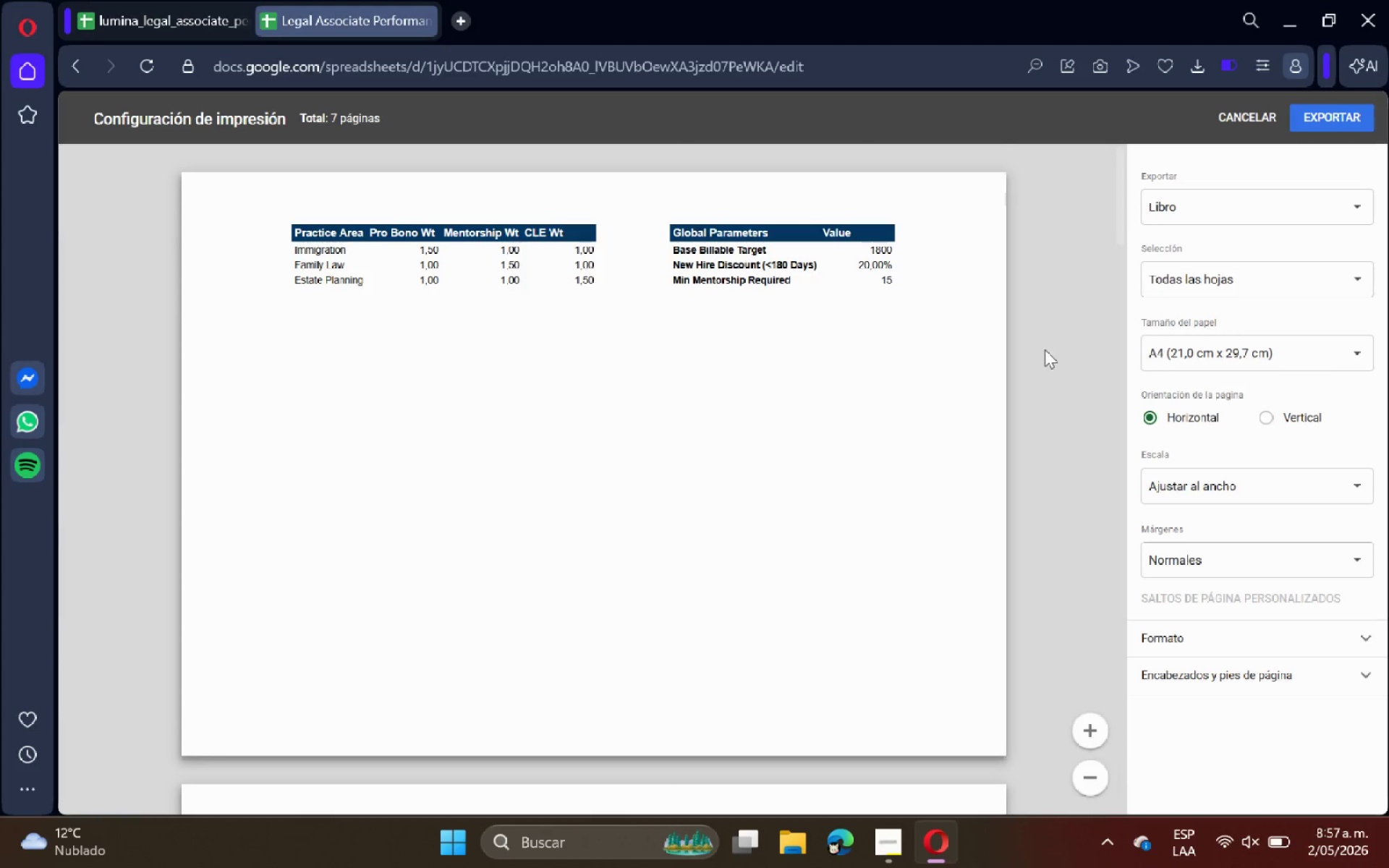 
scroll: coordinate [1042, 350], scroll_direction: down, amount: 28.0
 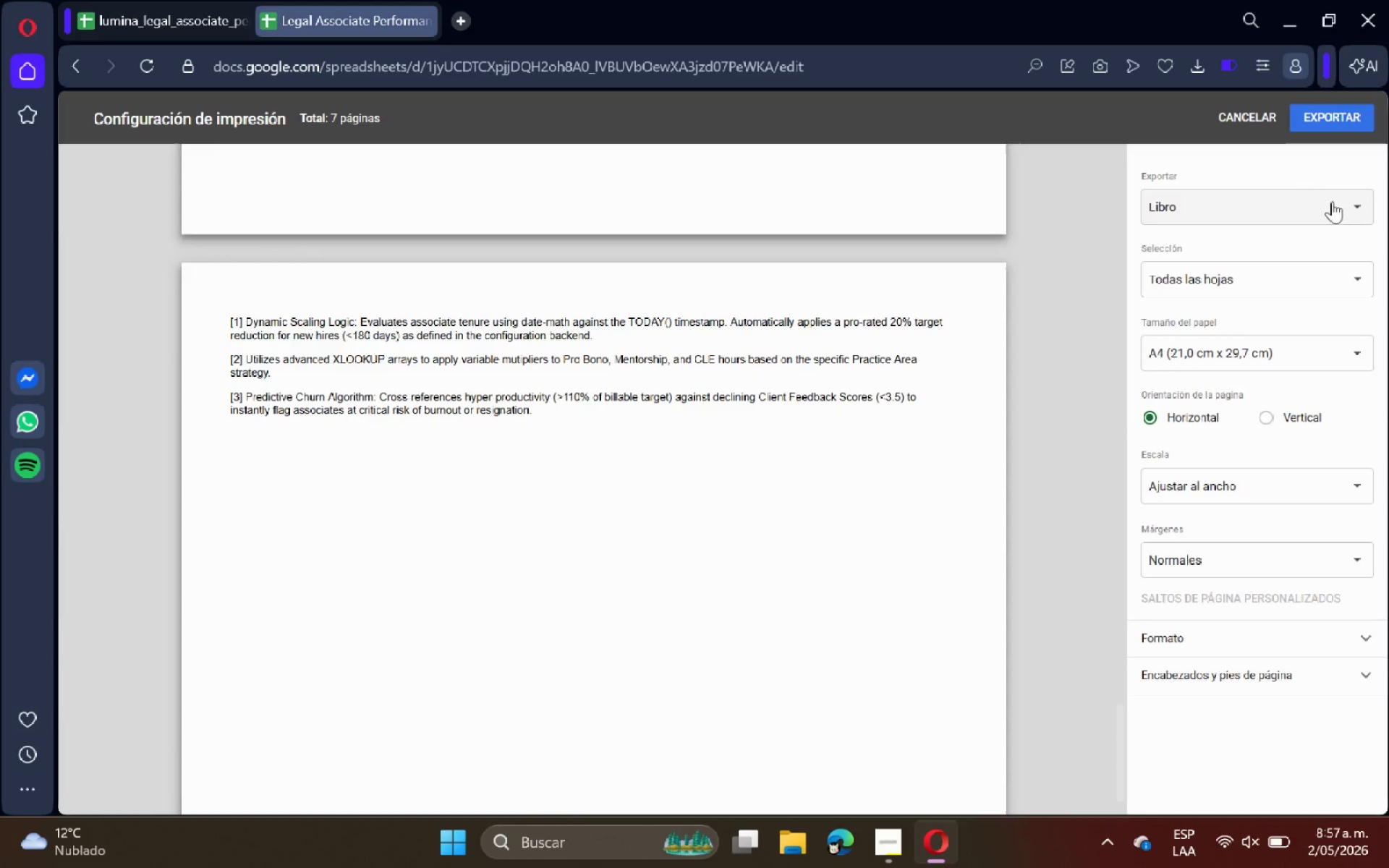 
left_click([1320, 127])
 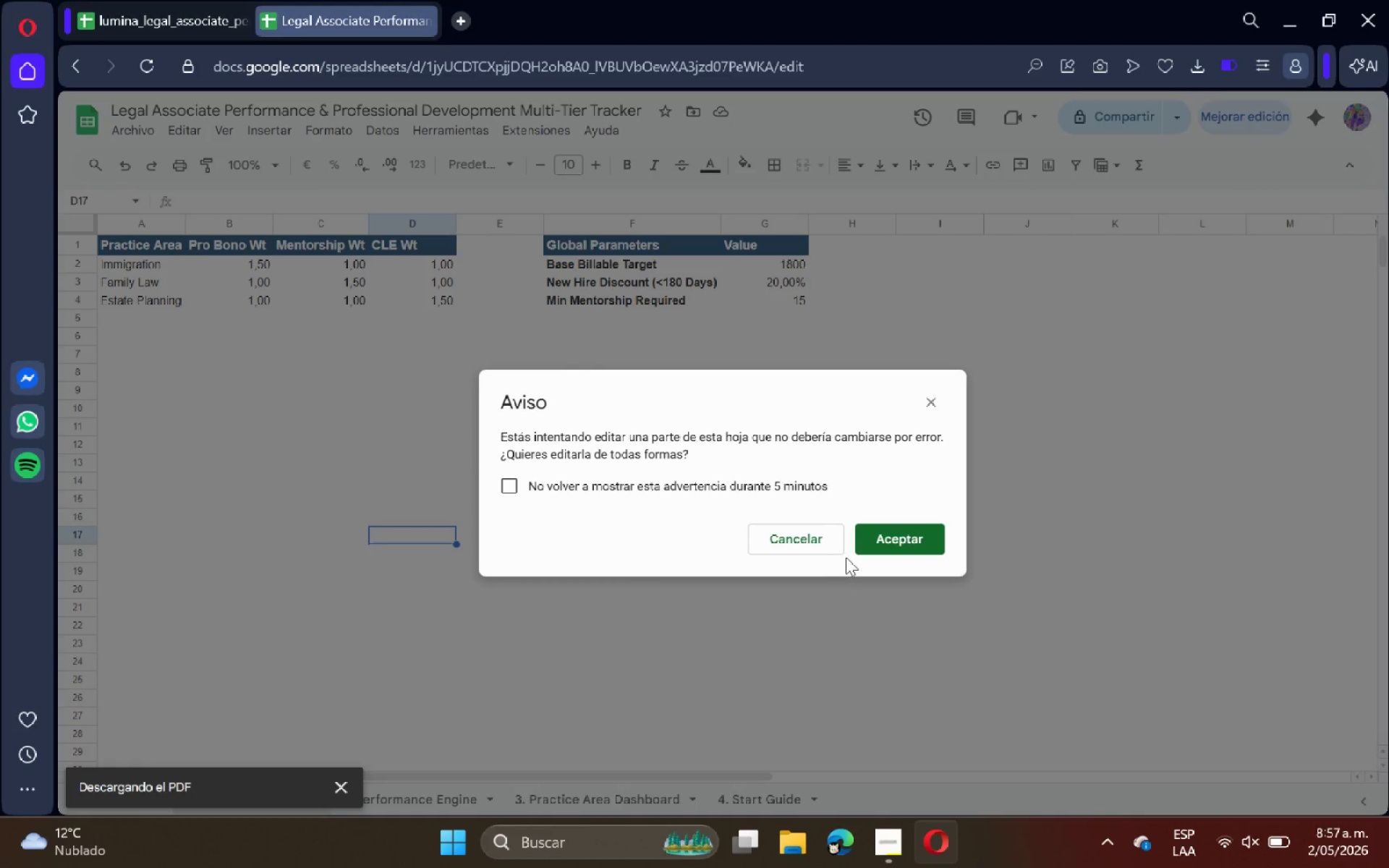 
left_click([867, 532])
 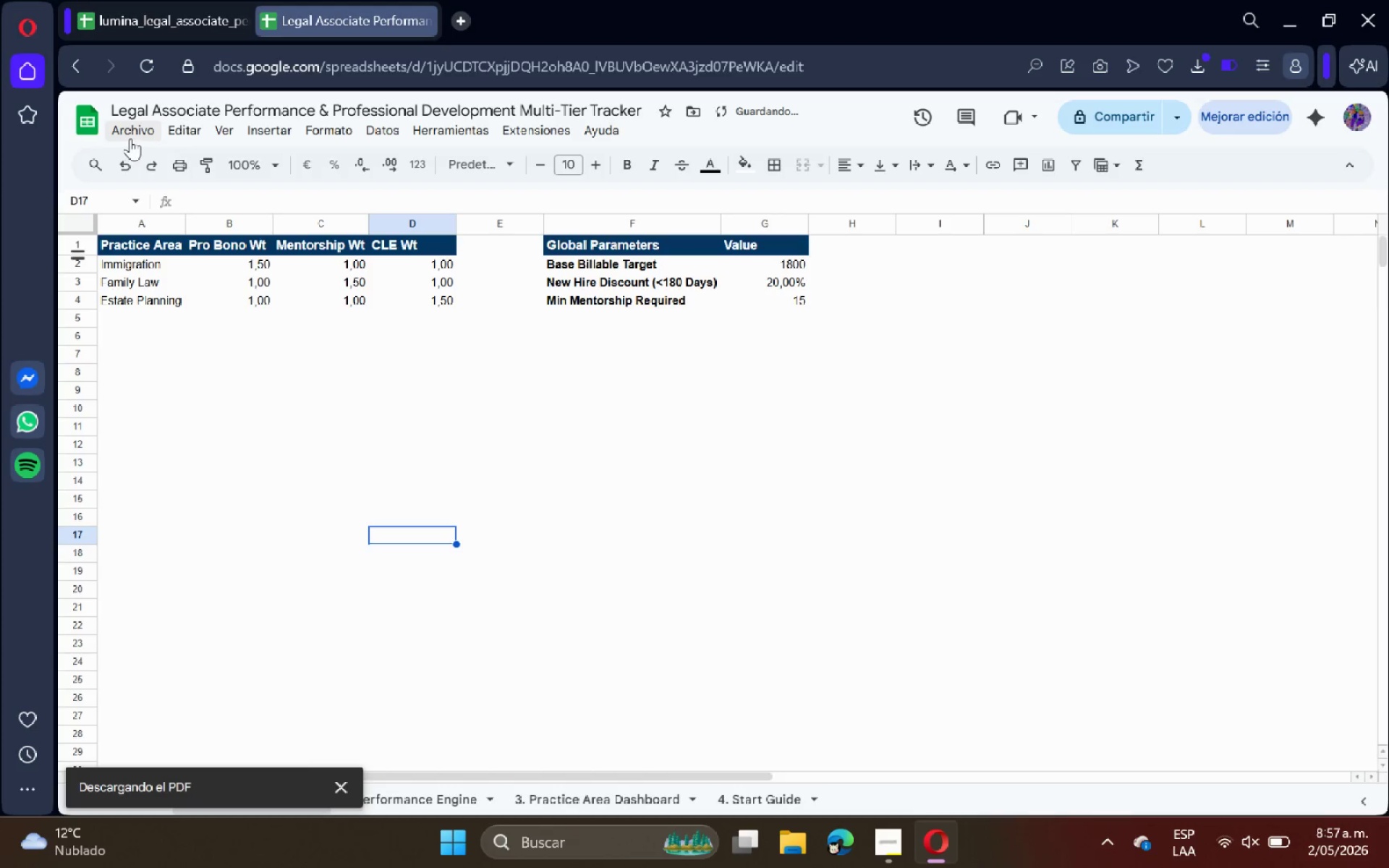 
left_click([132, 138])
 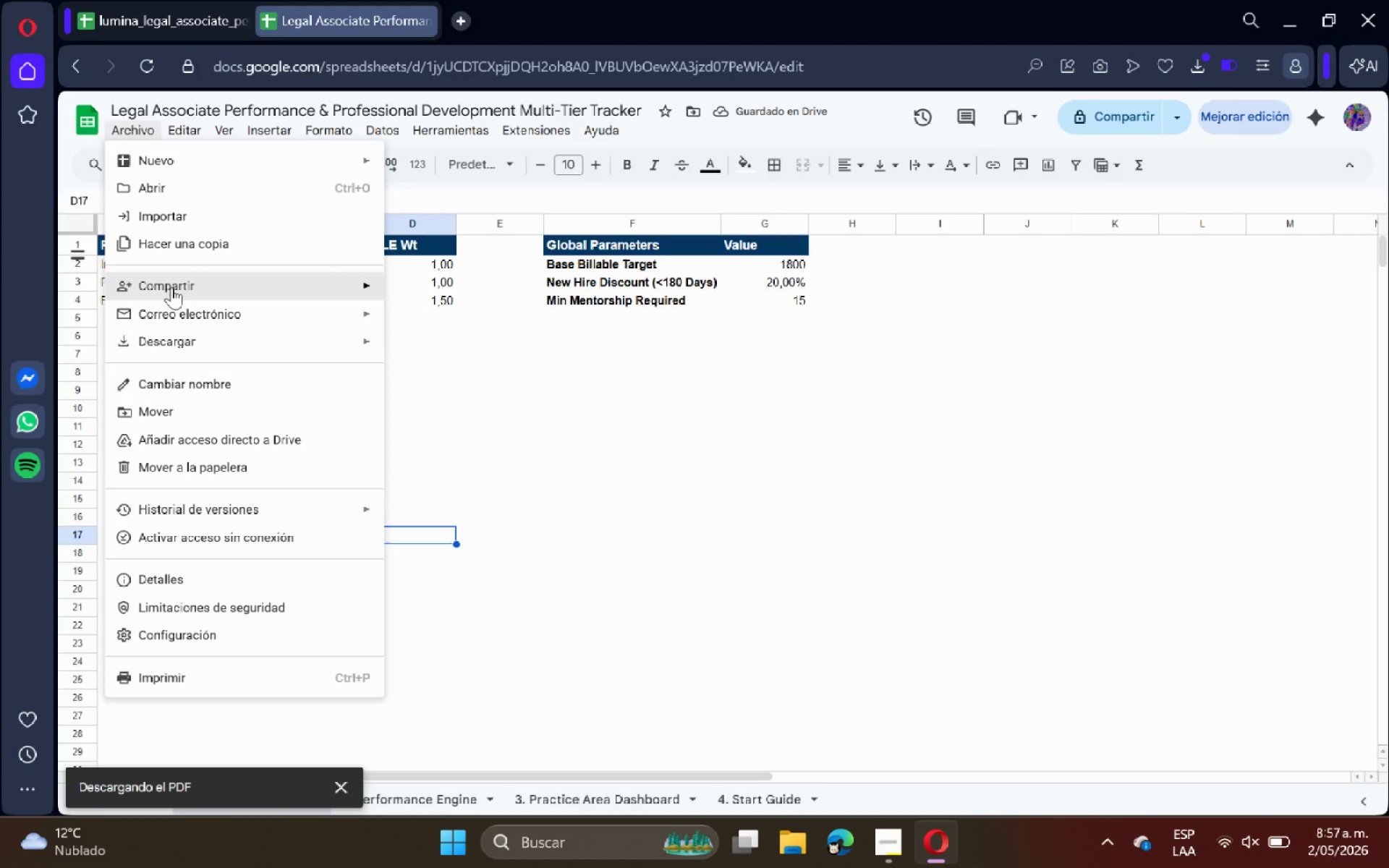 
left_click([171, 287])
 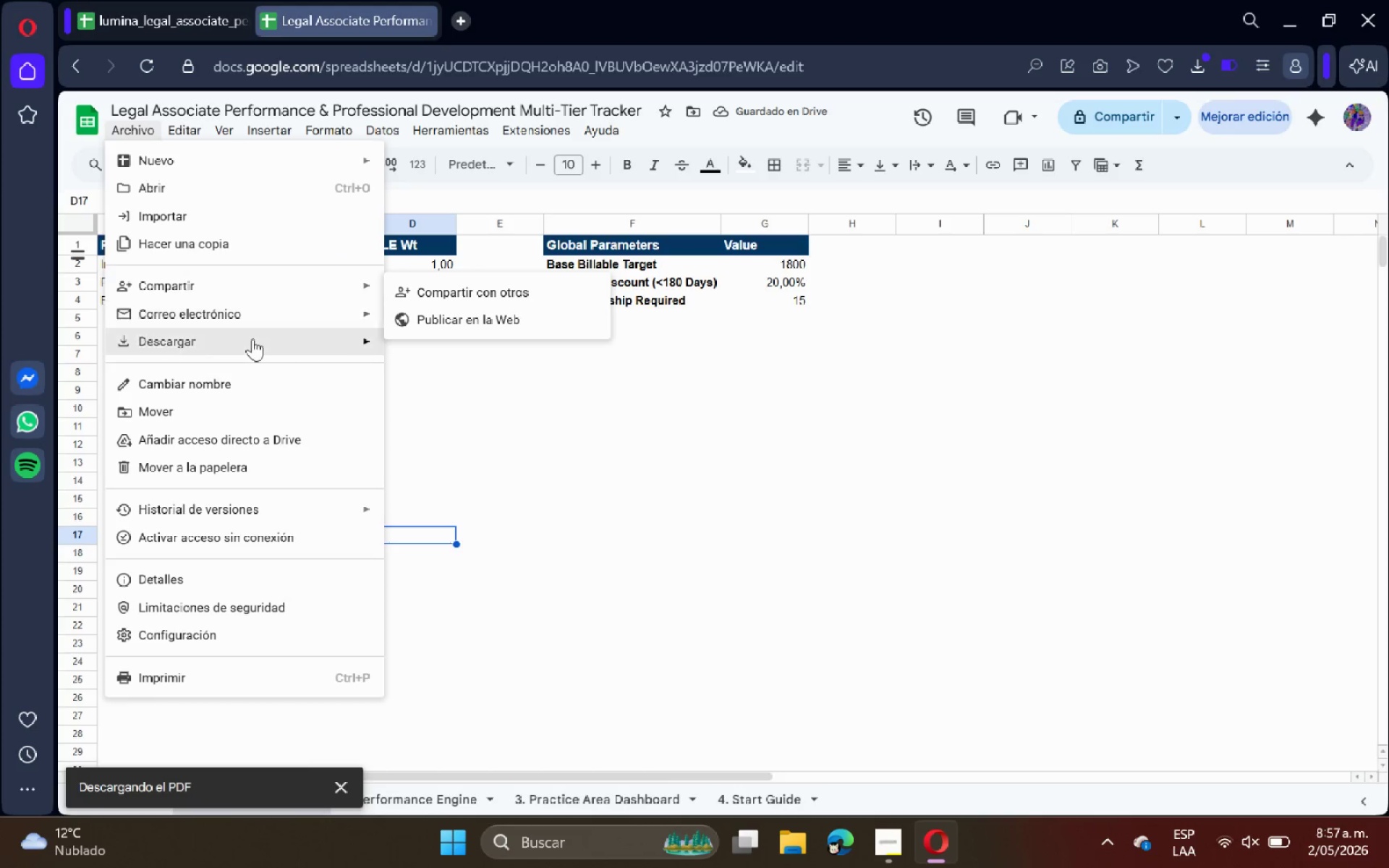 
left_click([252, 339])
 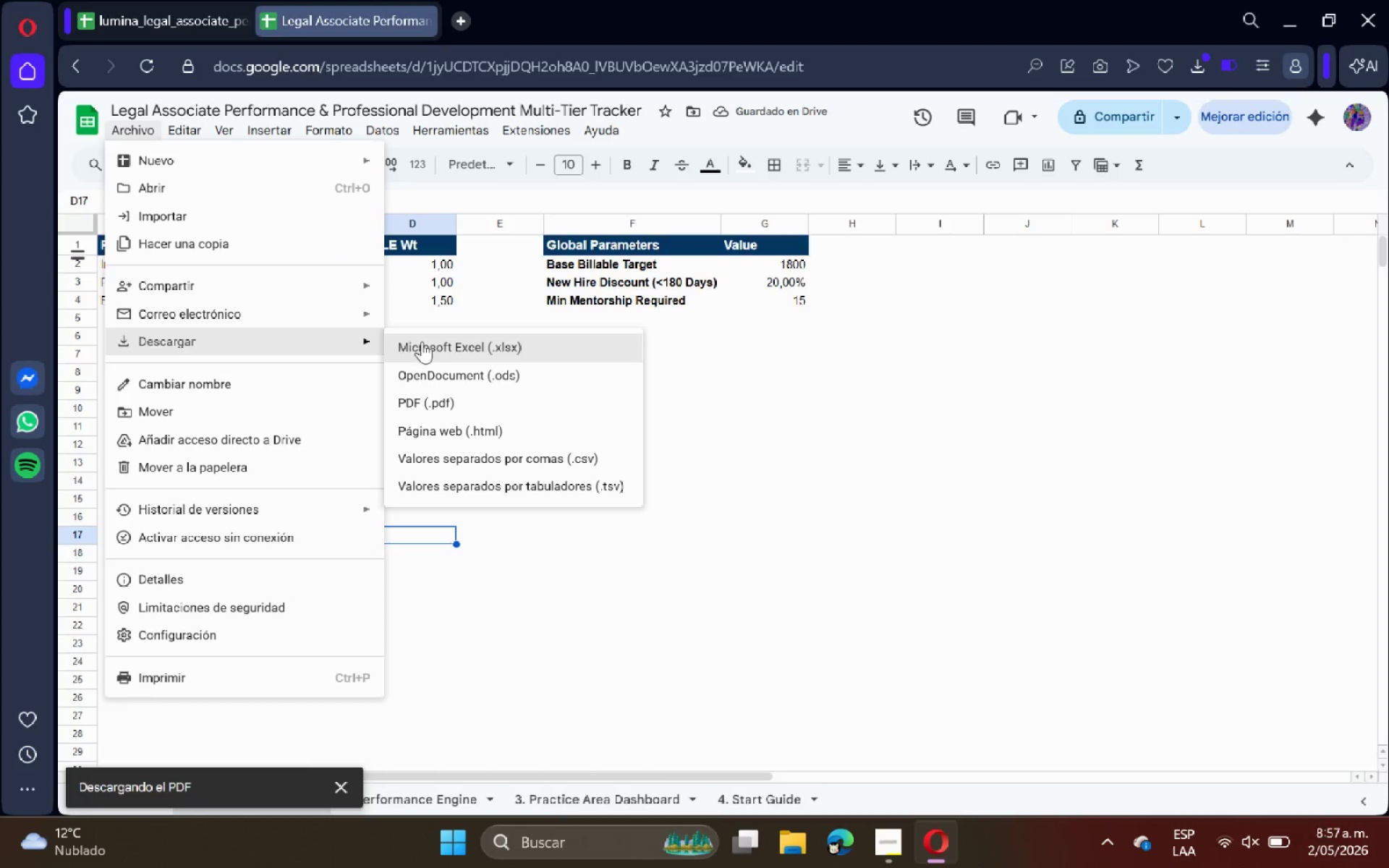 
left_click([430, 344])
 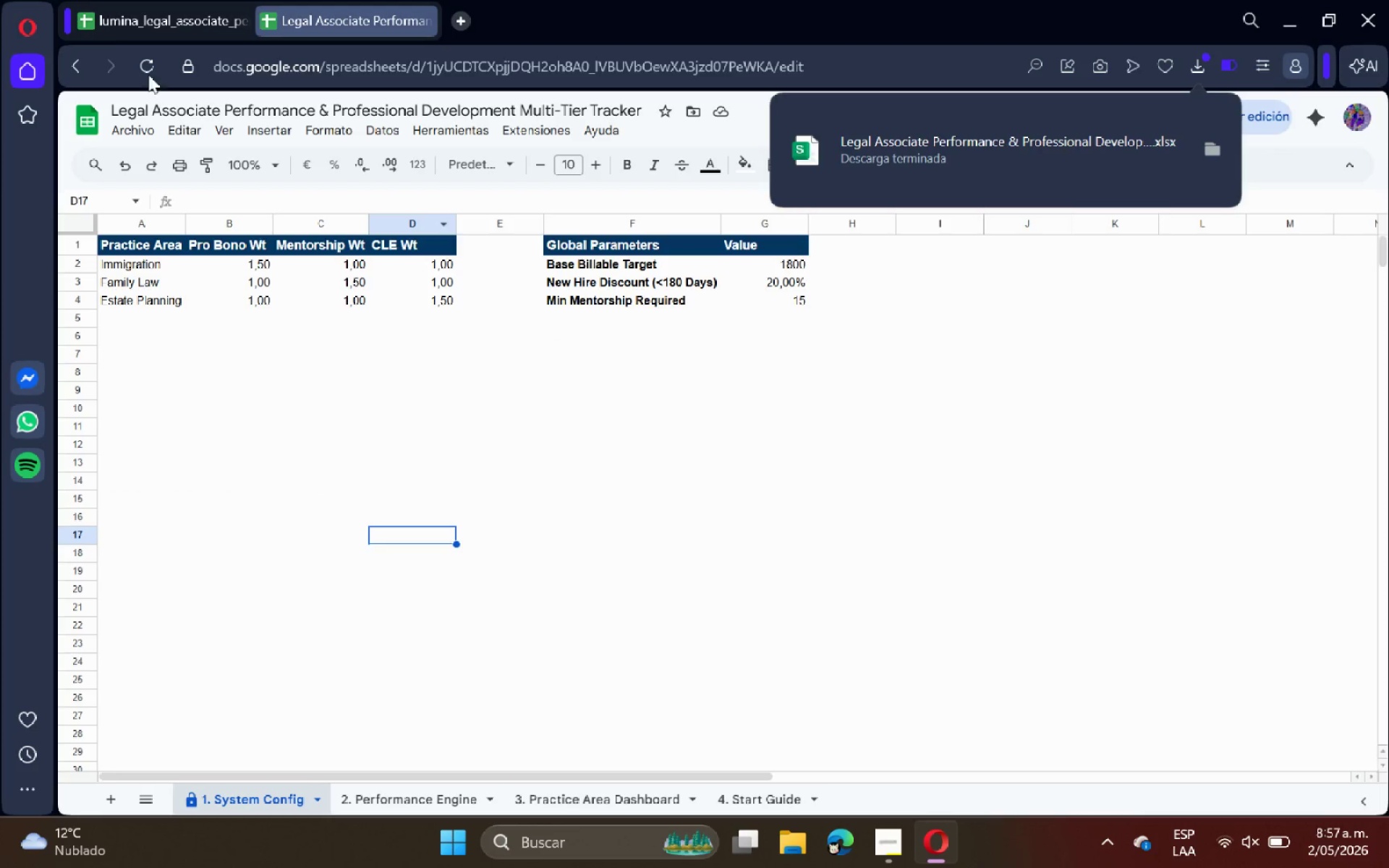 
left_click([139, 137])
 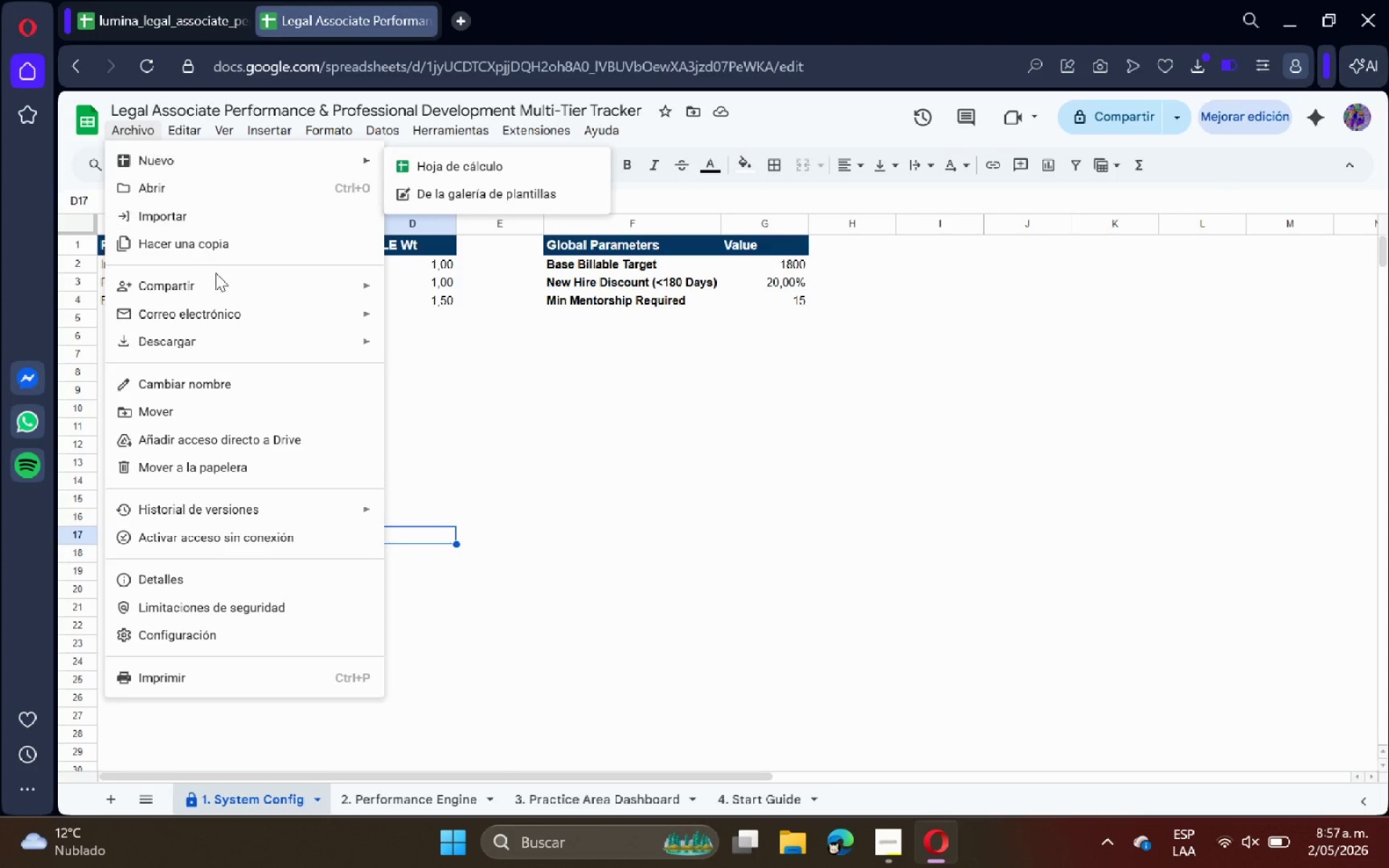 
left_click([221, 292])
 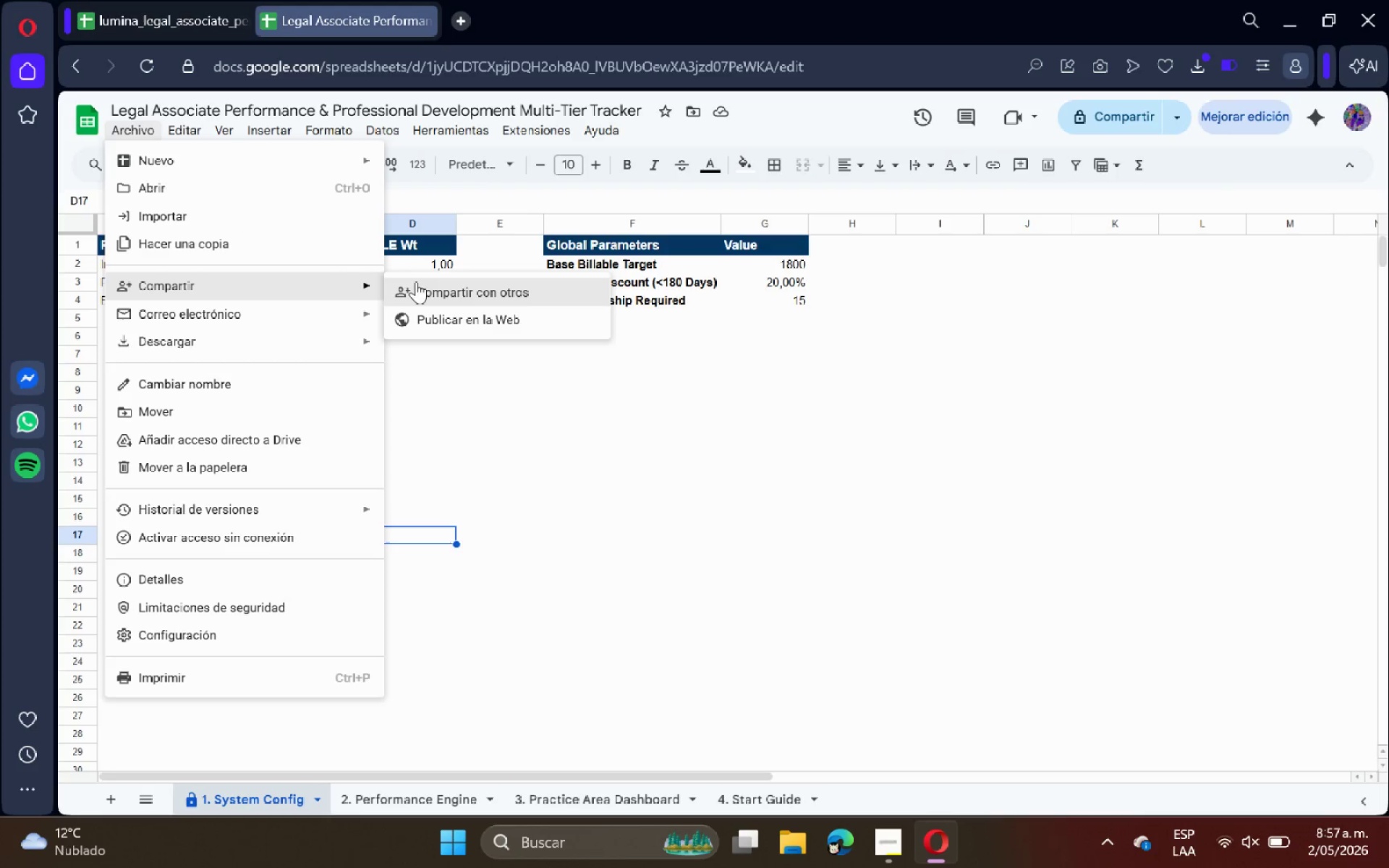 
left_click([423, 285])
 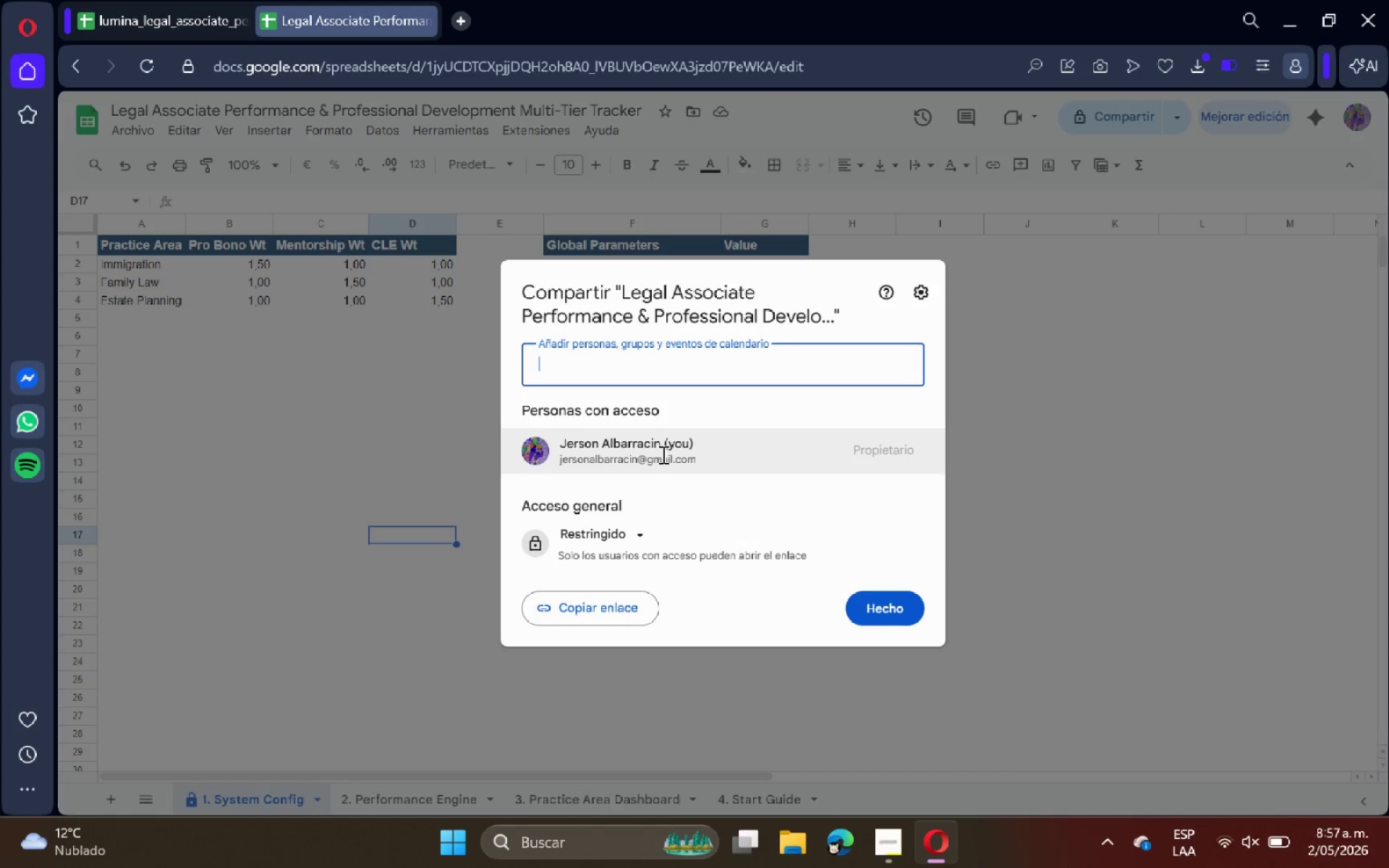 
left_click([627, 545])
 